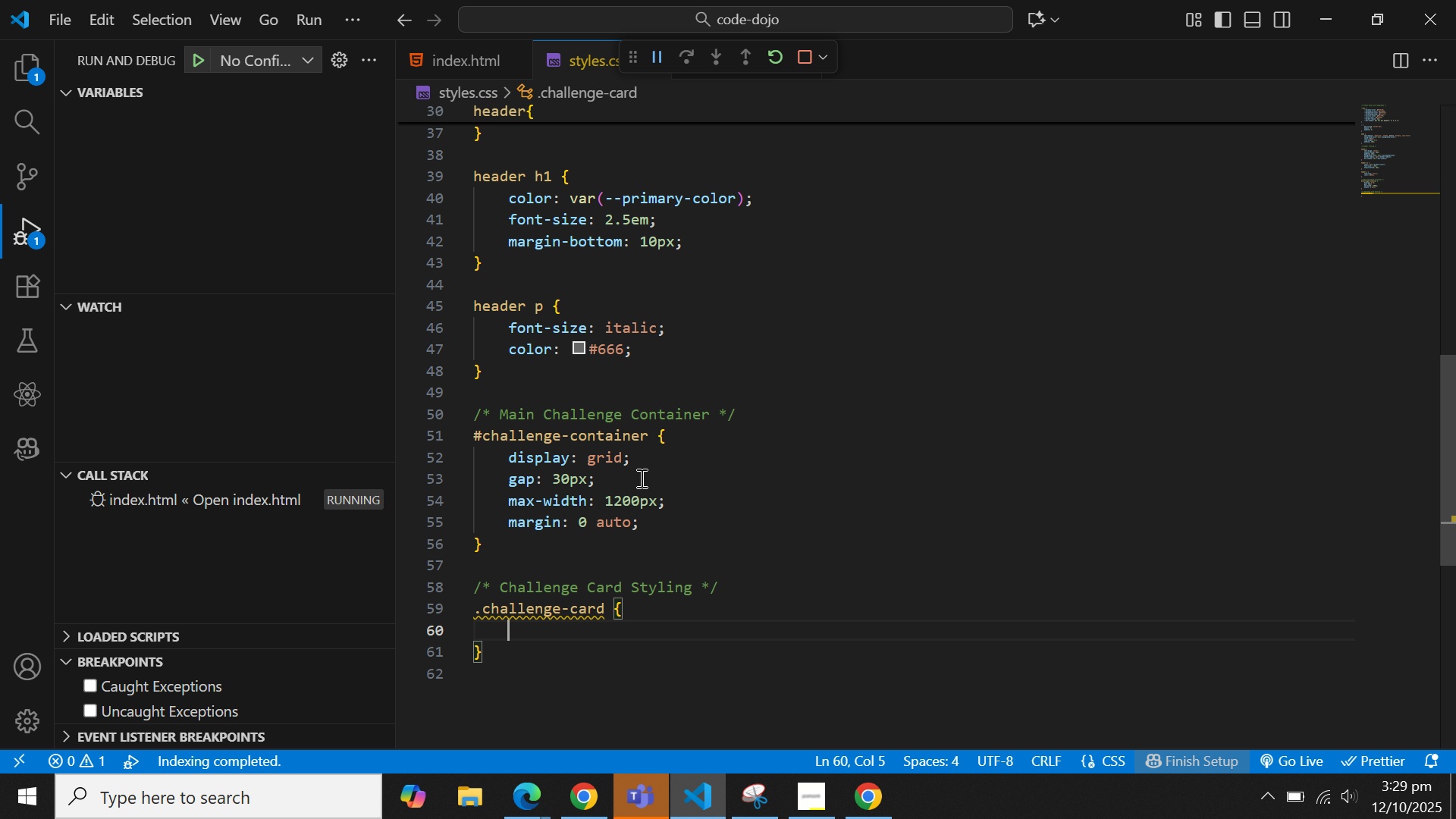 
type(backgro)
 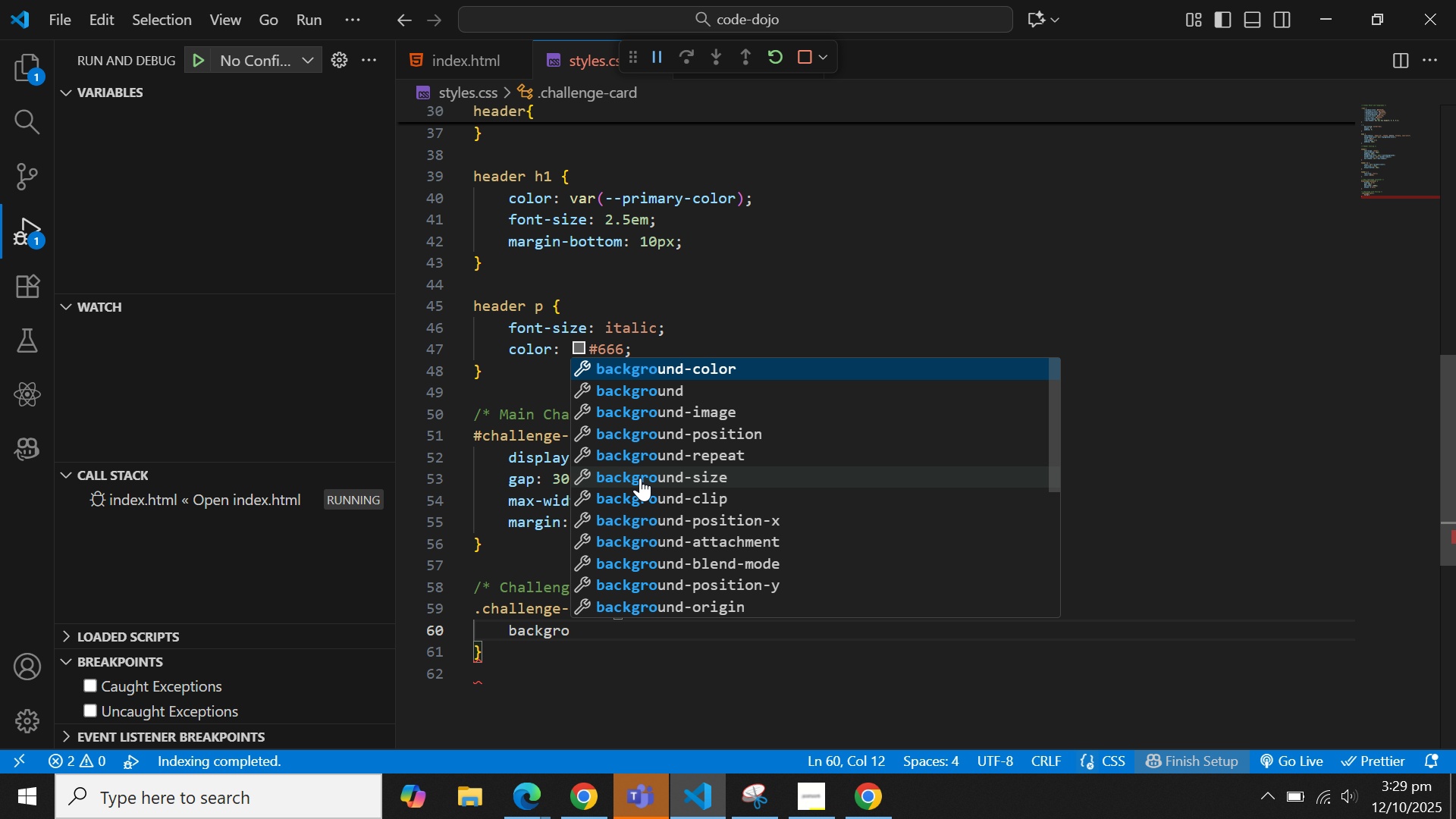 
key(Enter)
 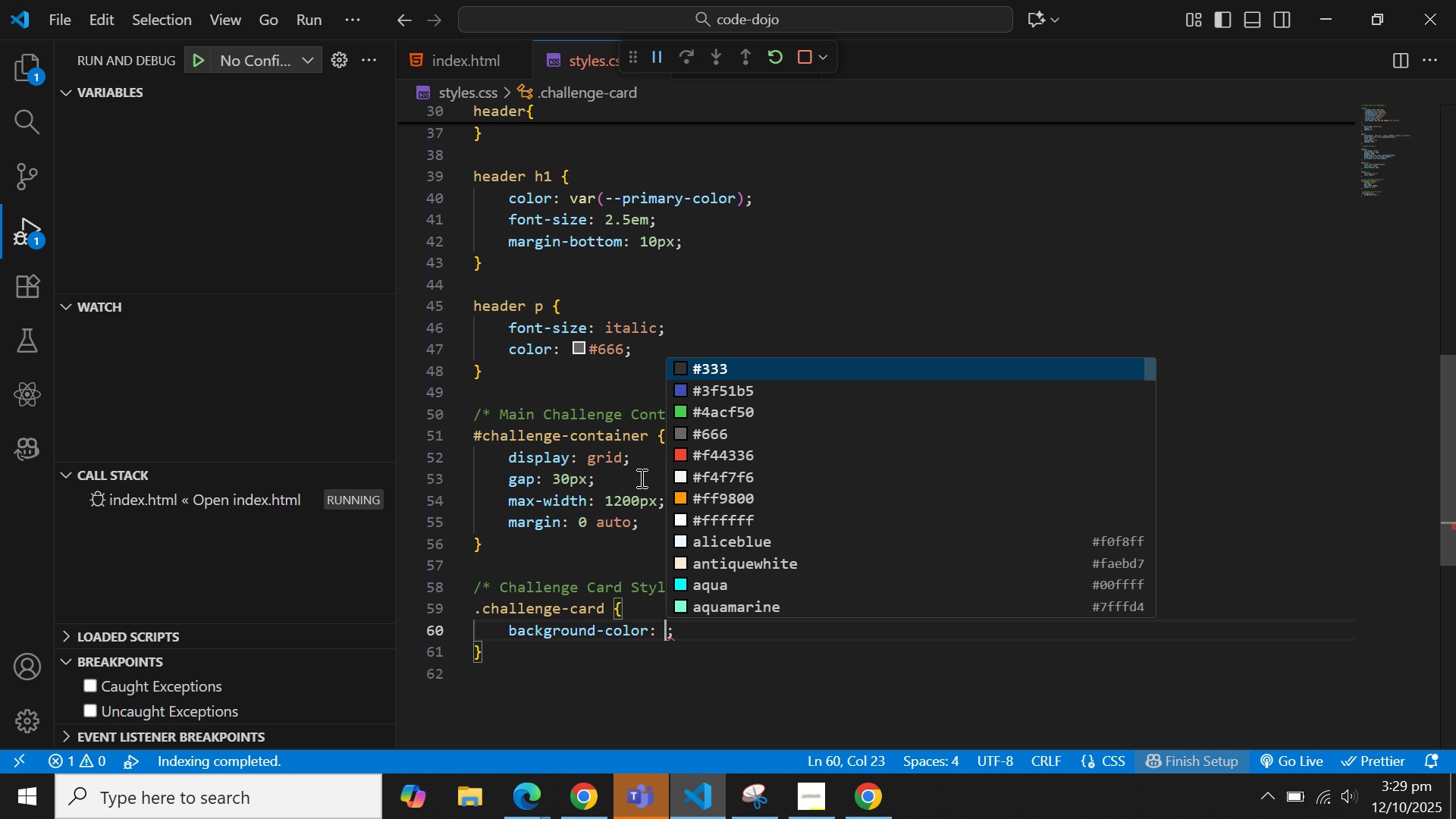 
type(var)
 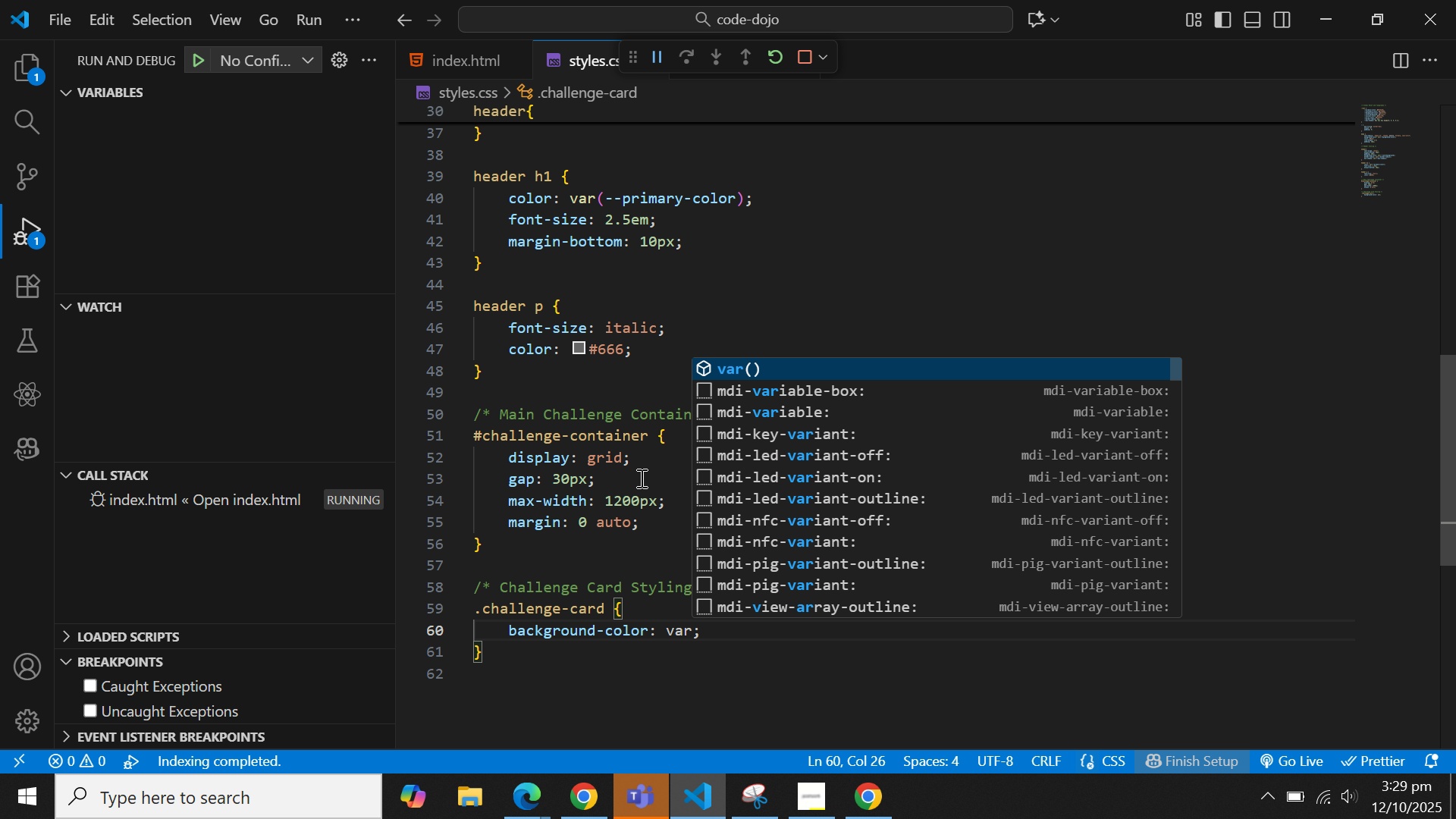 
key(Enter)
 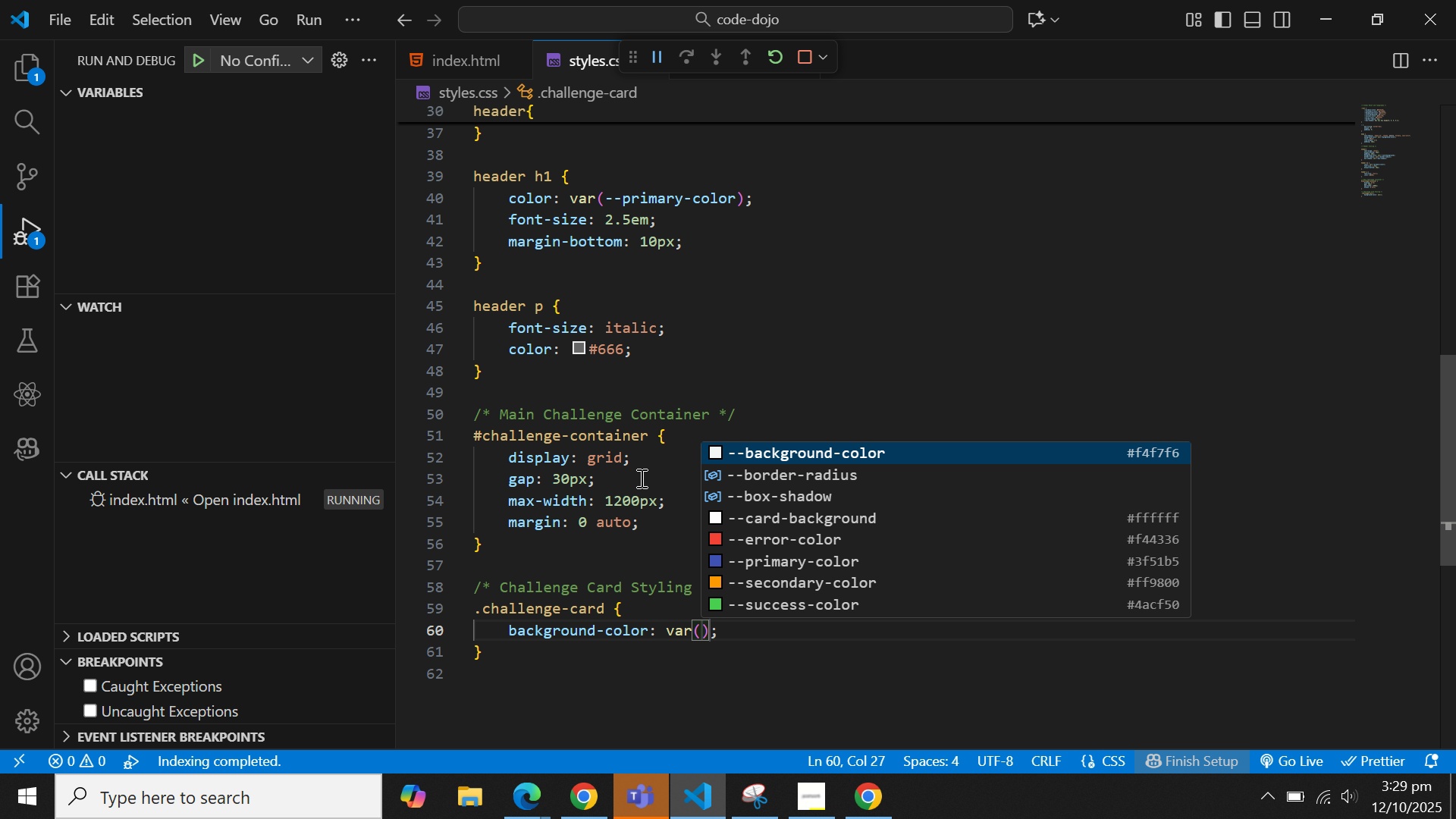 
type(--card)
 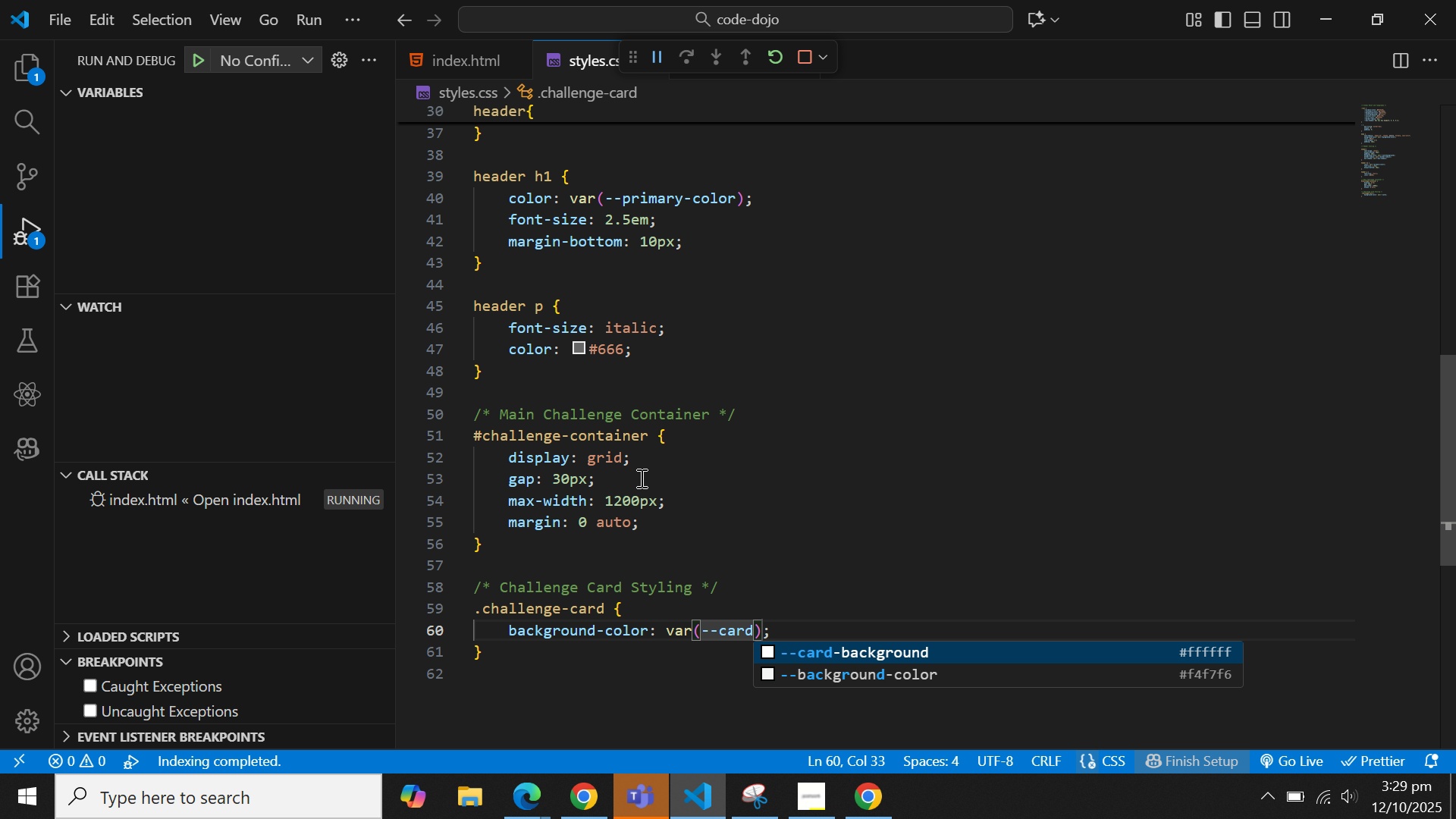 
key(Enter)
 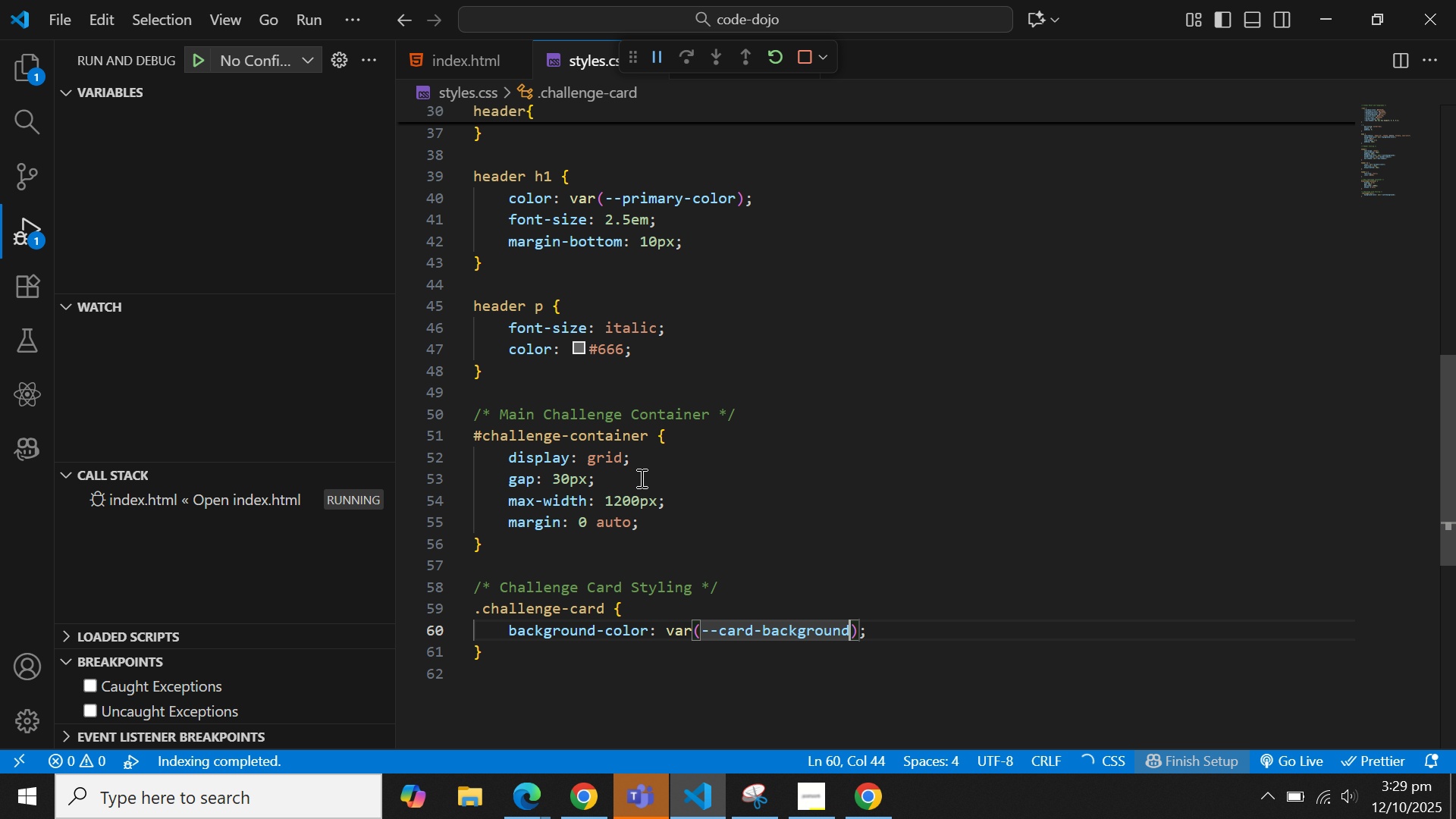 
key(ArrowRight)
 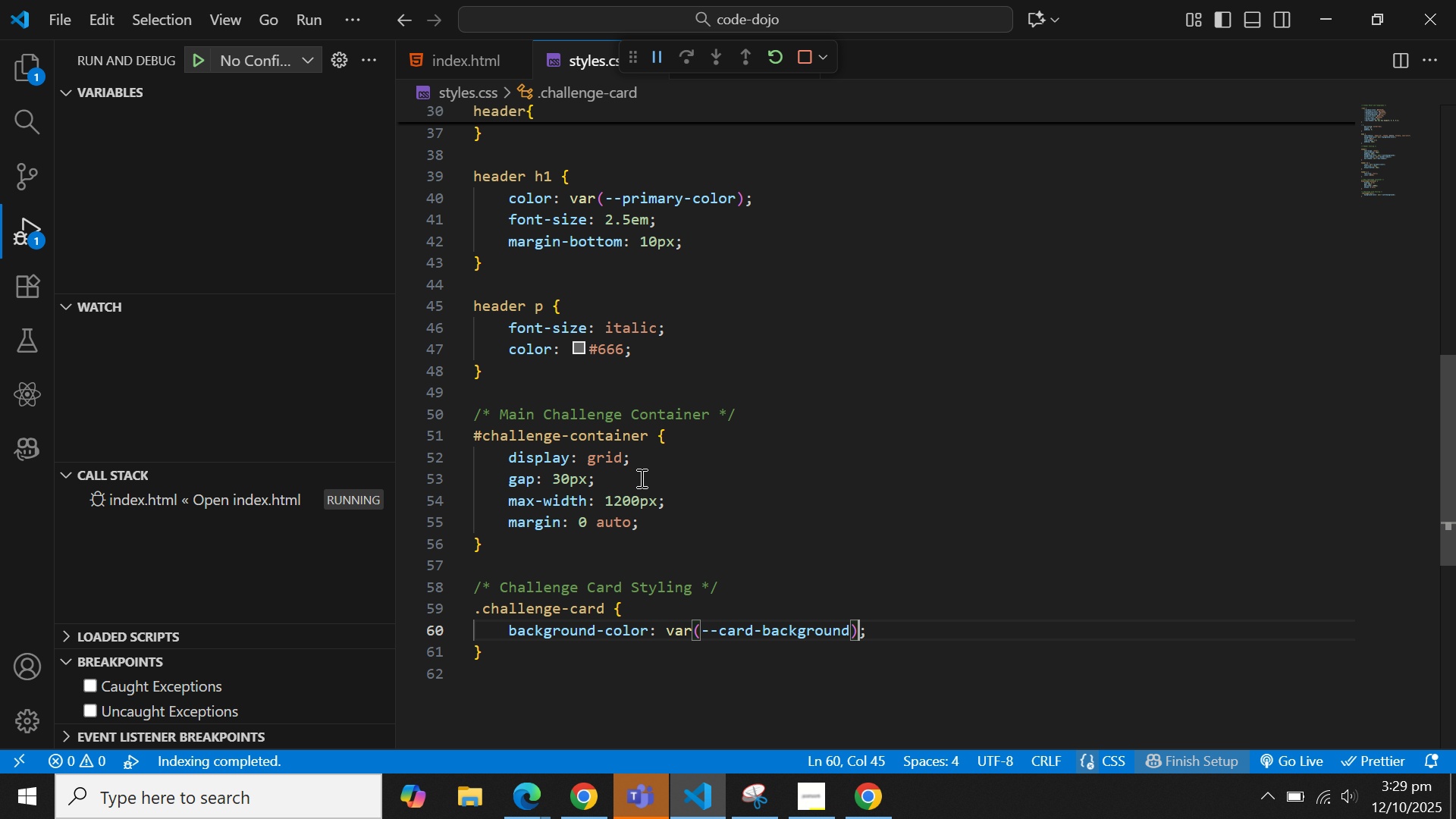 
key(ArrowRight)
 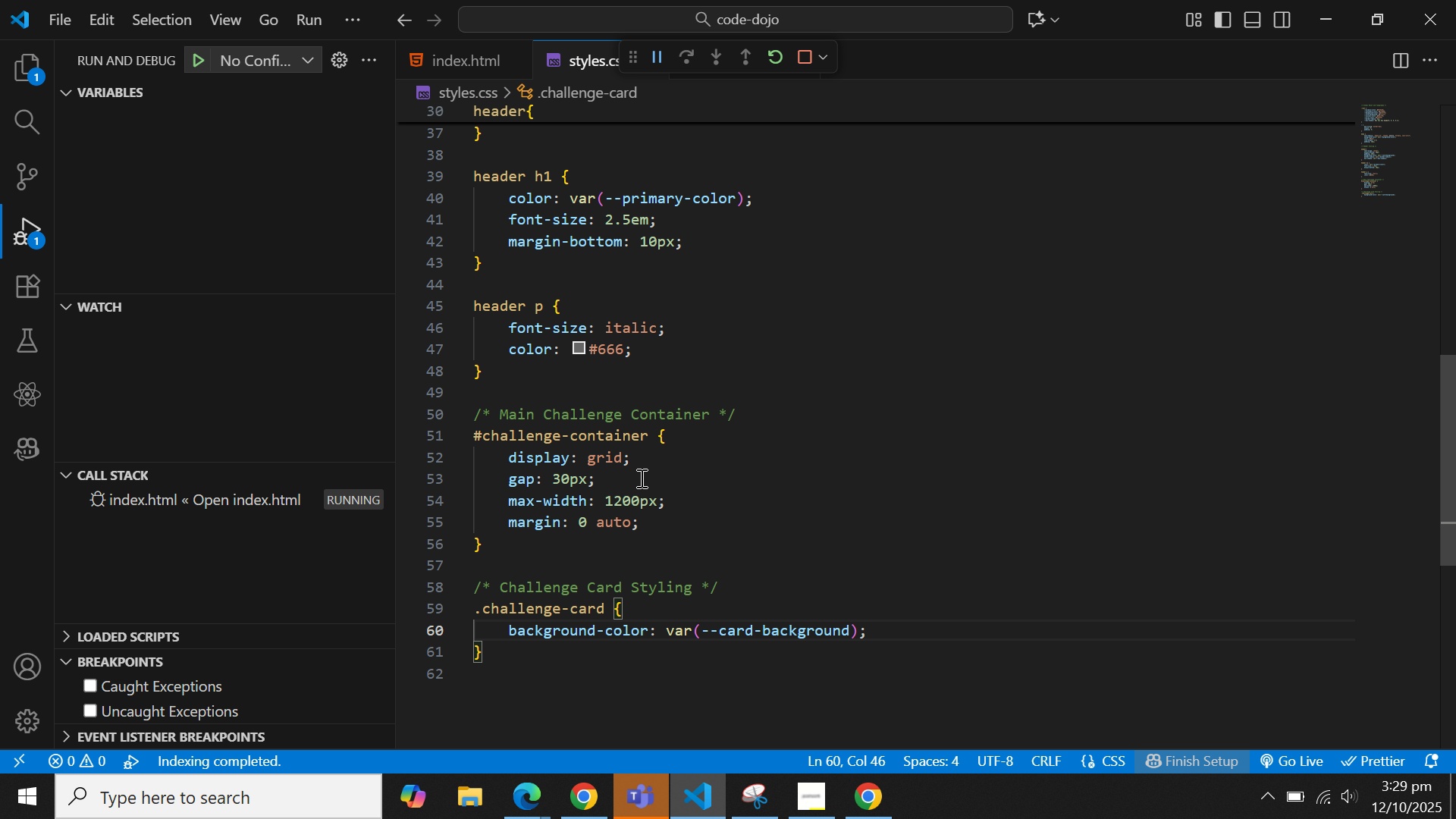 
key(Enter)
 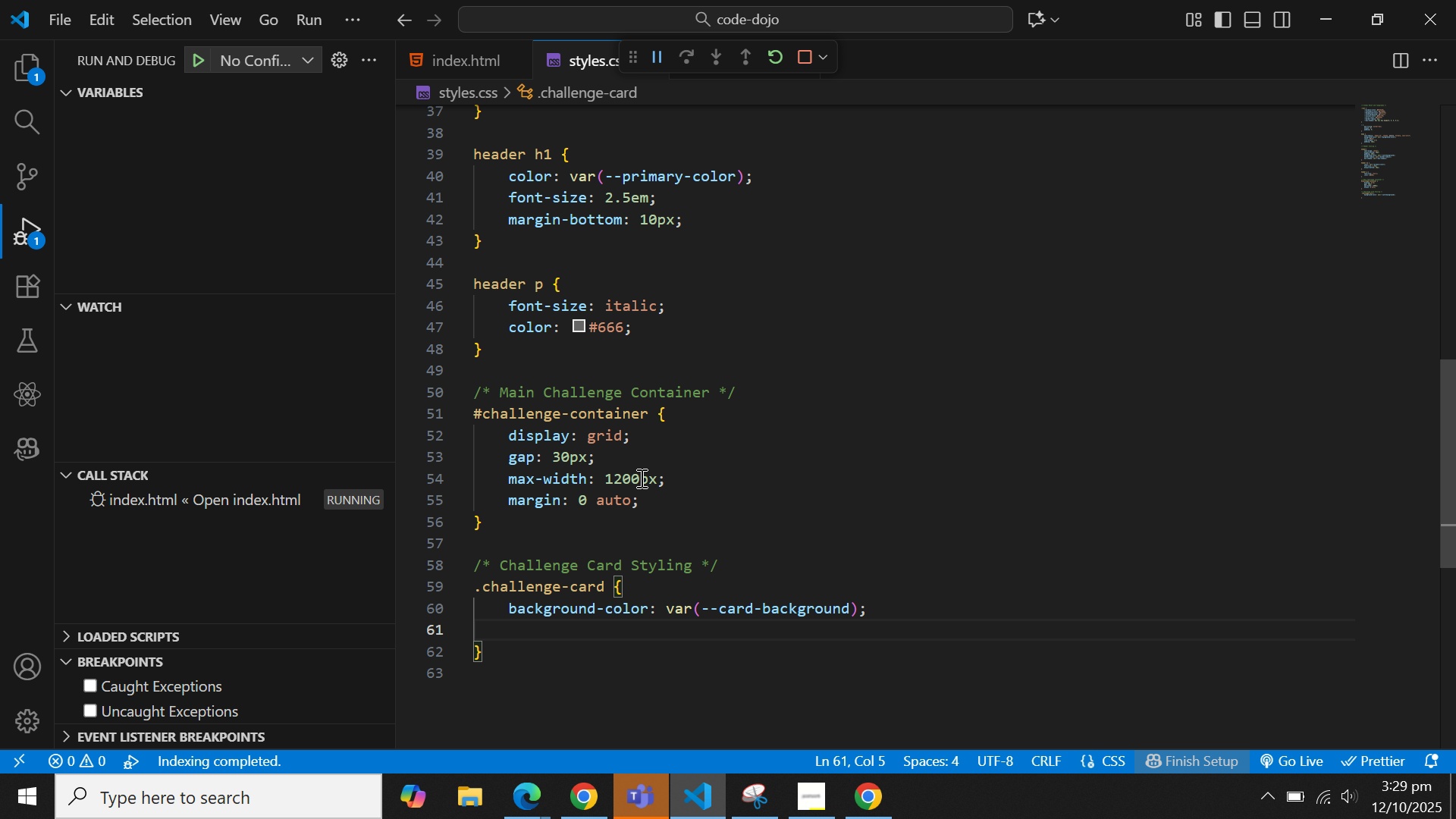 
type(padding)
 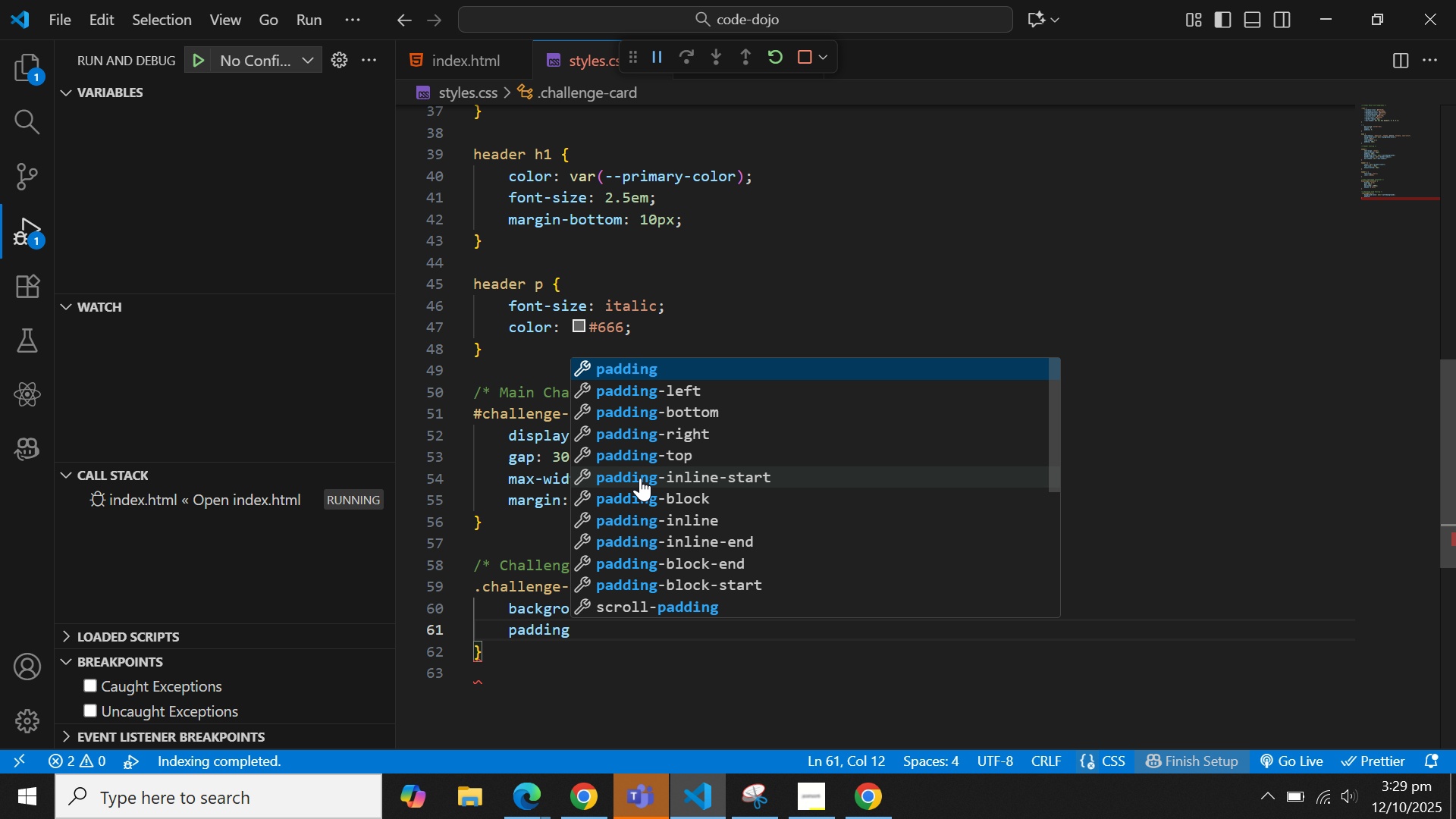 
key(Enter)
 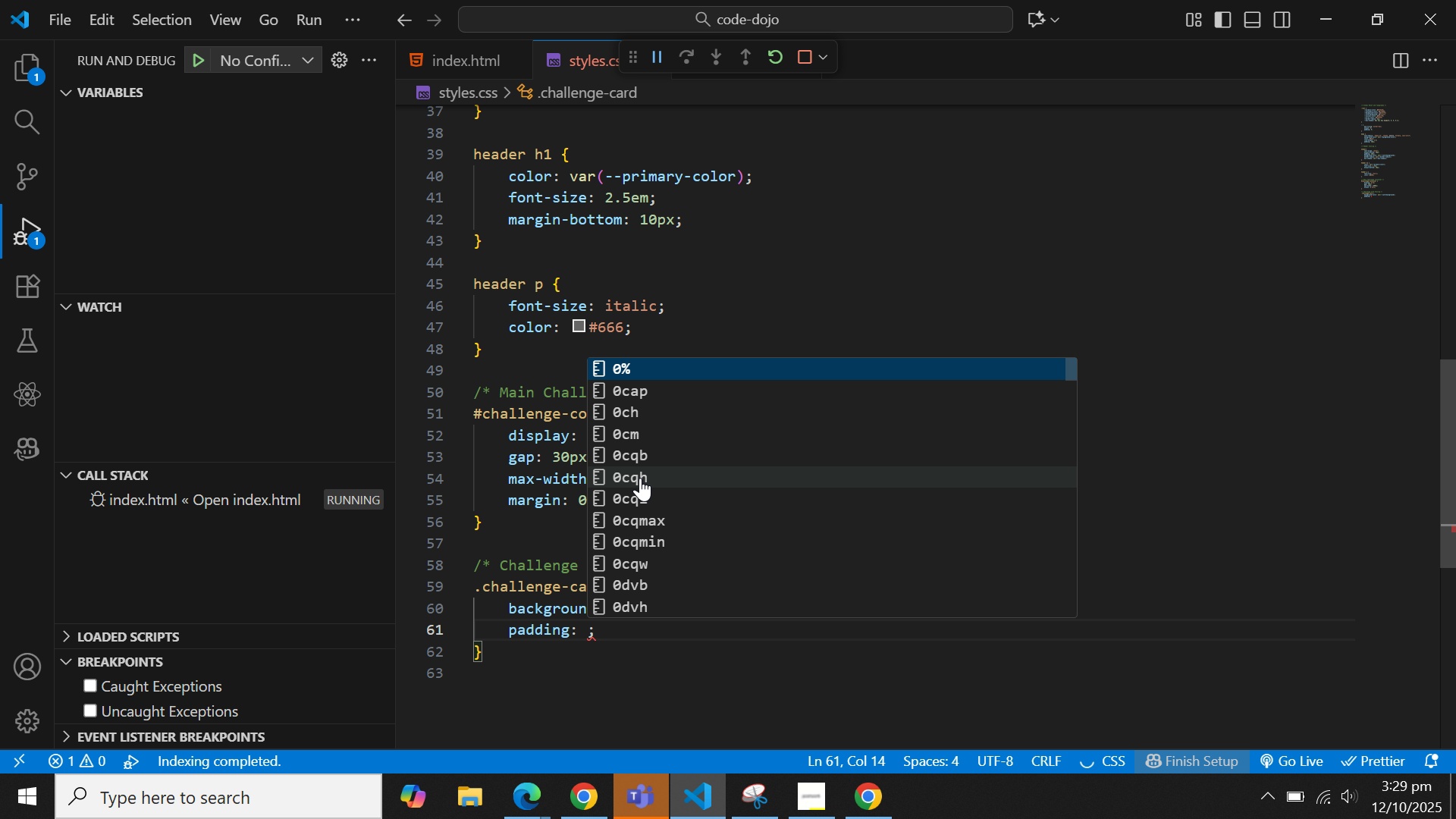 
type(30px)
 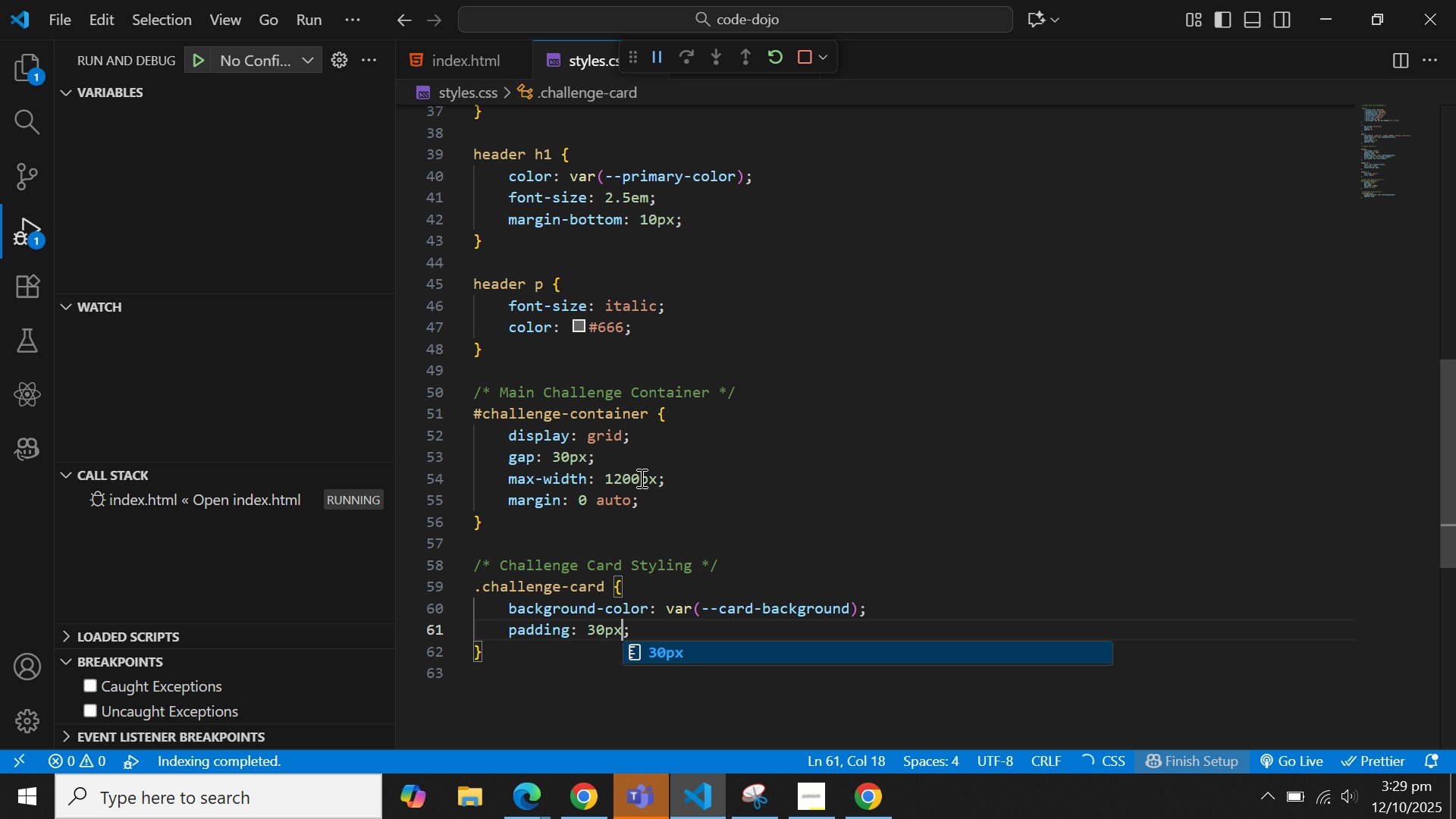 
key(ArrowRight)
 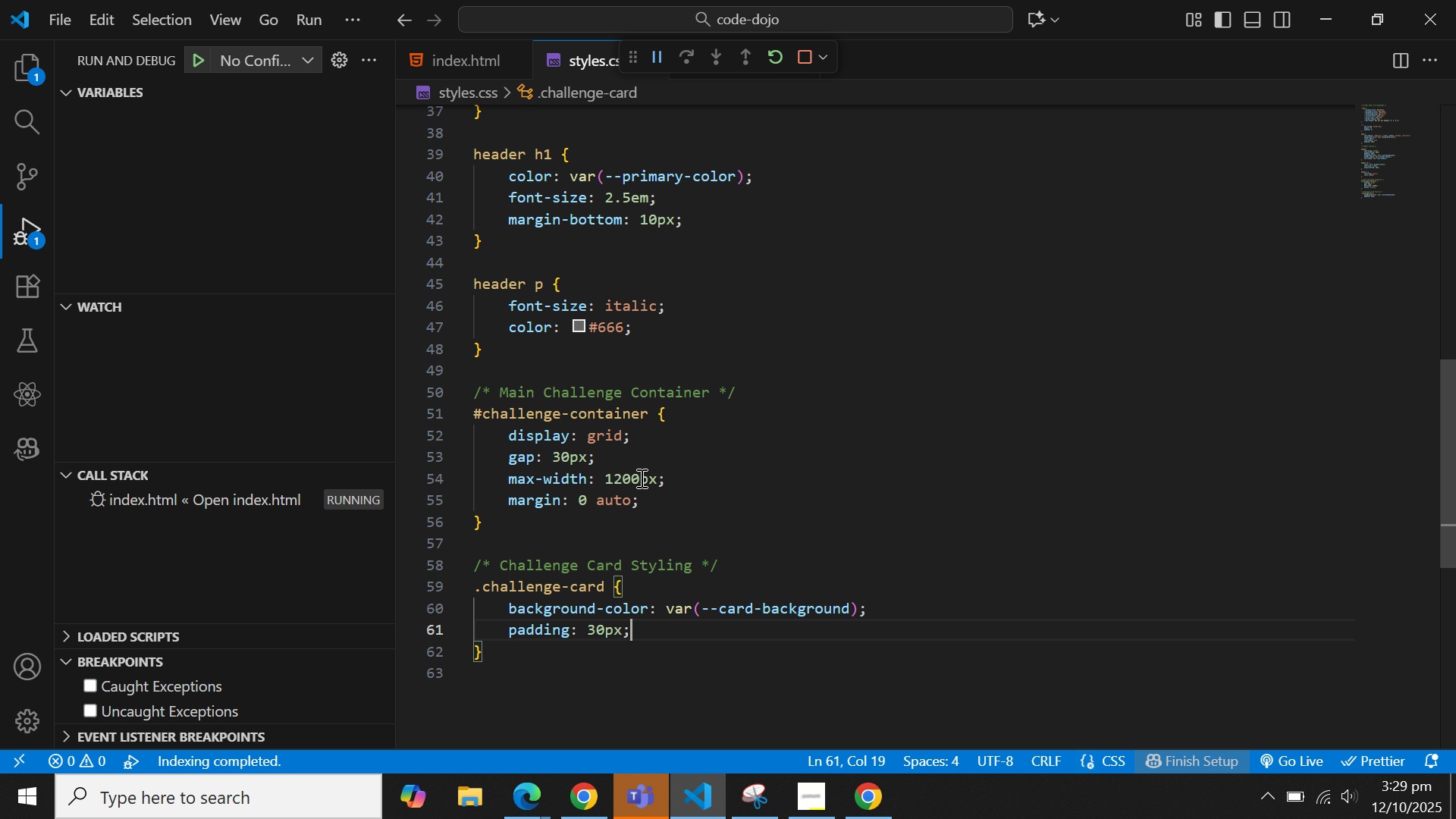 
key(Enter)
 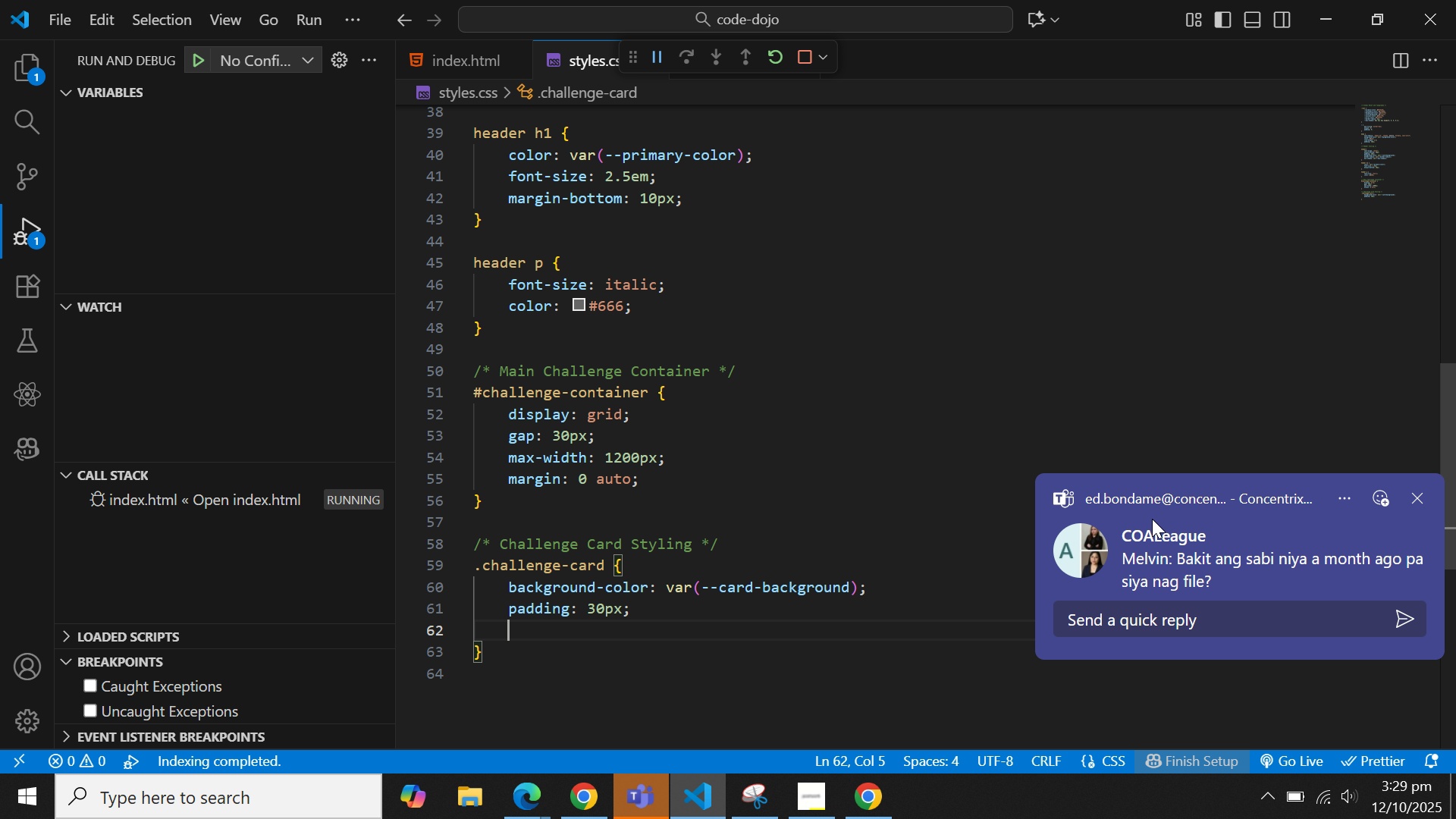 
wait(6.71)
 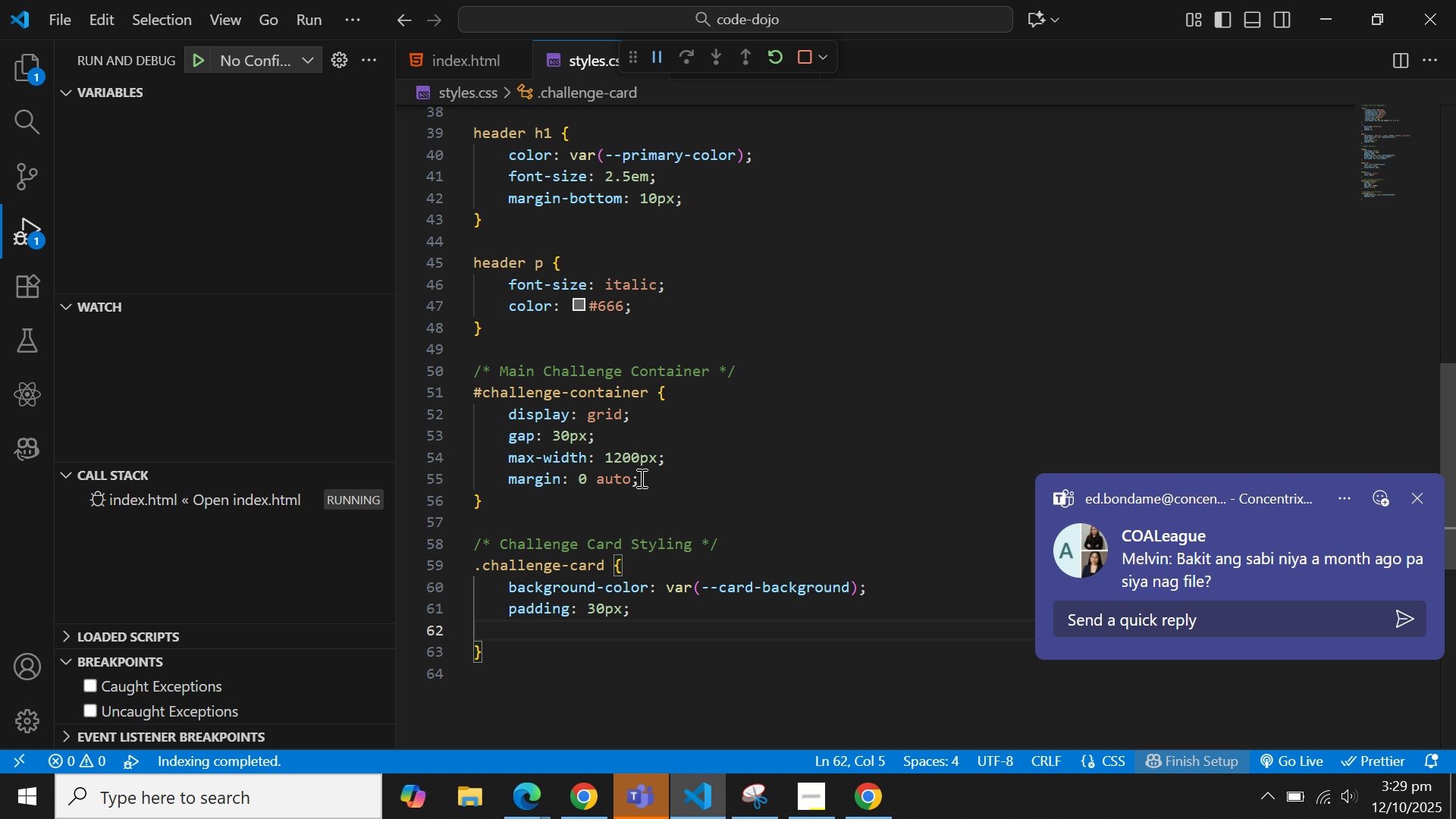 
left_click([1426, 491])
 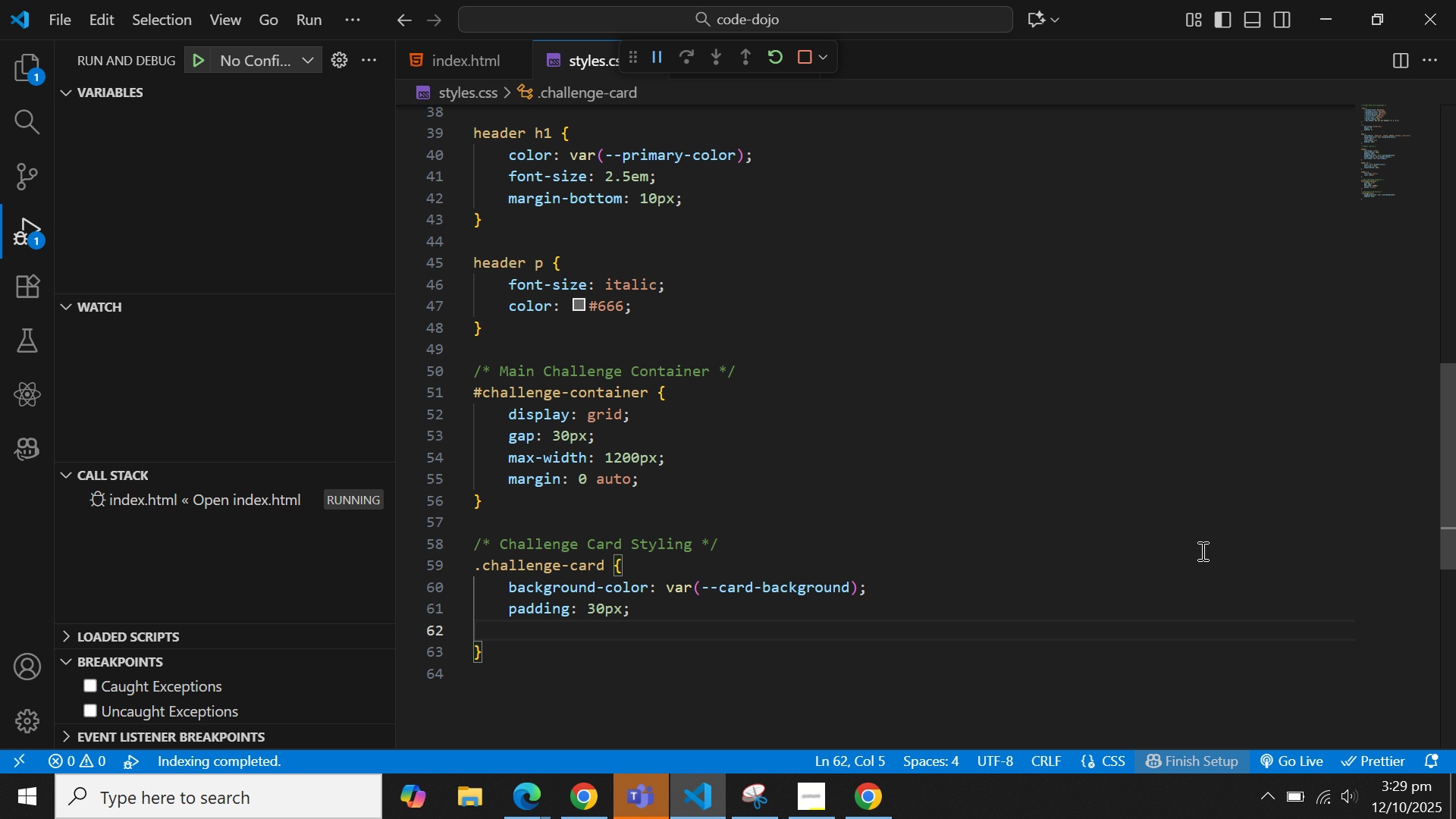 
left_click([1274, 789])
 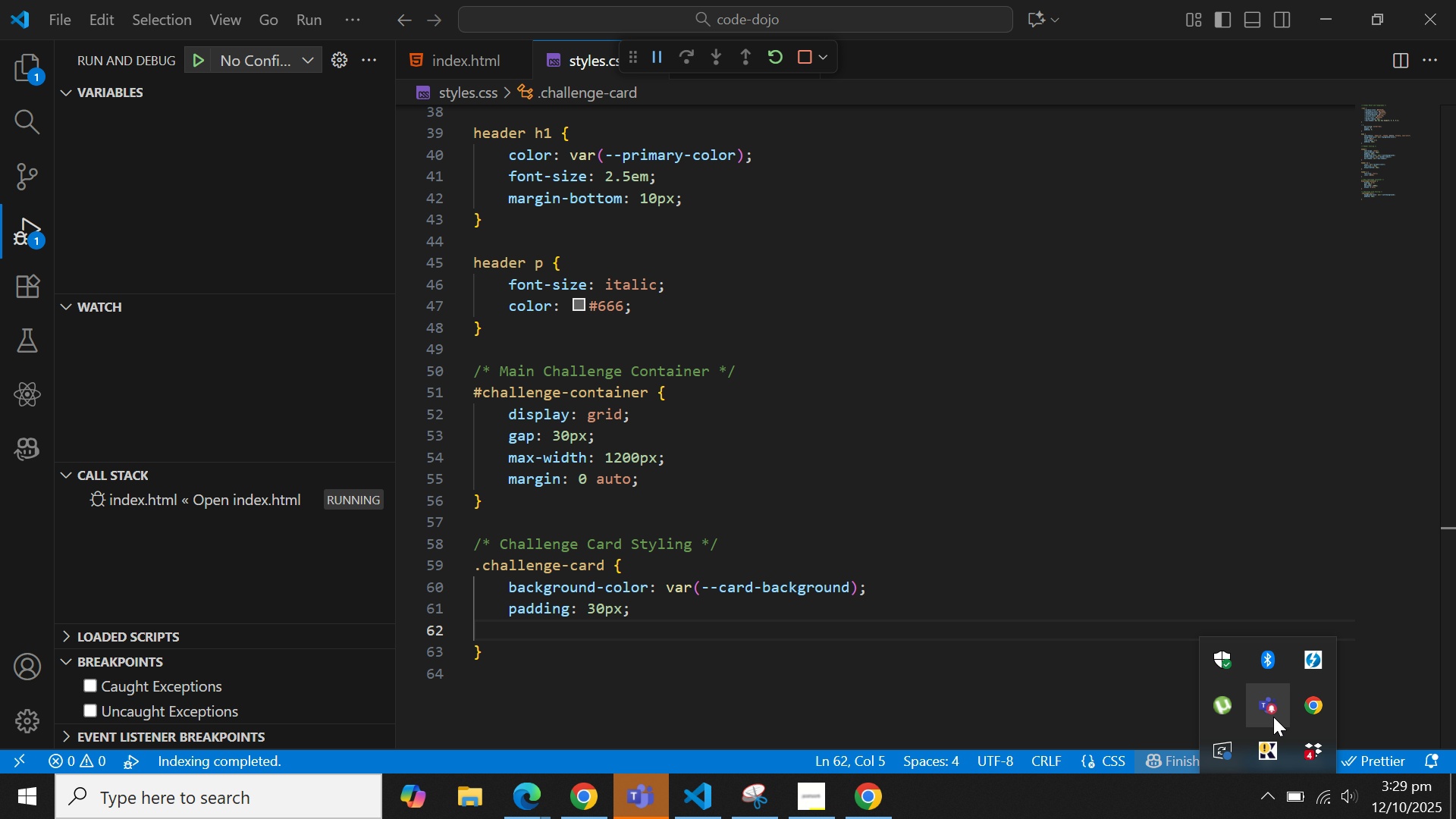 
right_click([1273, 717])
 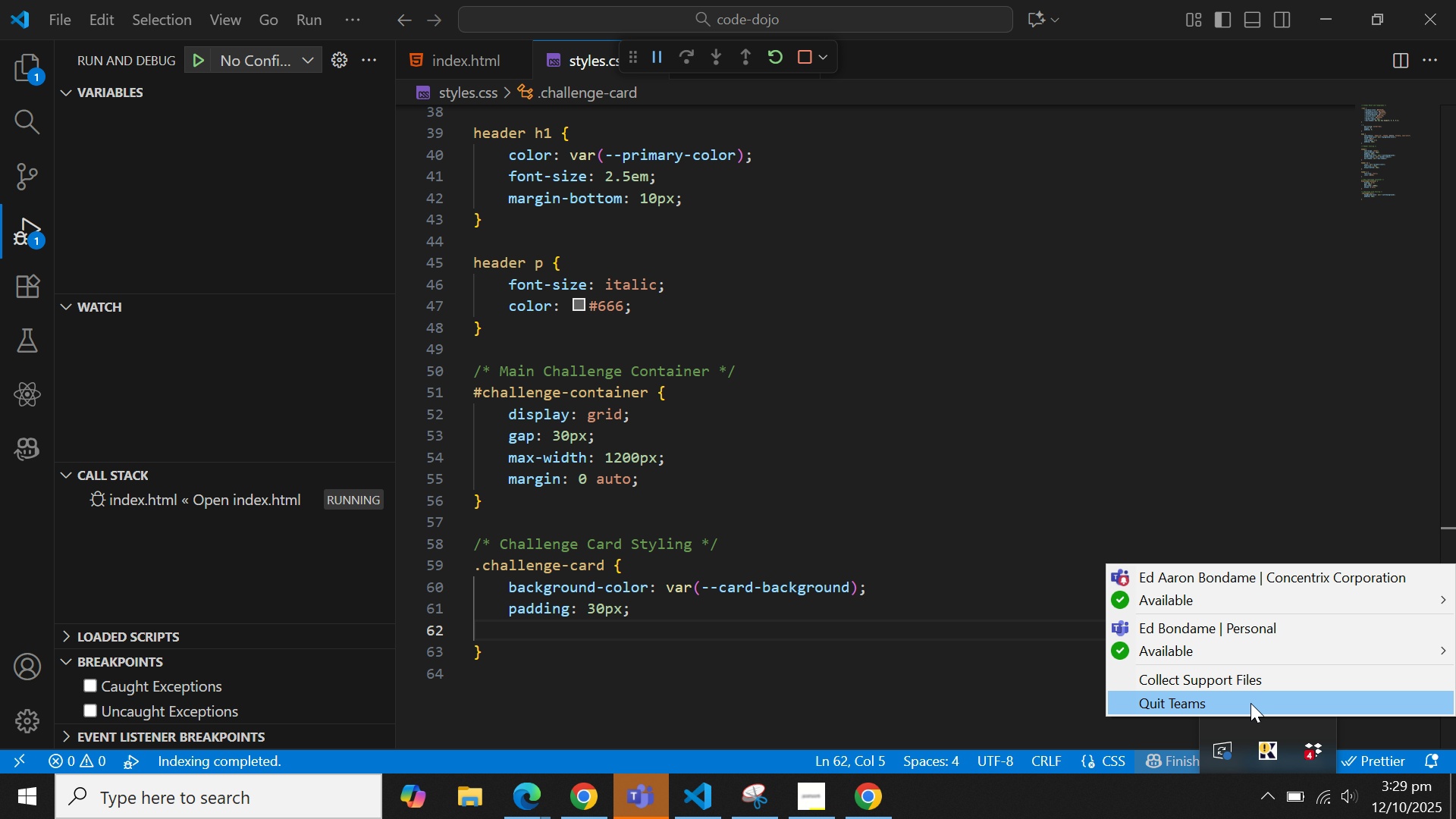 
left_click([1250, 703])
 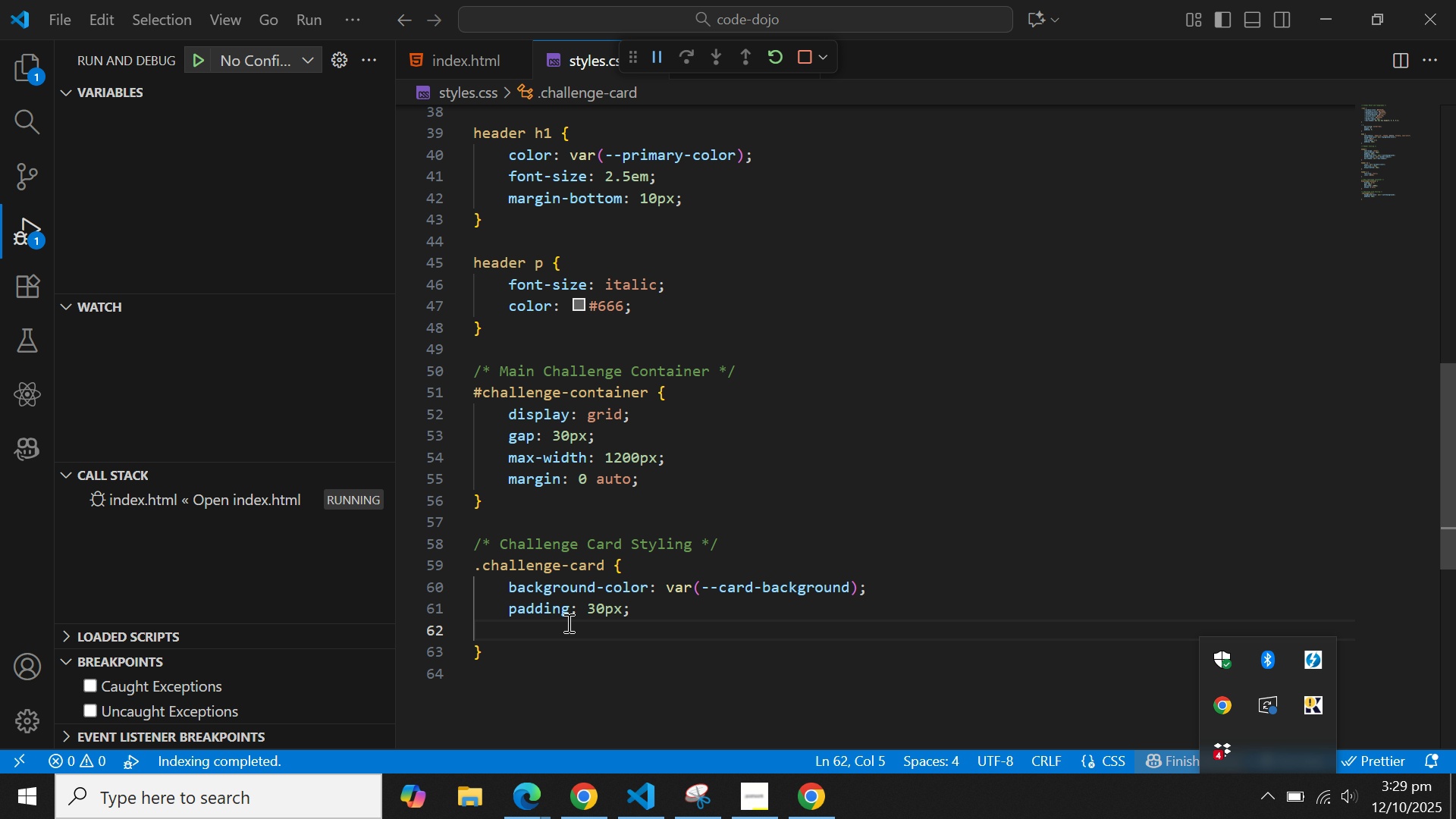 
left_click([540, 631])
 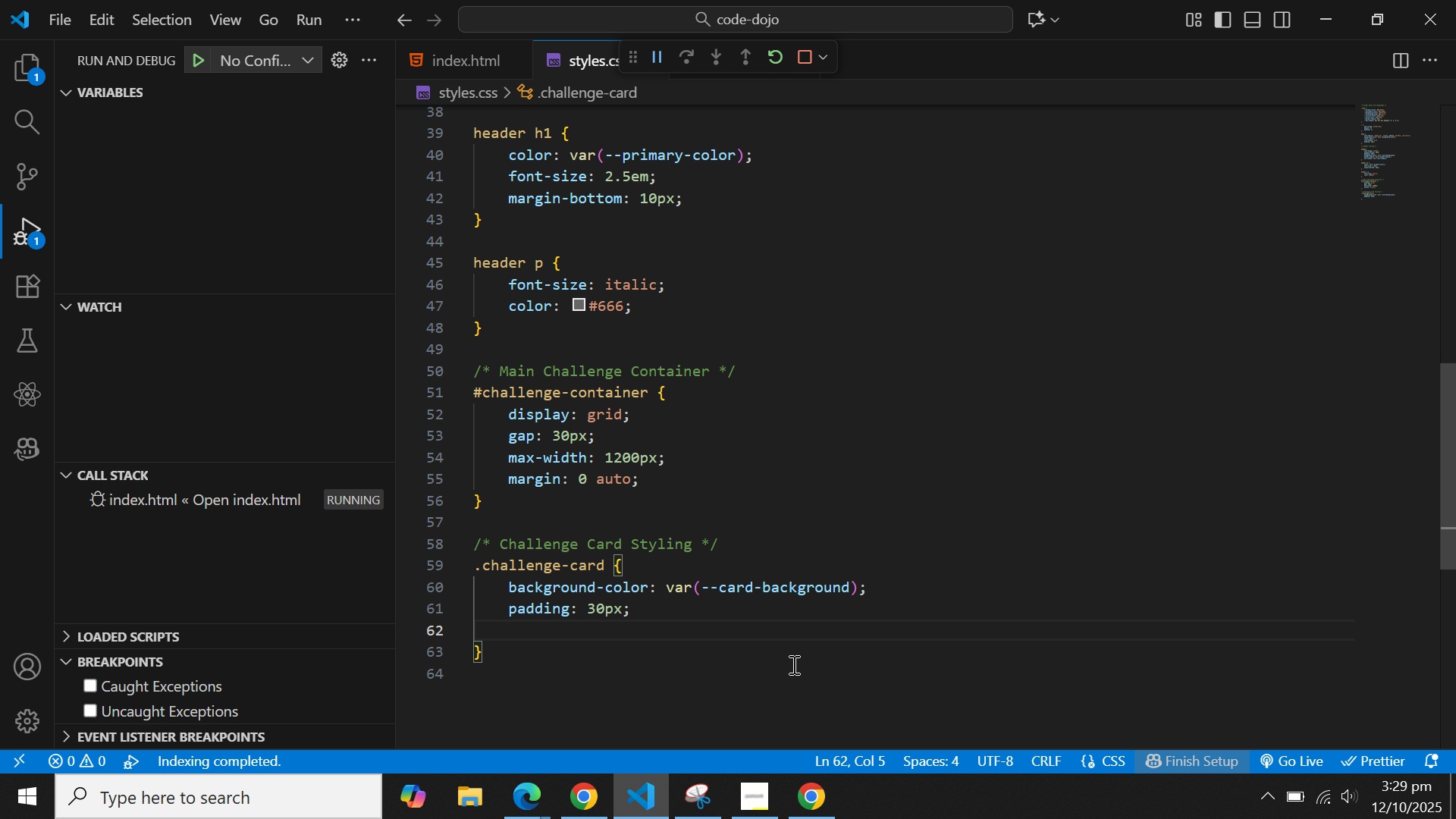 
type(bord)
 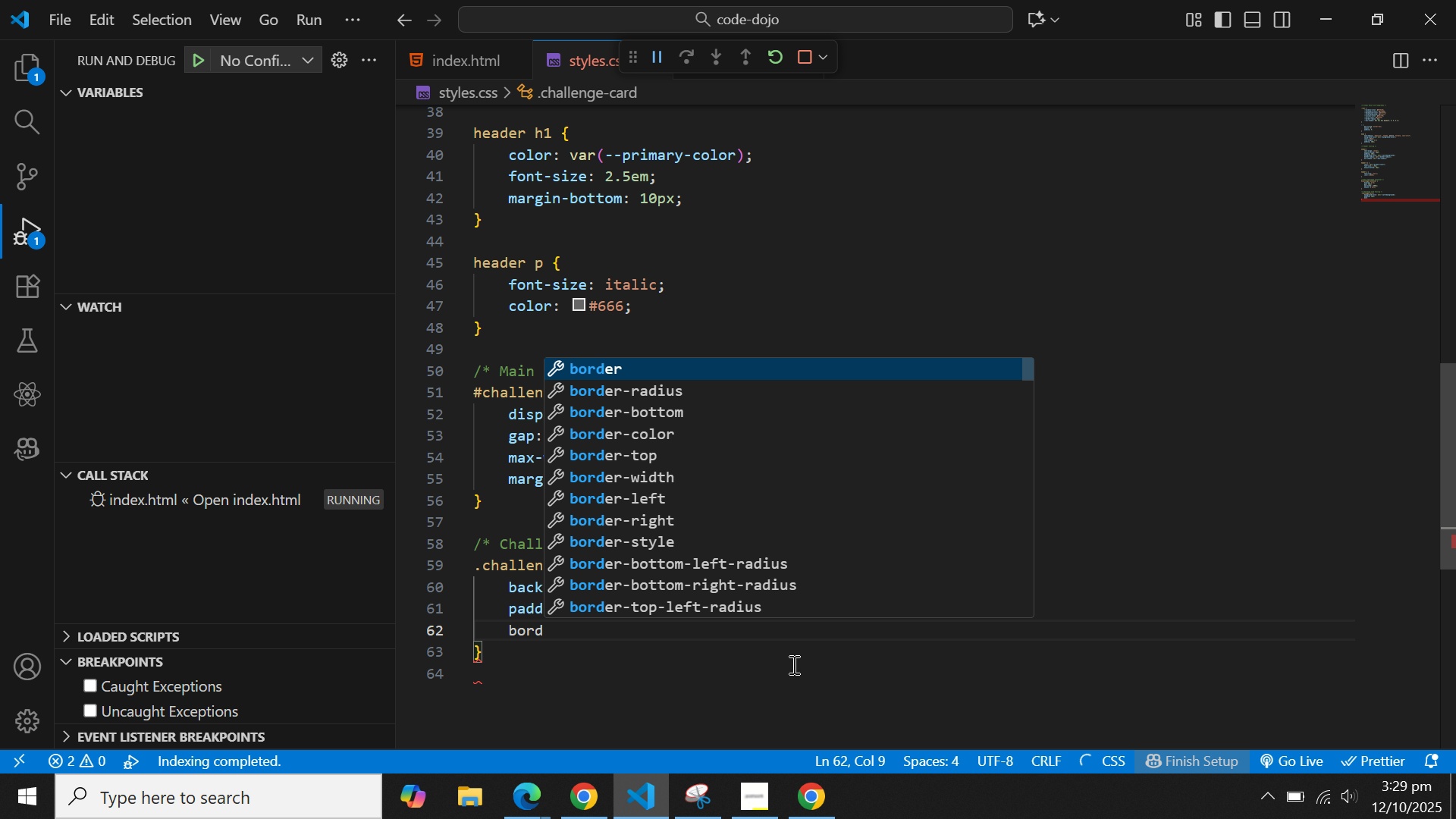 
key(ArrowDown)
 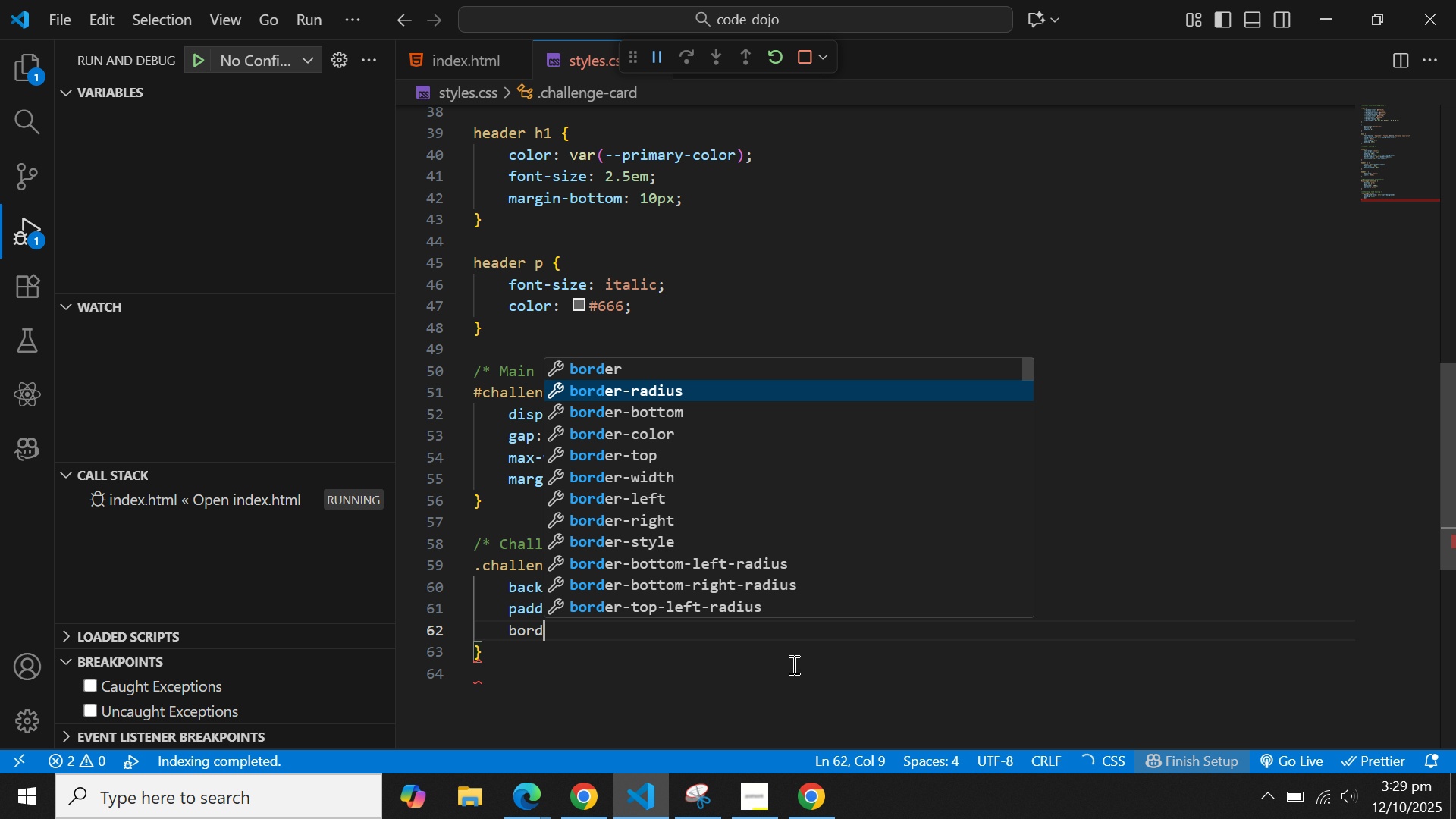 
key(Enter)
 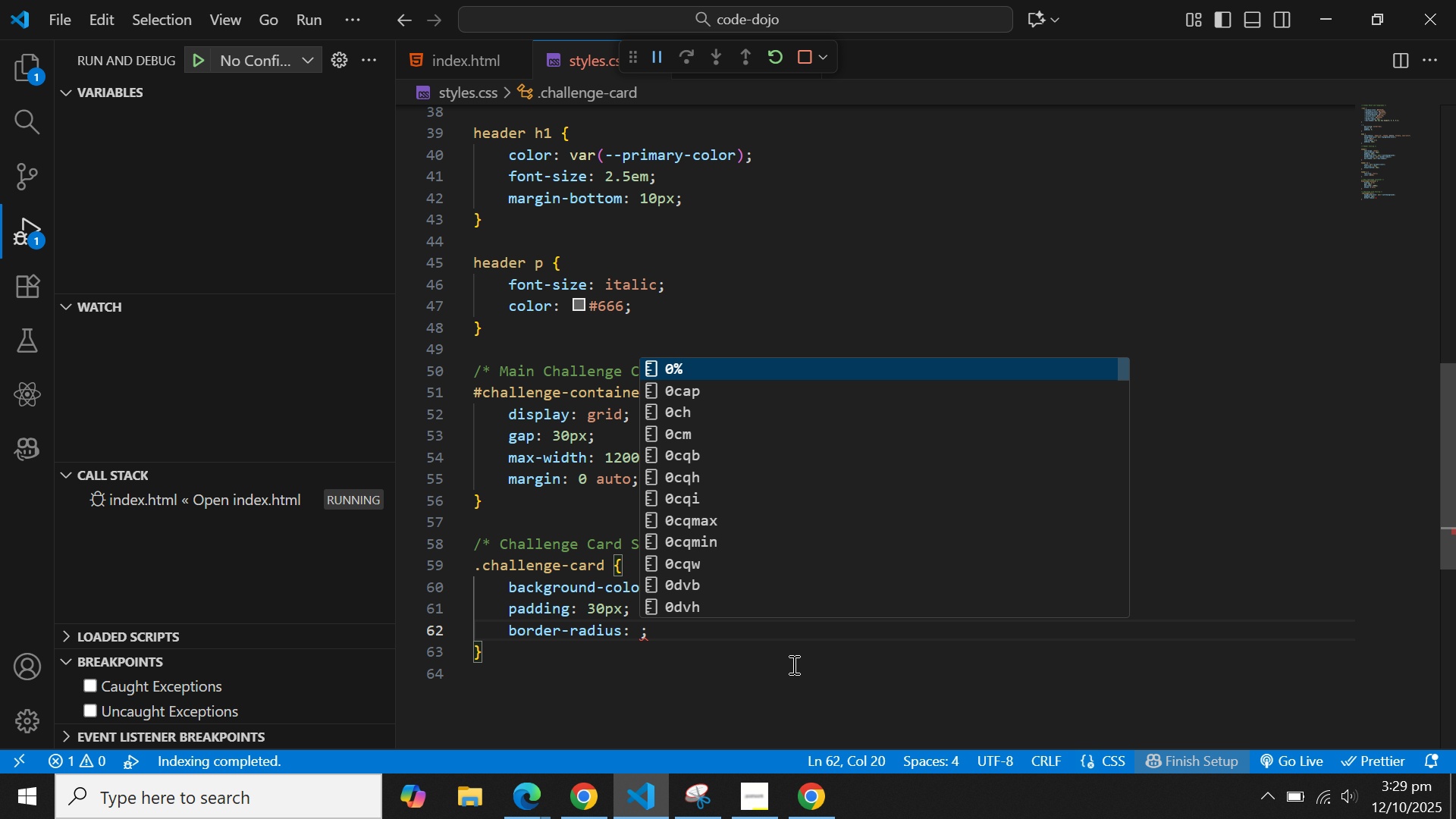 
type(var)
 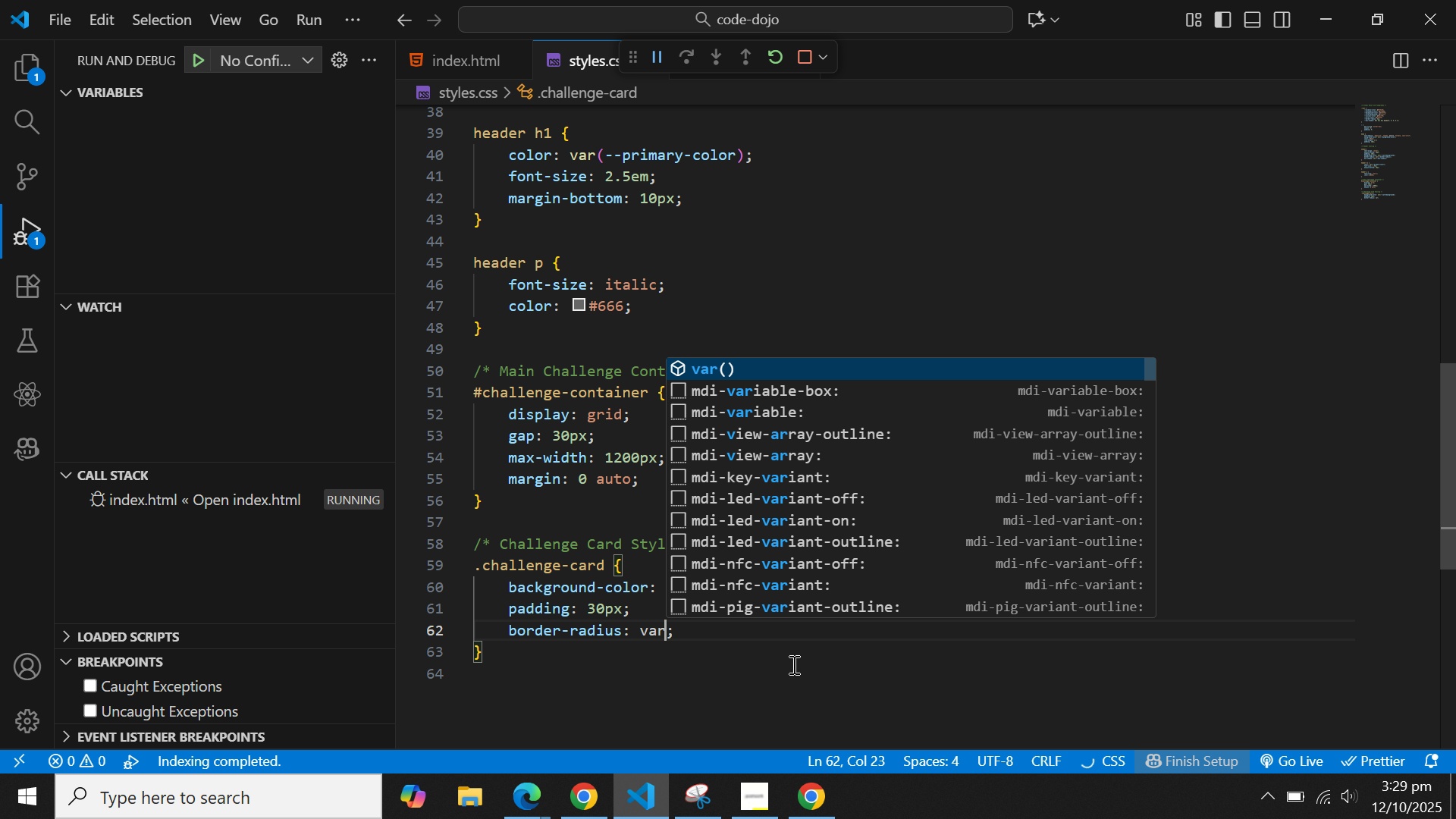 
key(Enter)
 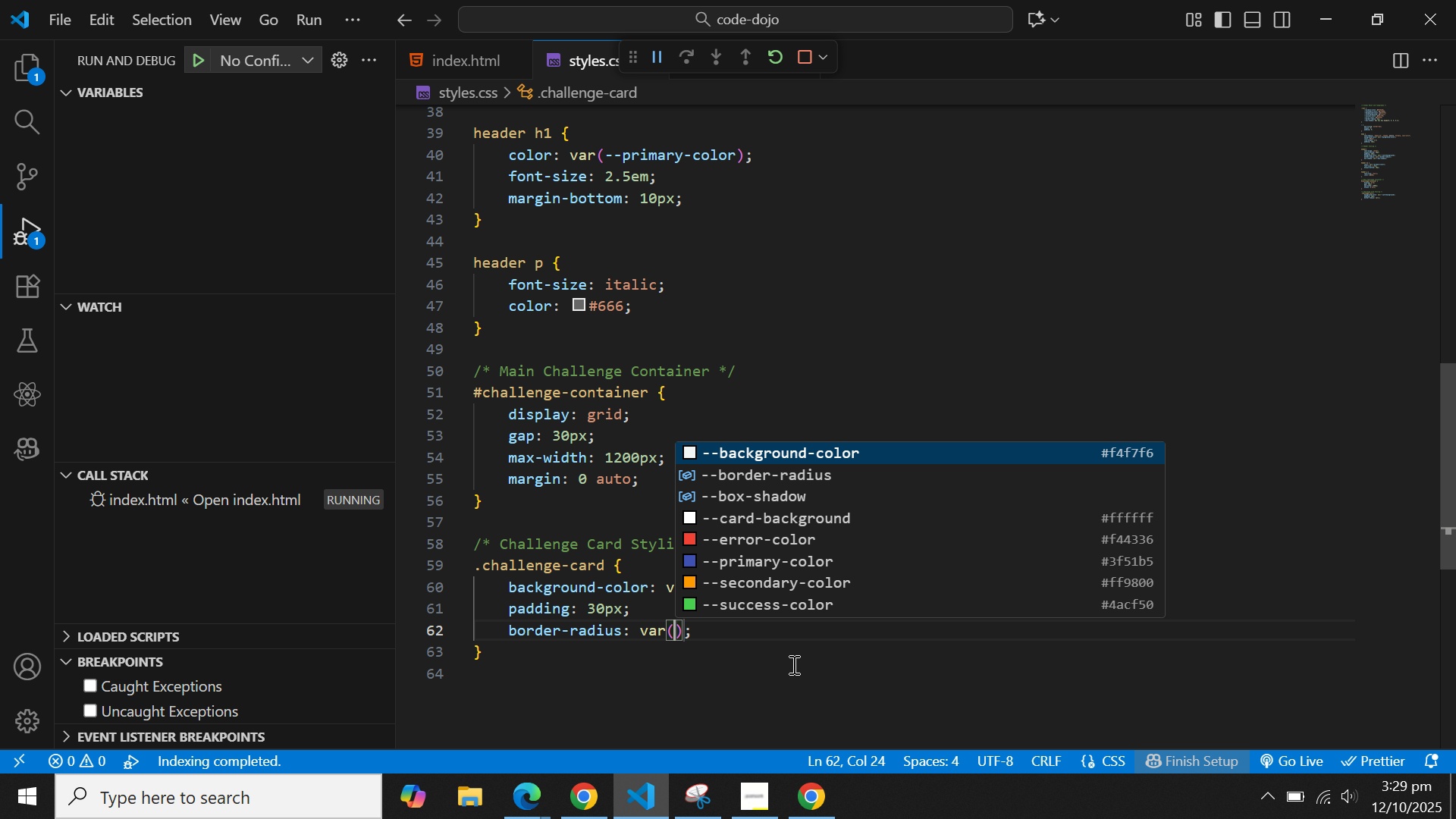 
key(Minus)
 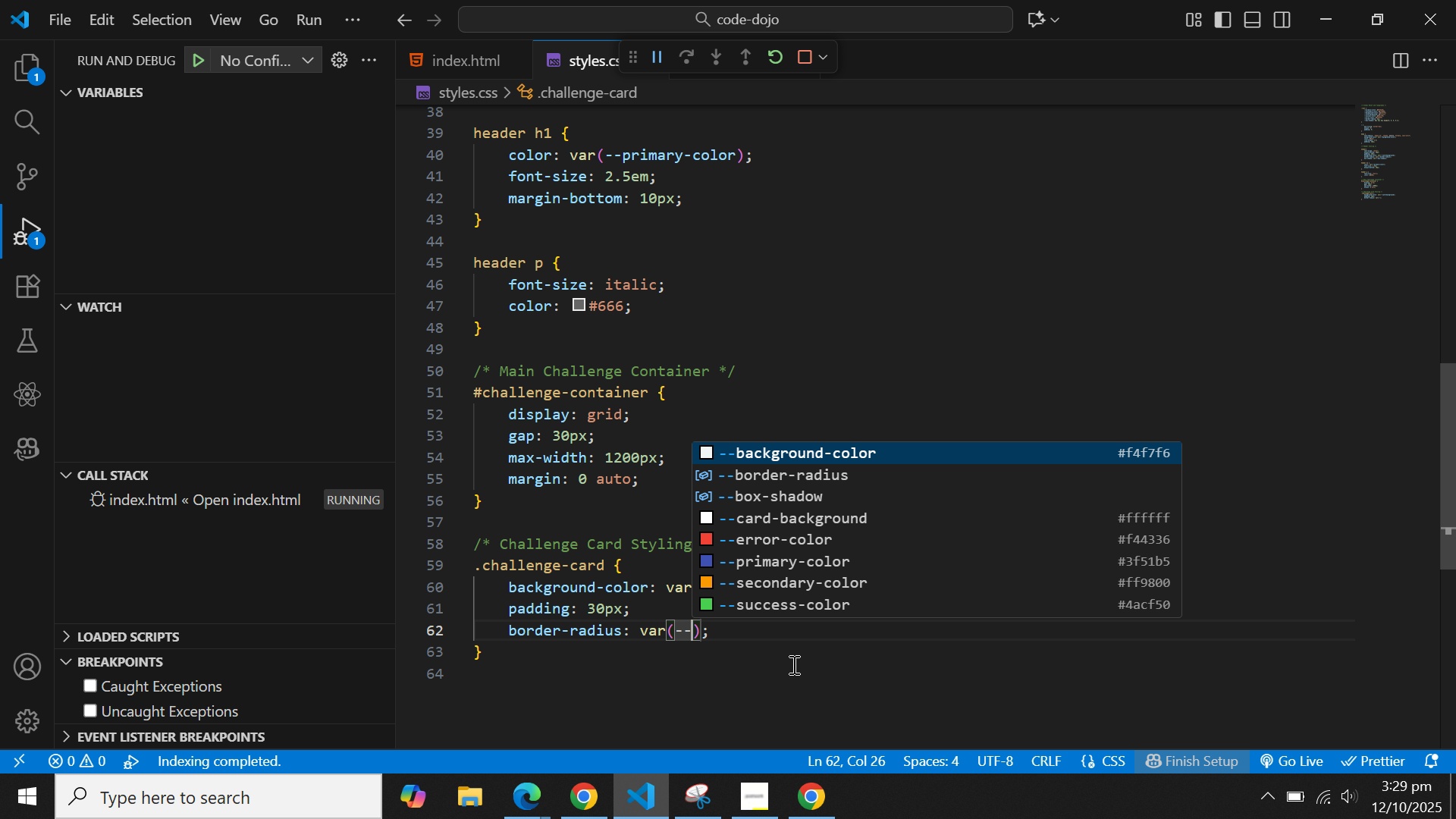 
key(Minus)
 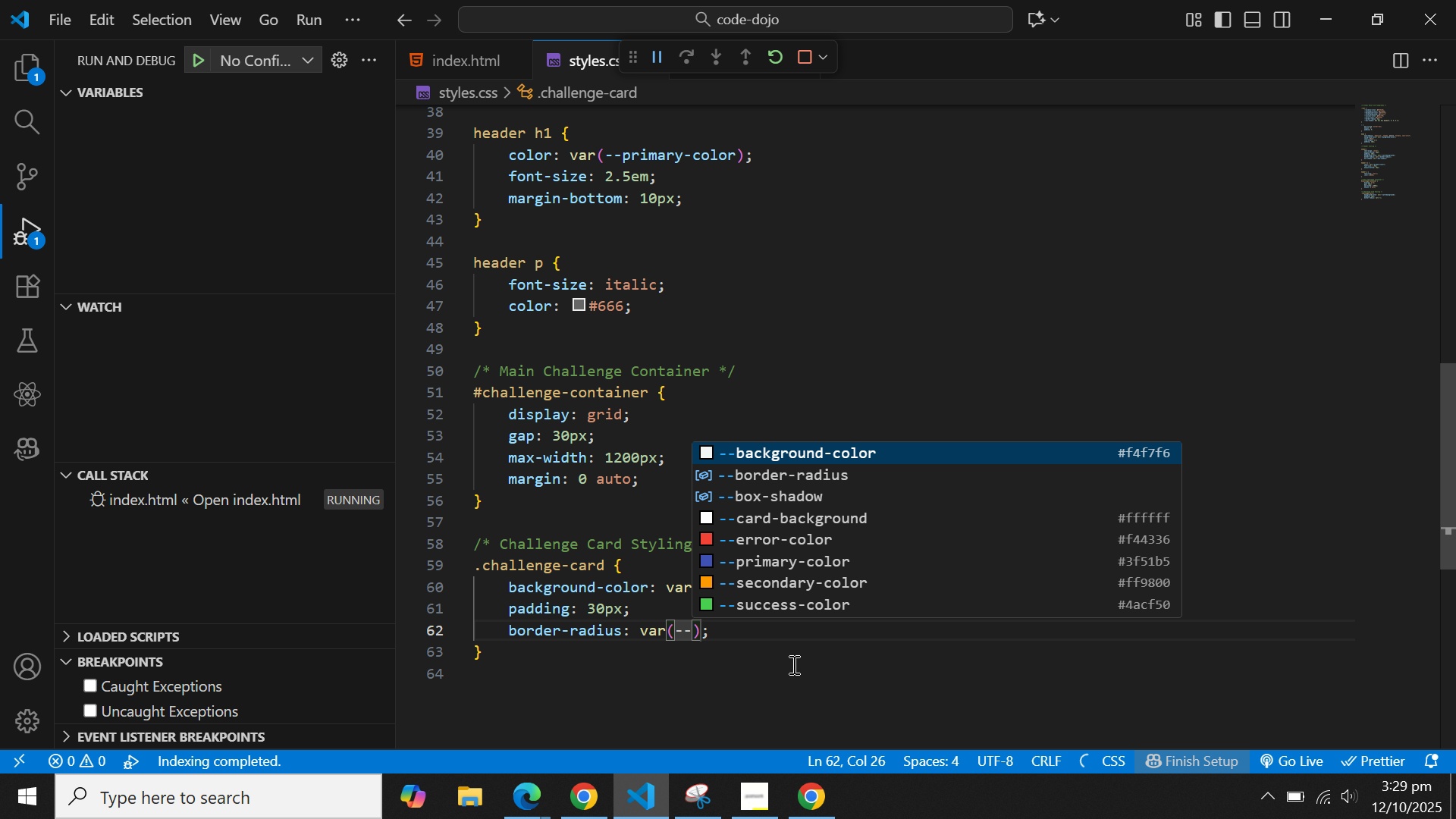 
key(ArrowDown)
 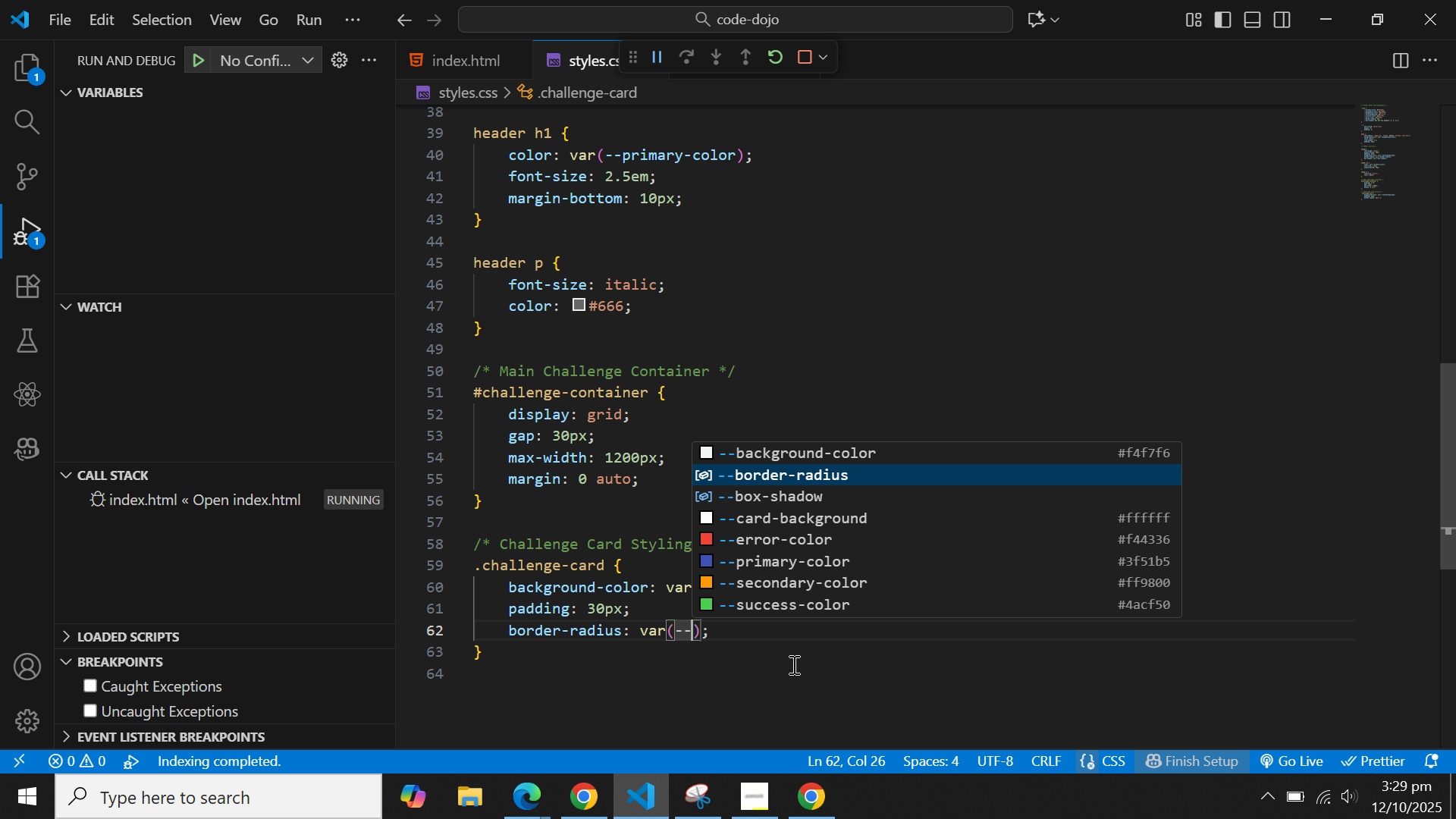 
key(Enter)
 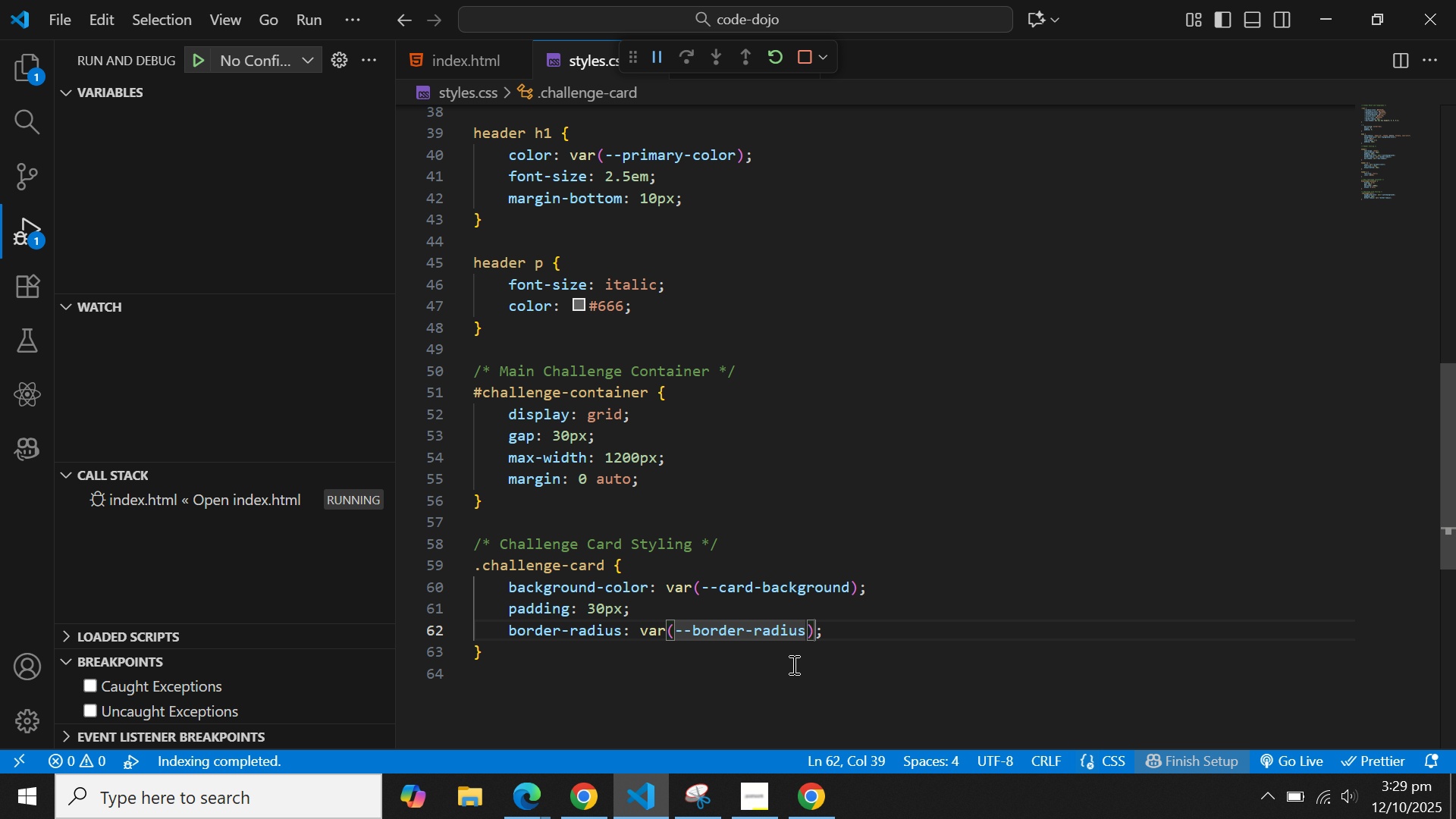 
key(ArrowRight)
 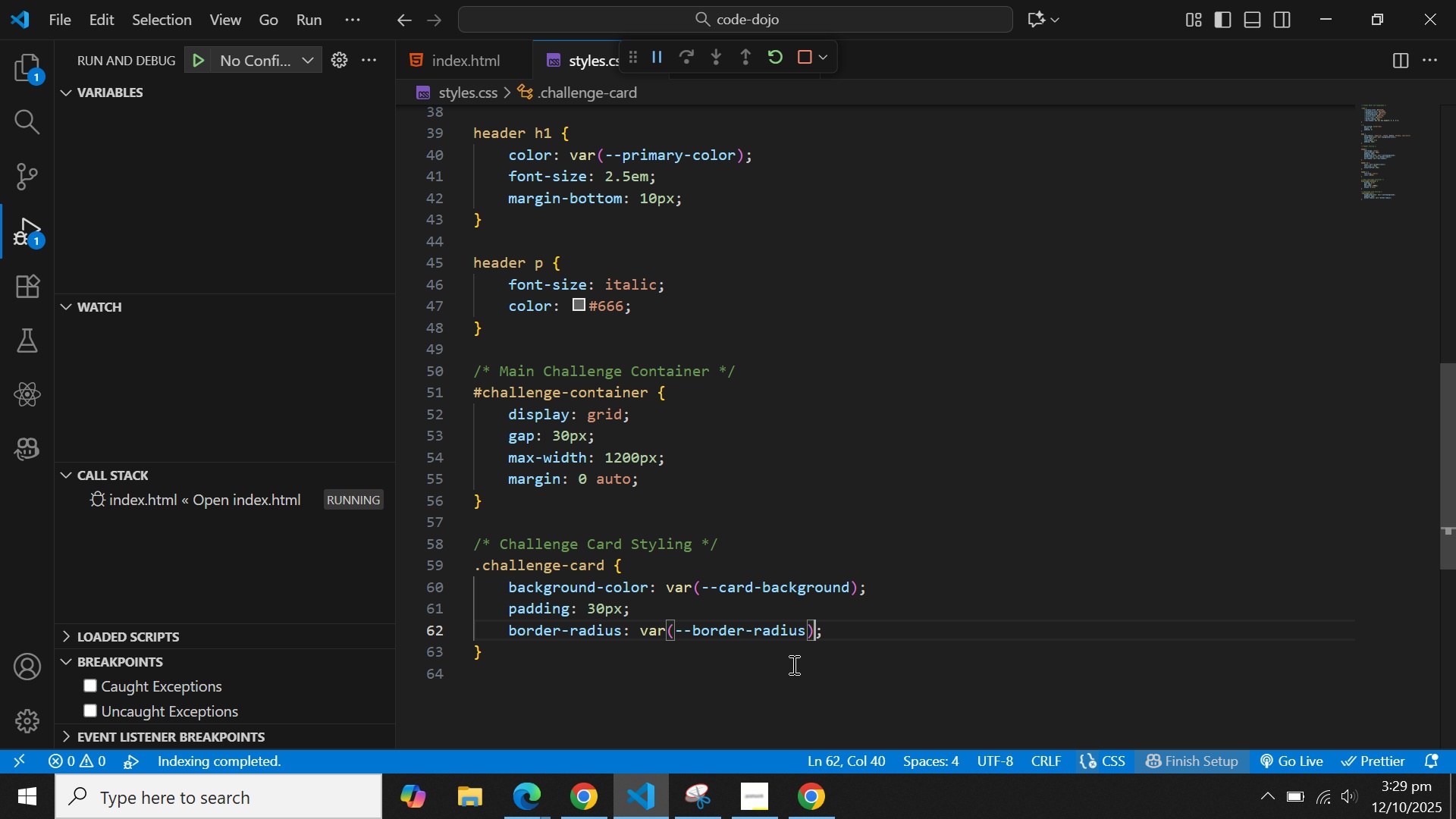 
key(ArrowRight)
 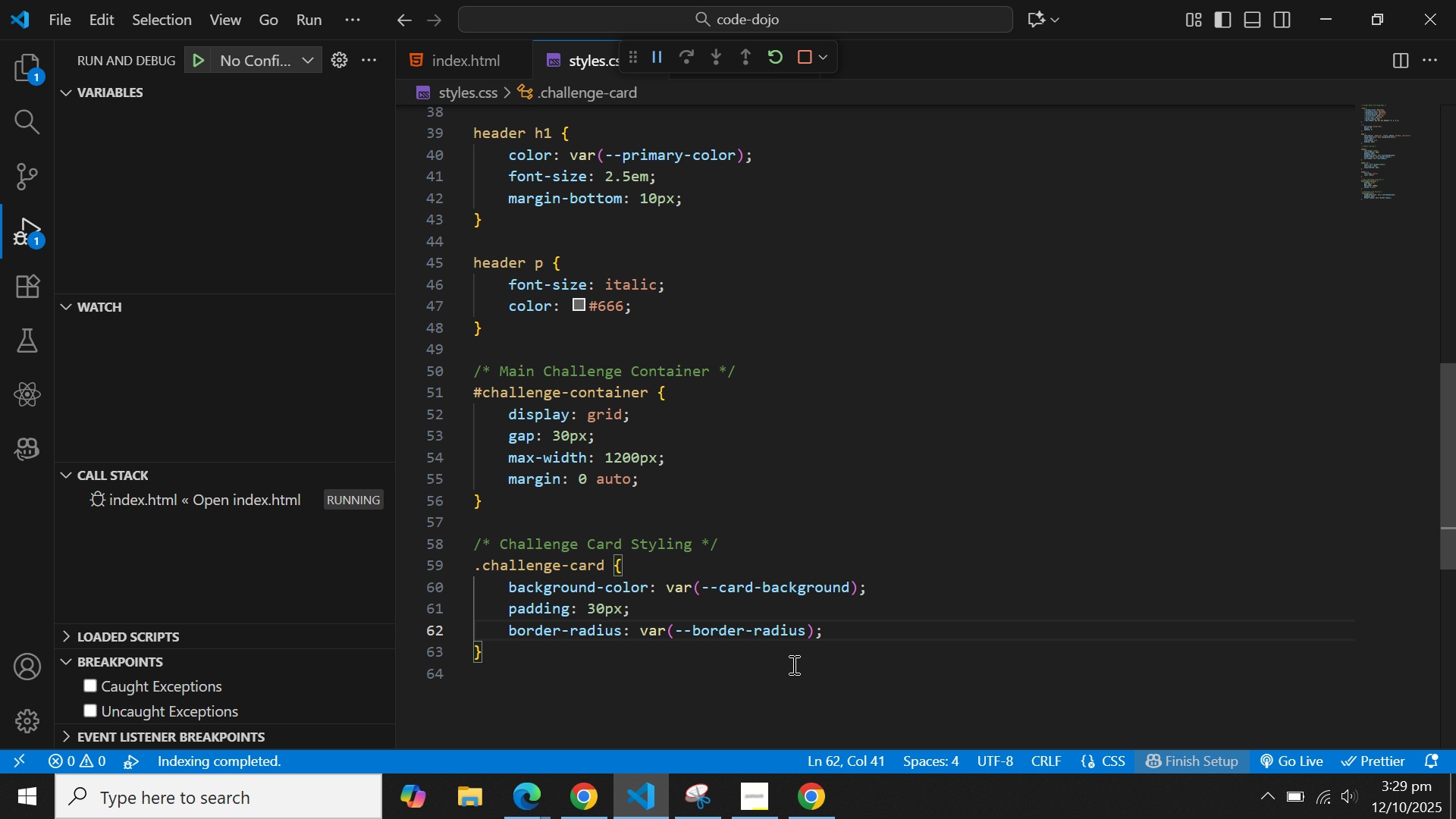 
key(Enter)
 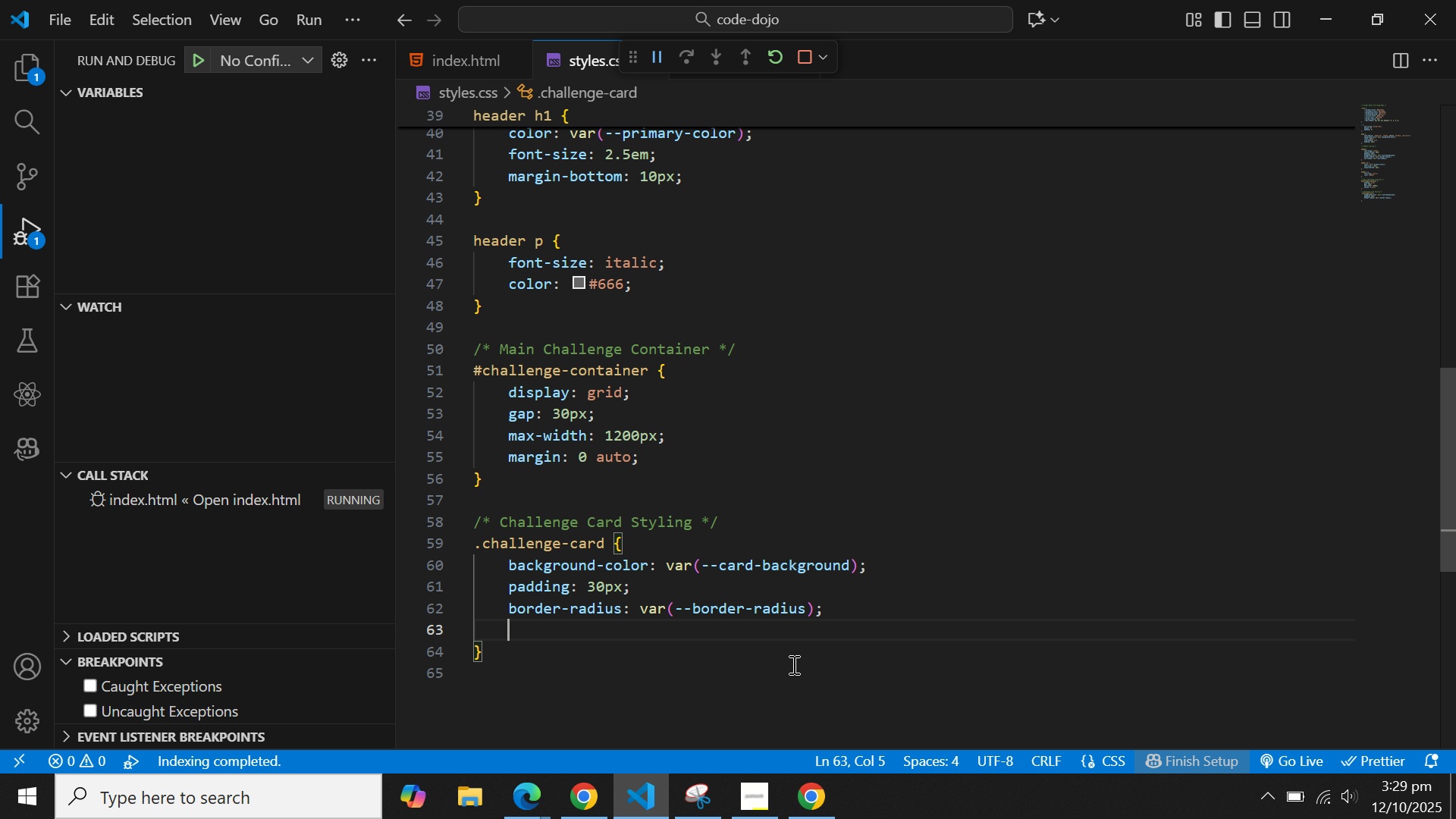 
type(biox)
key(Backspace)
key(Backspace)
key(Backspace)
type(box)
 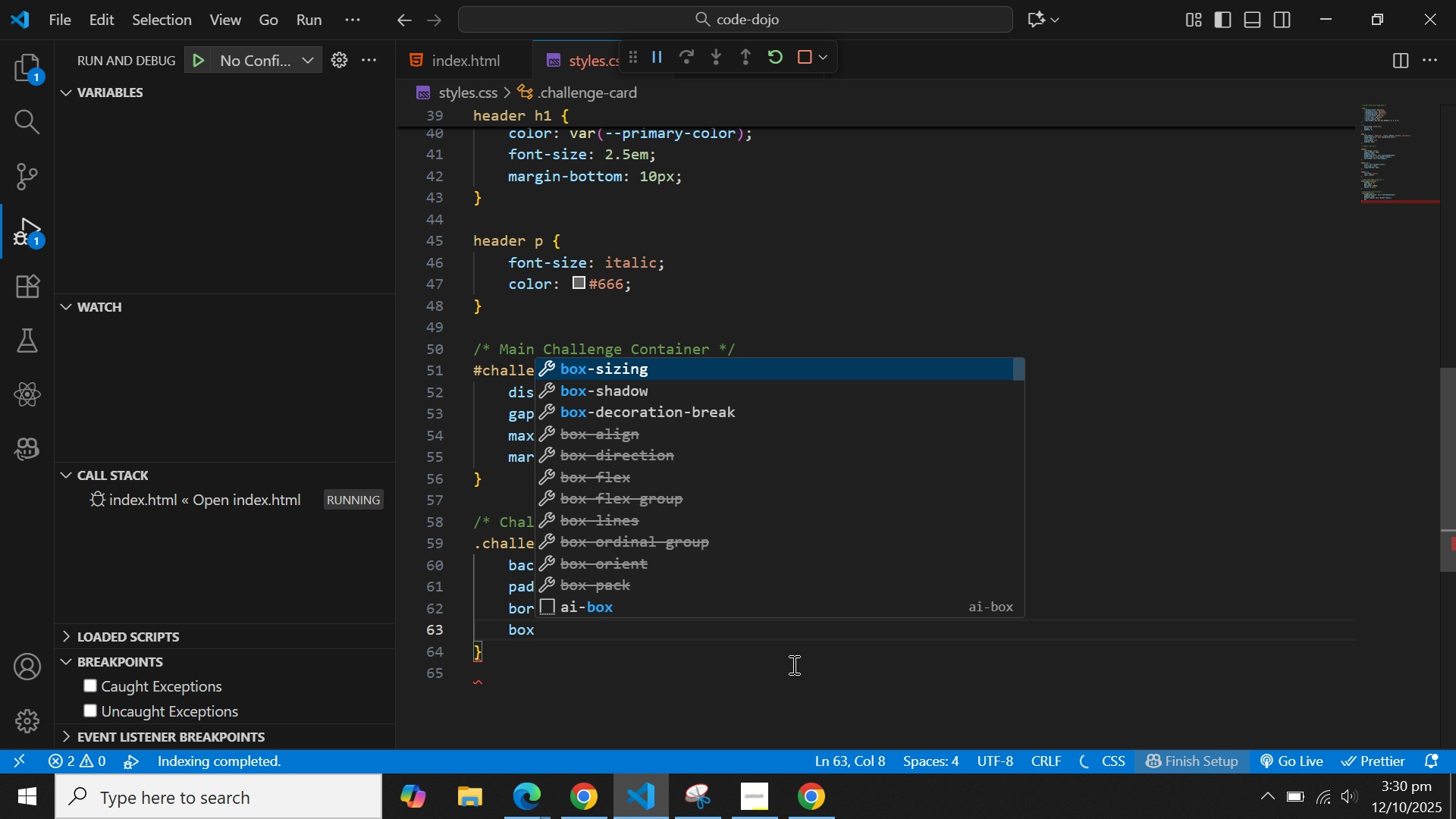 
key(ArrowDown)
 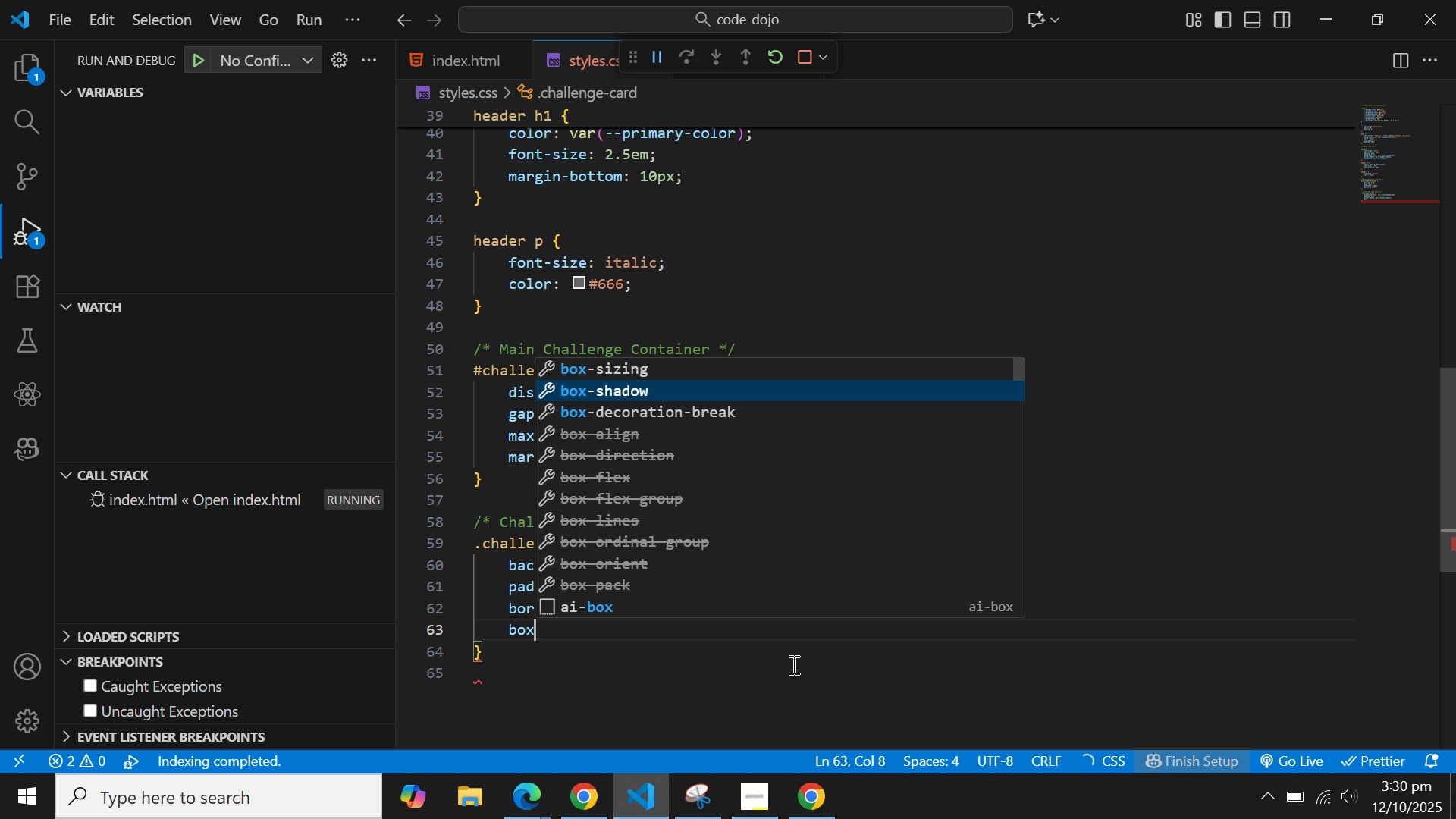 
key(Enter)
 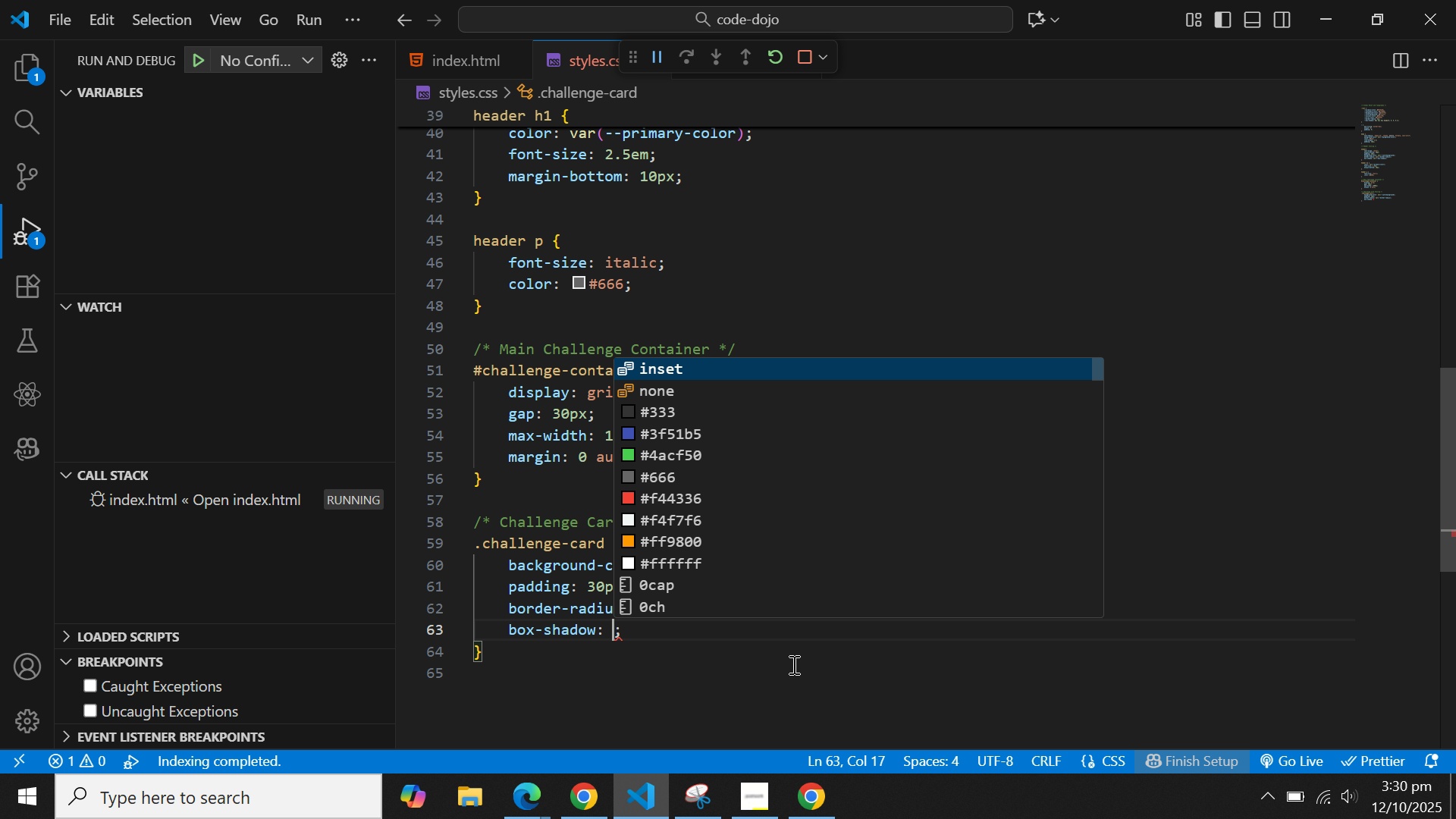 
type(var)
 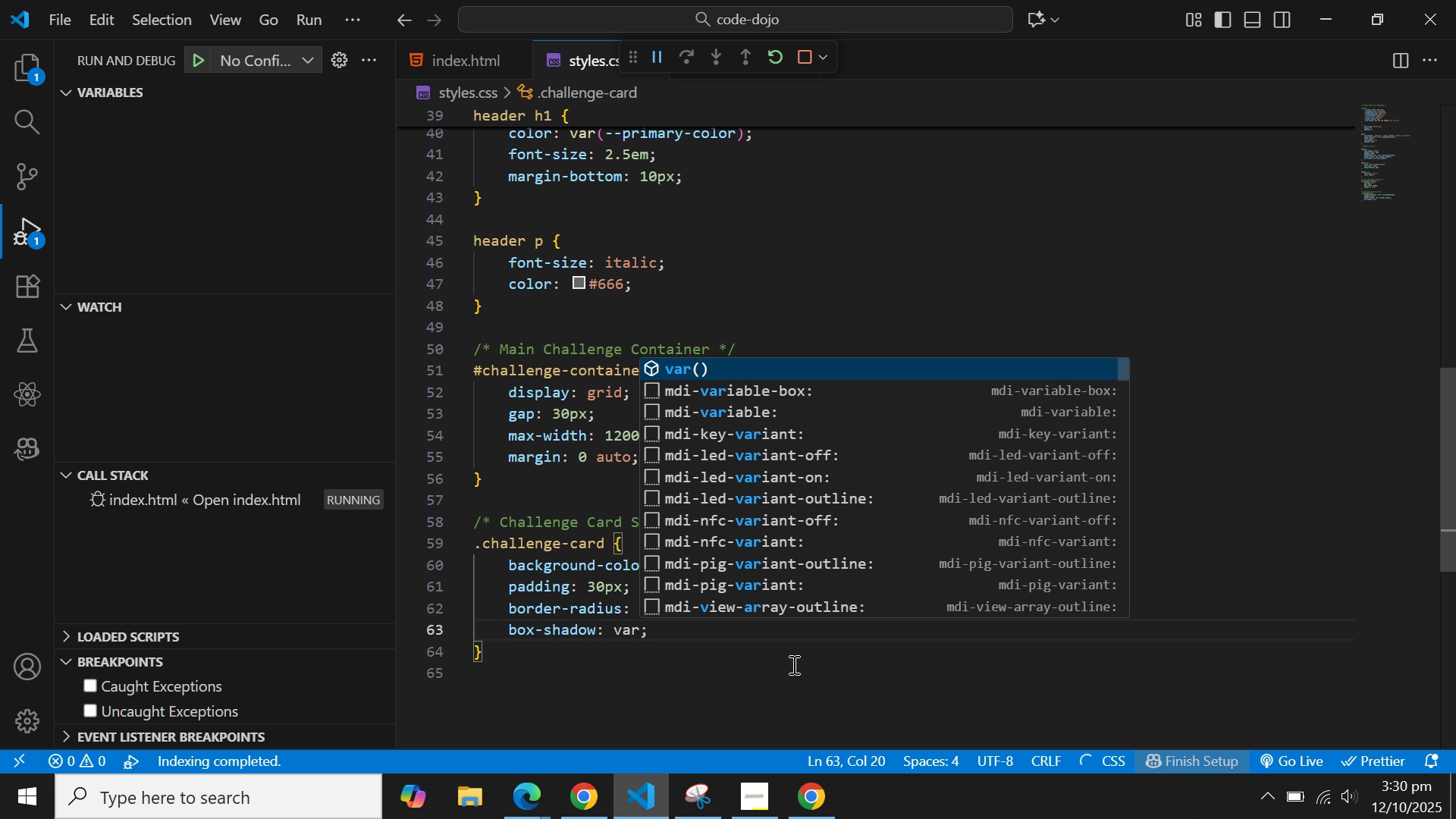 
key(Enter)
 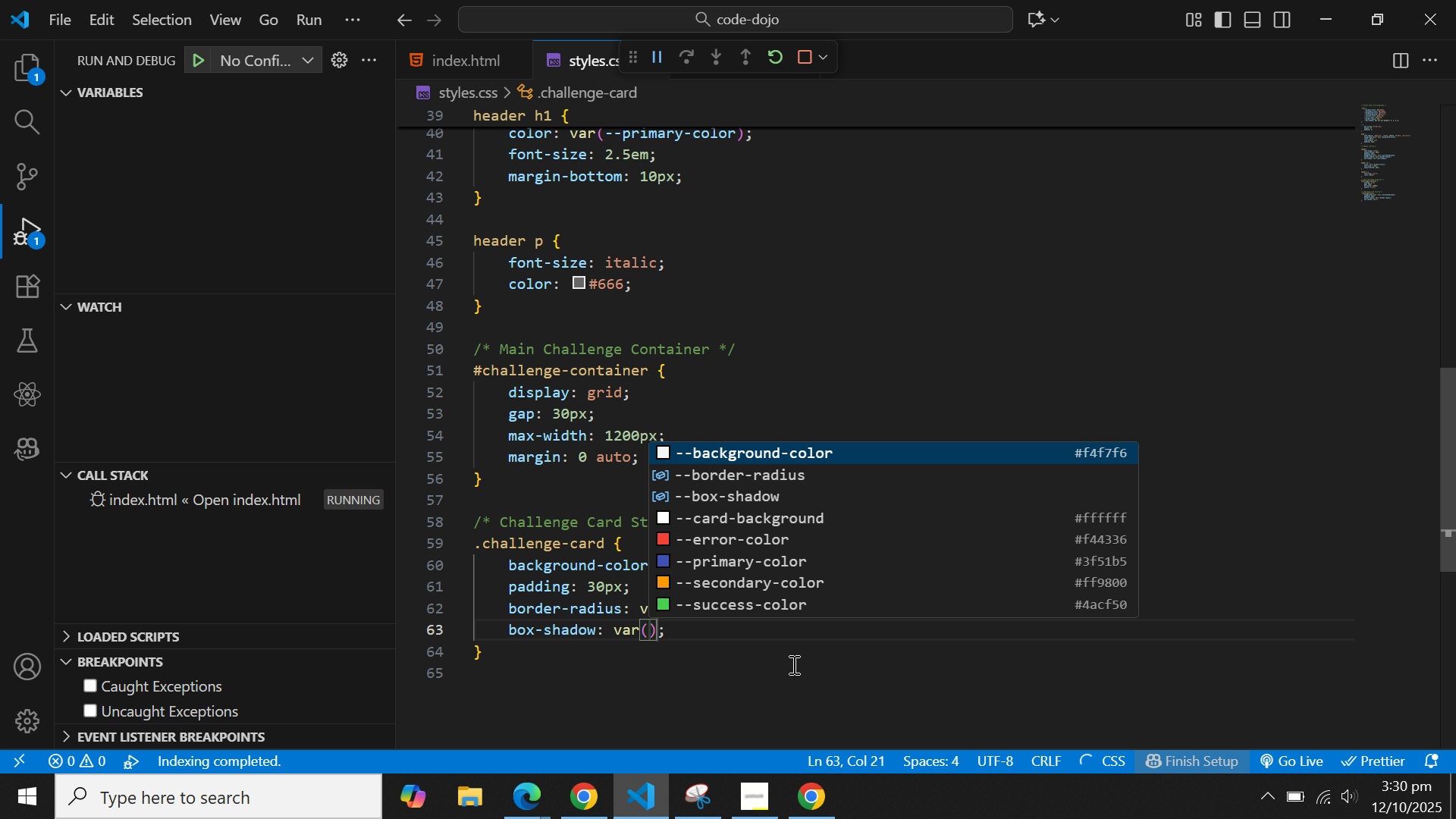 
key(Minus)
 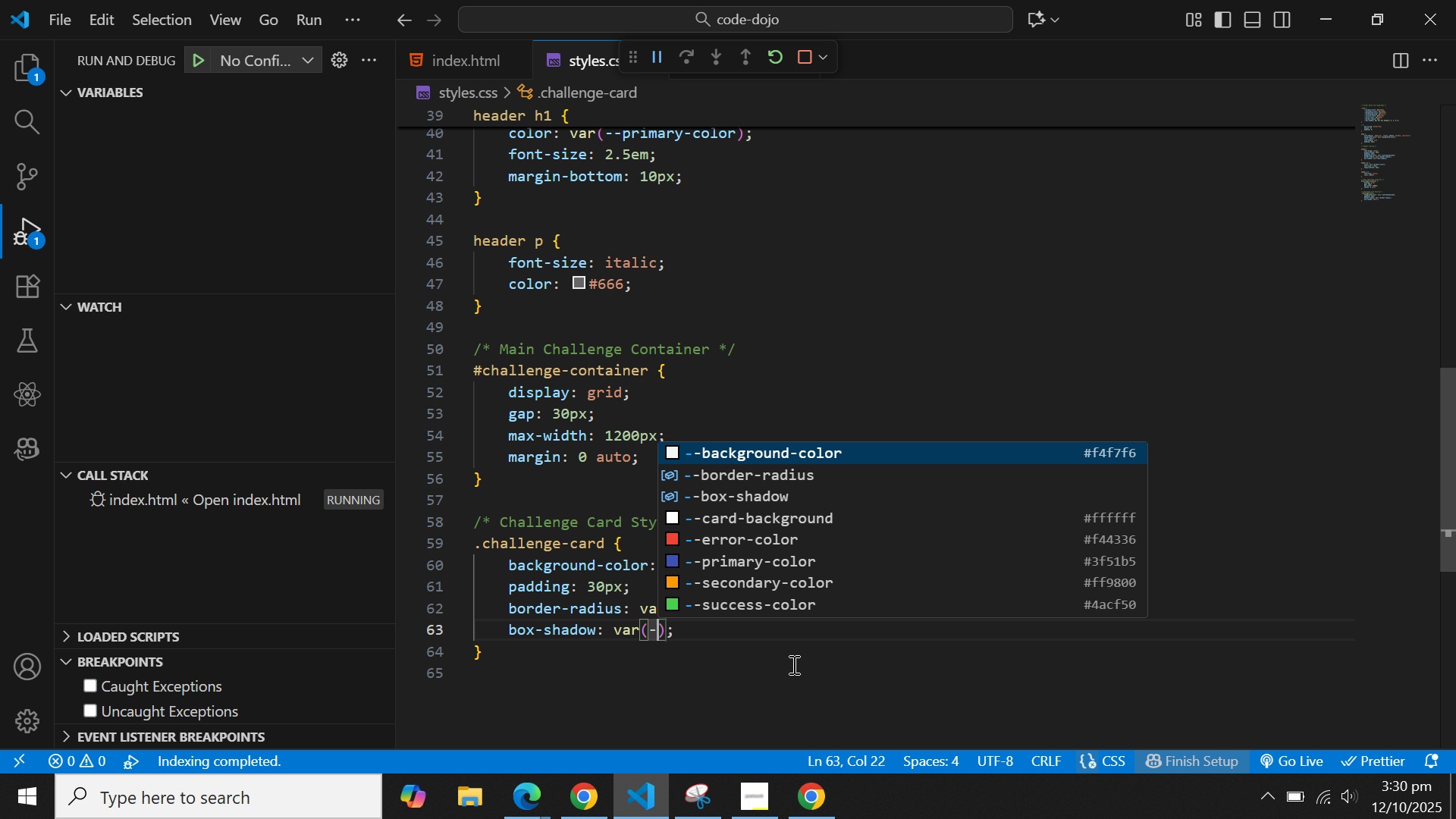 
key(Minus)
 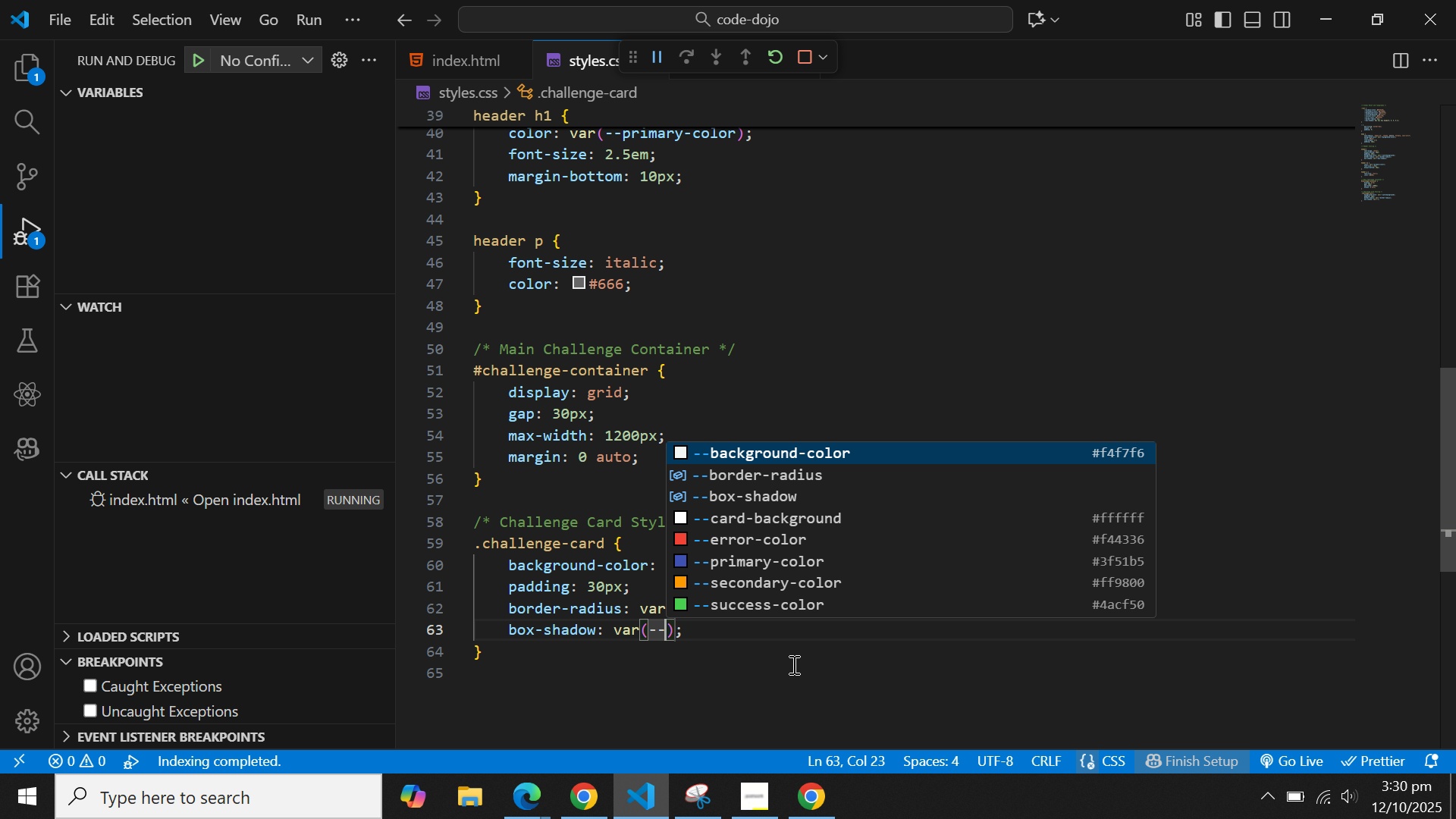 
key(ArrowDown)
 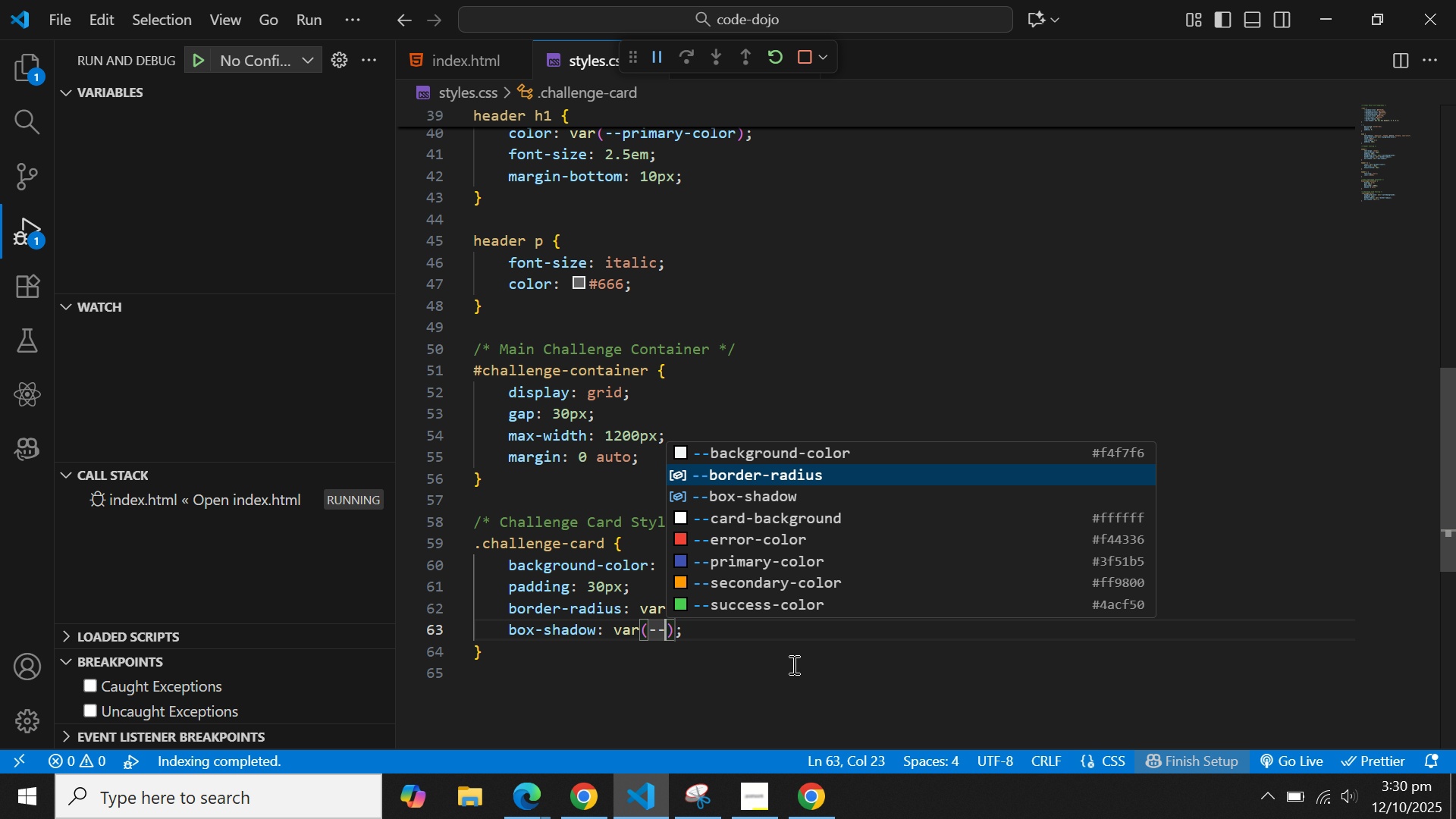 
key(ArrowDown)
 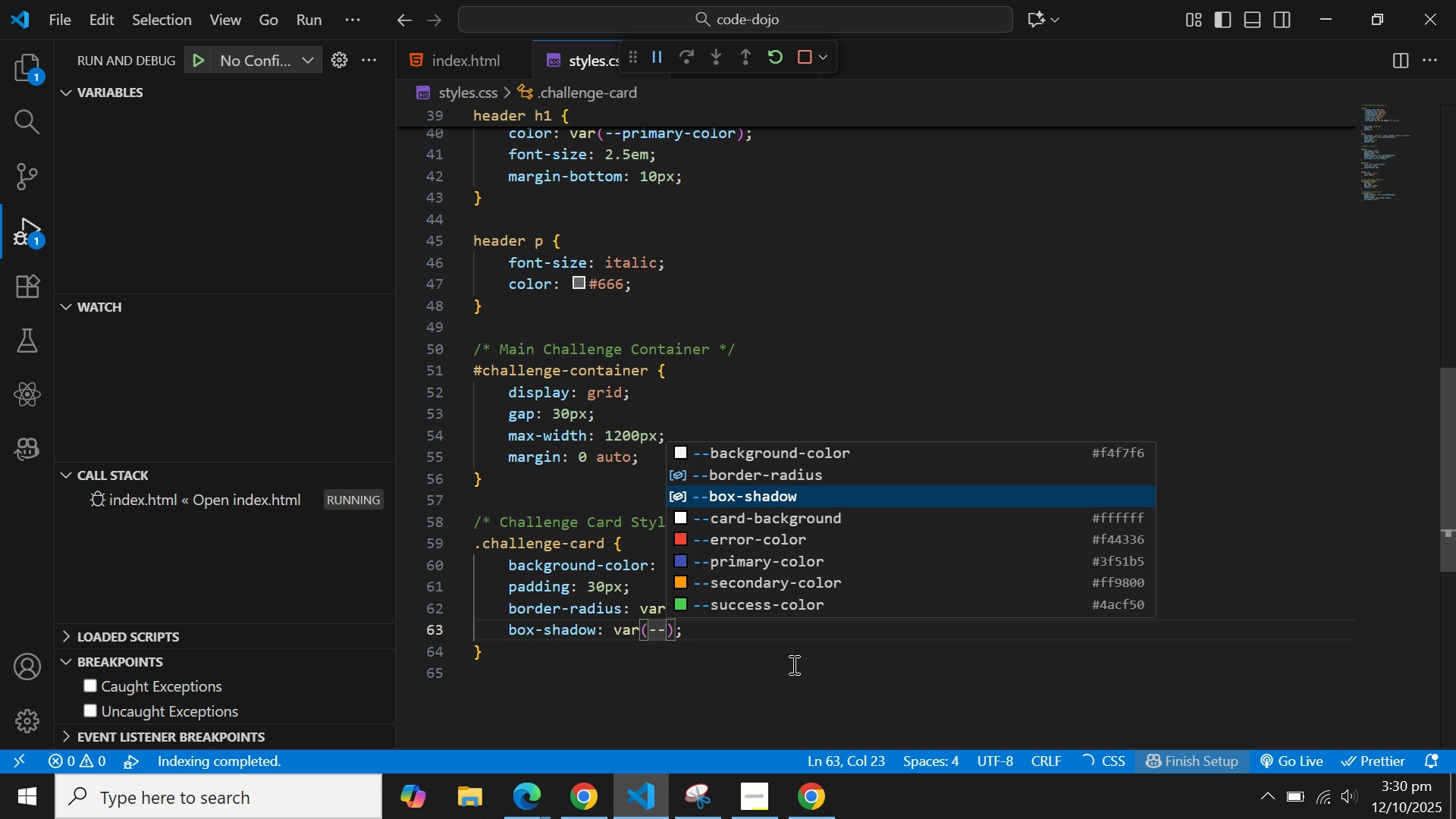 
key(Enter)
 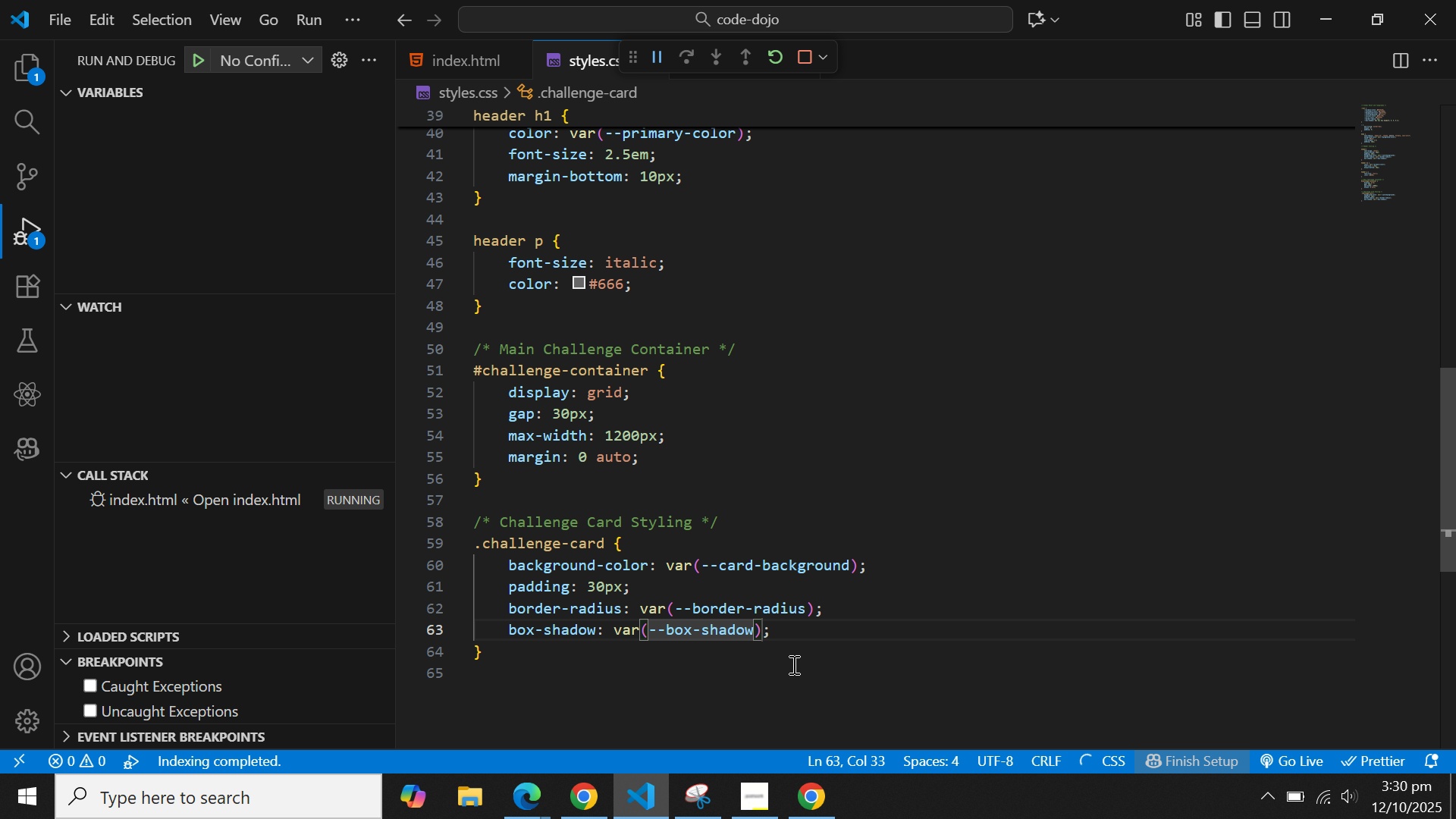 
key(ArrowRight)
 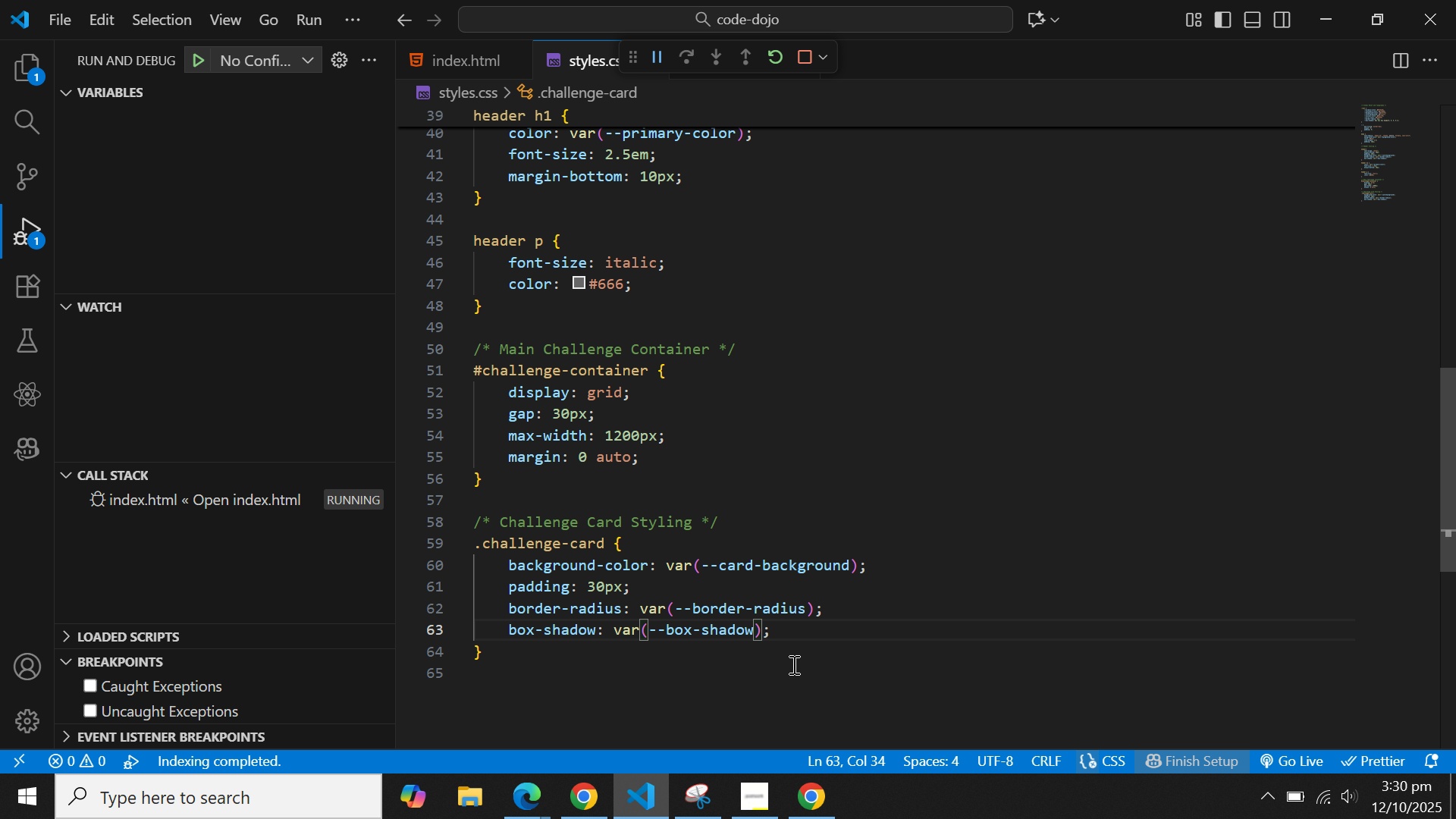 
key(ArrowRight)
 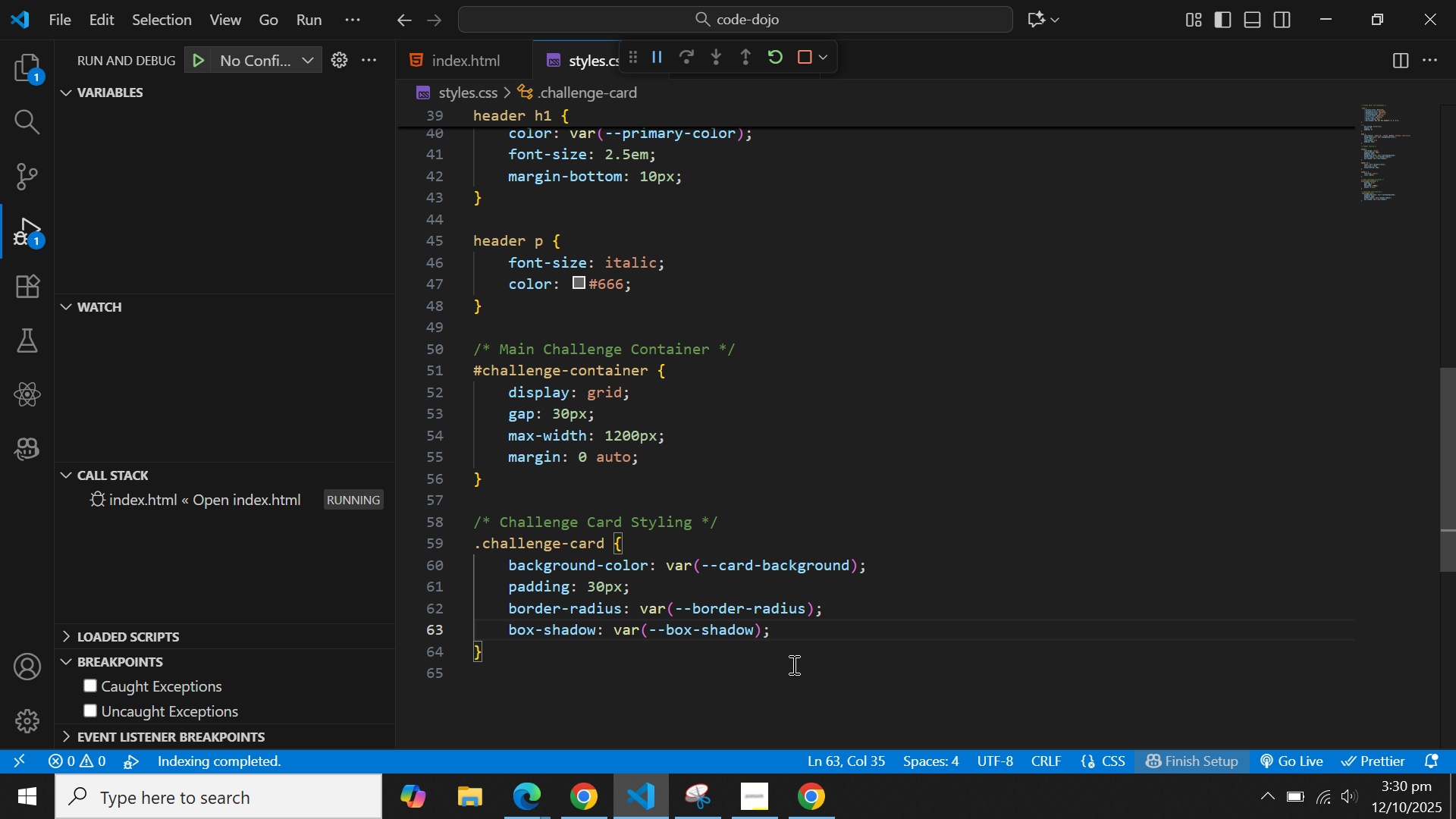 
key(Enter)
 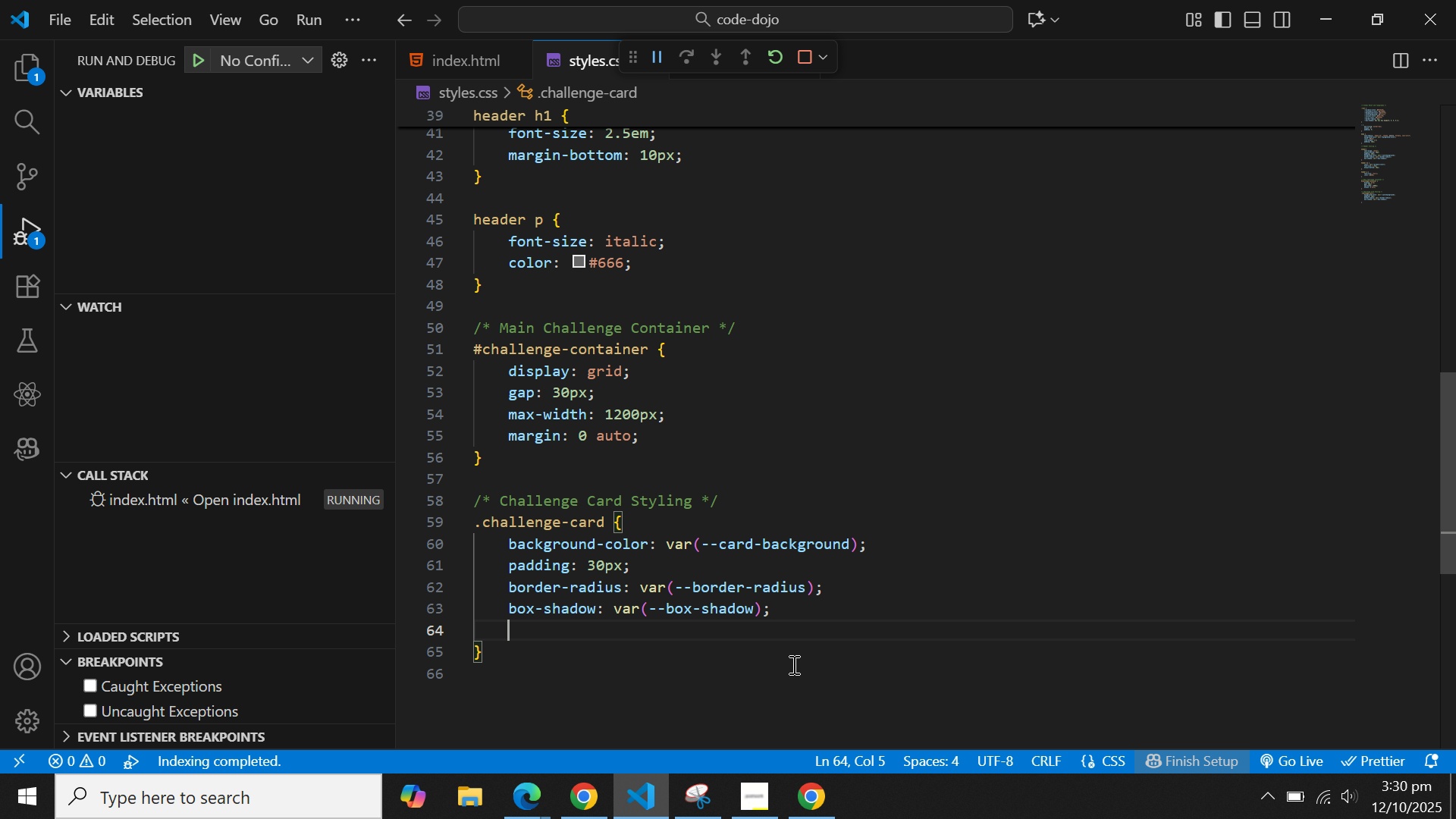 
type(trans)
 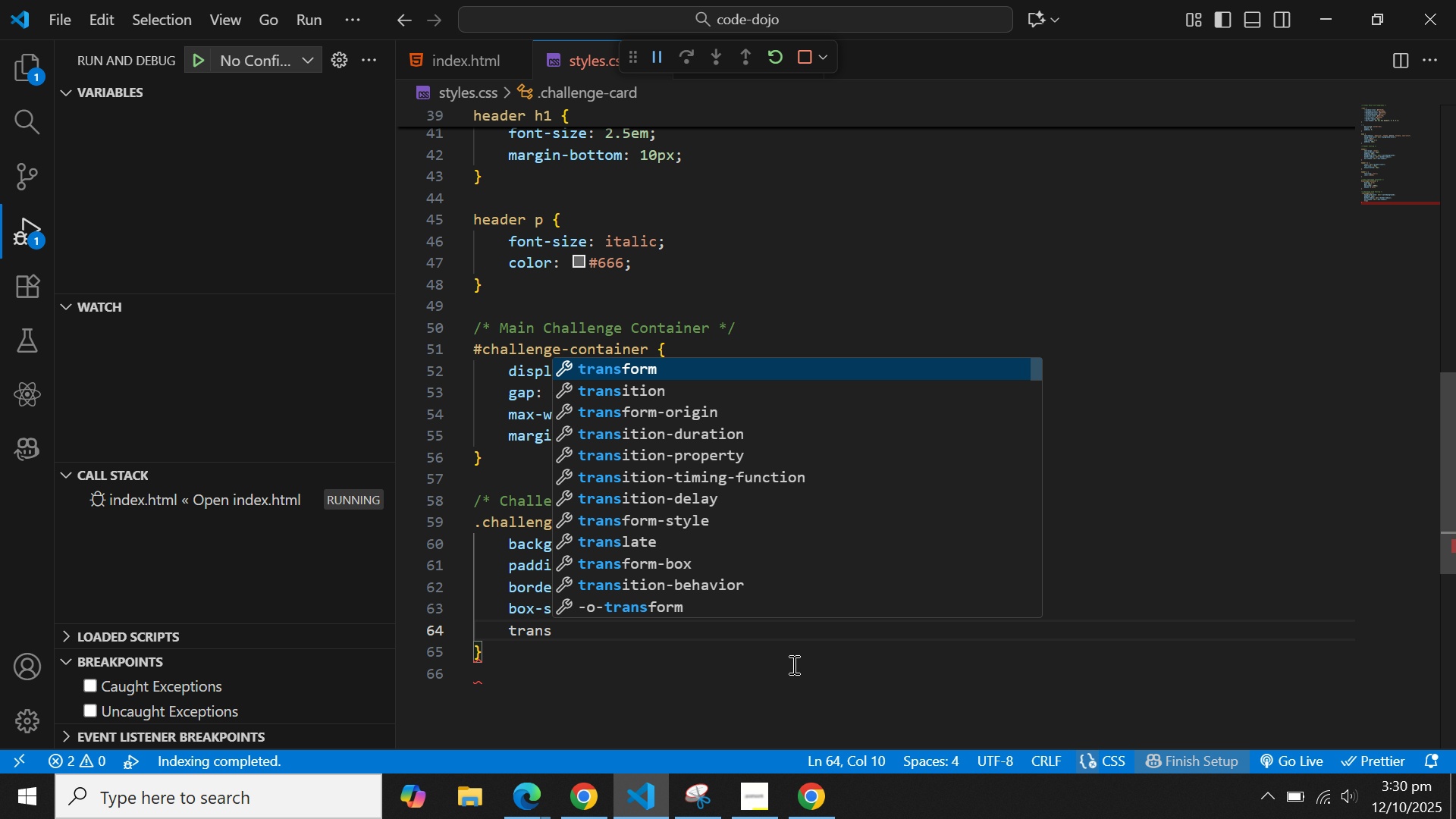 
key(ArrowDown)
 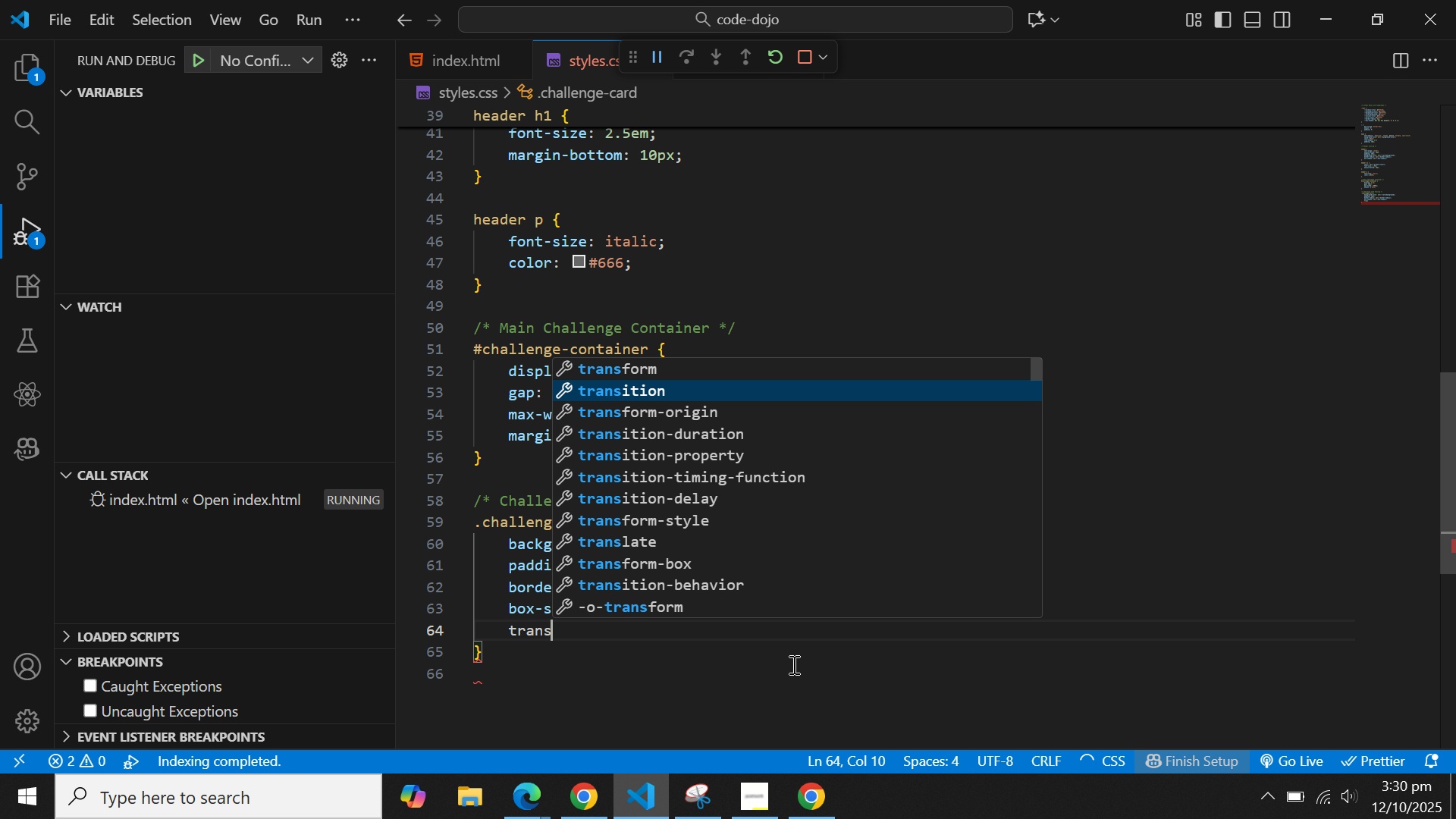 
key(Enter)
 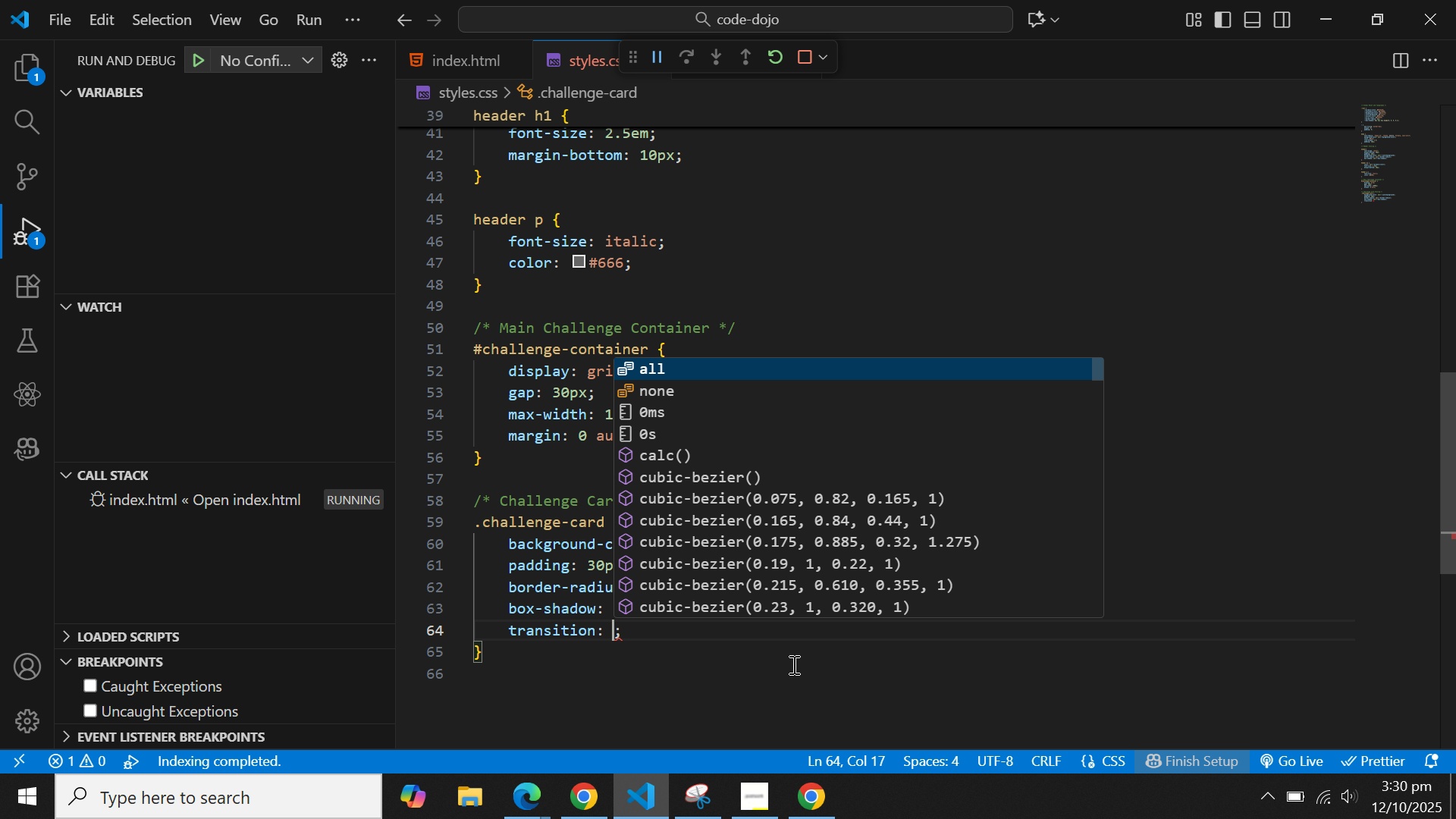 
type(transform)
 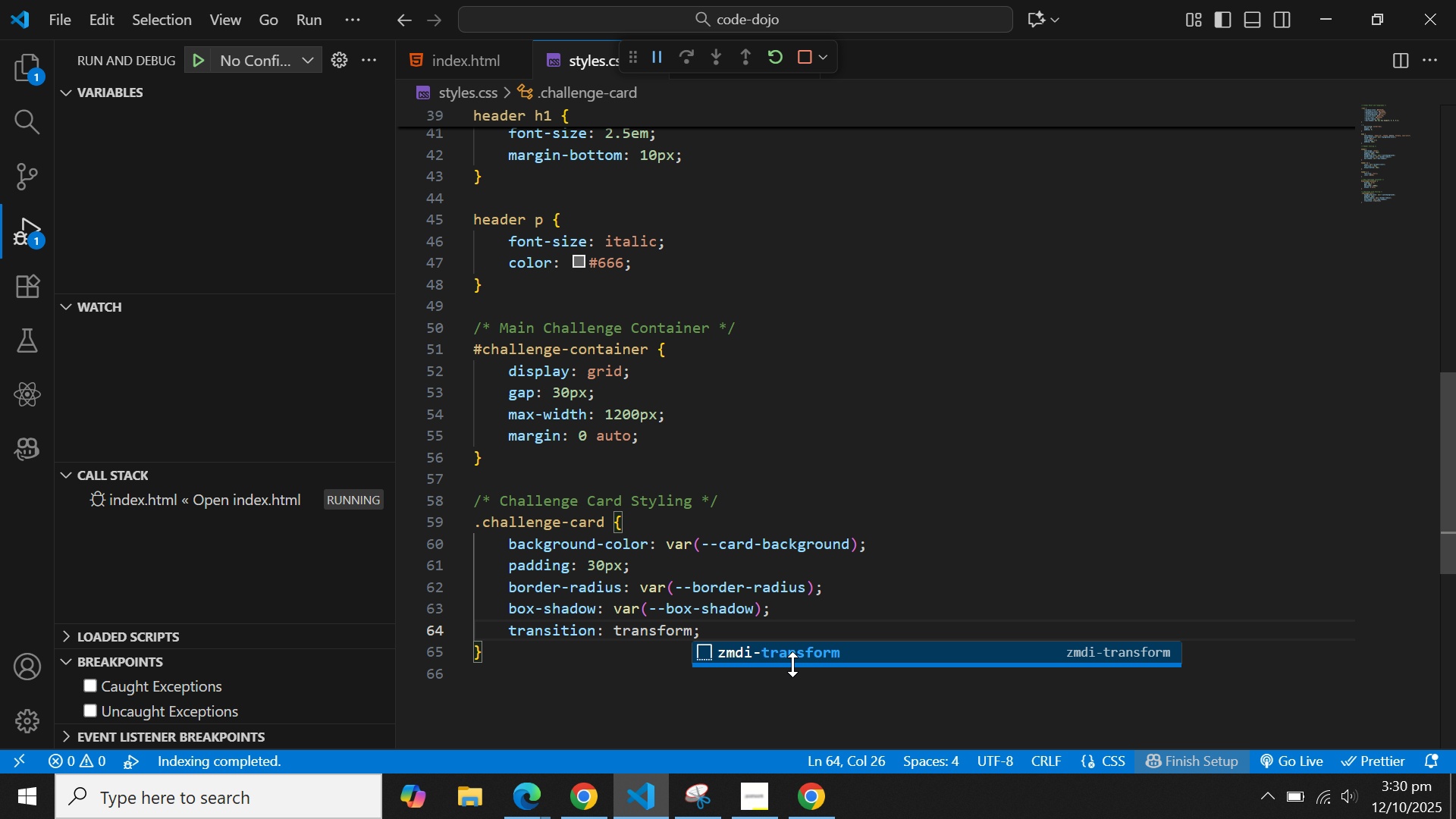 
type( 0.2s)
 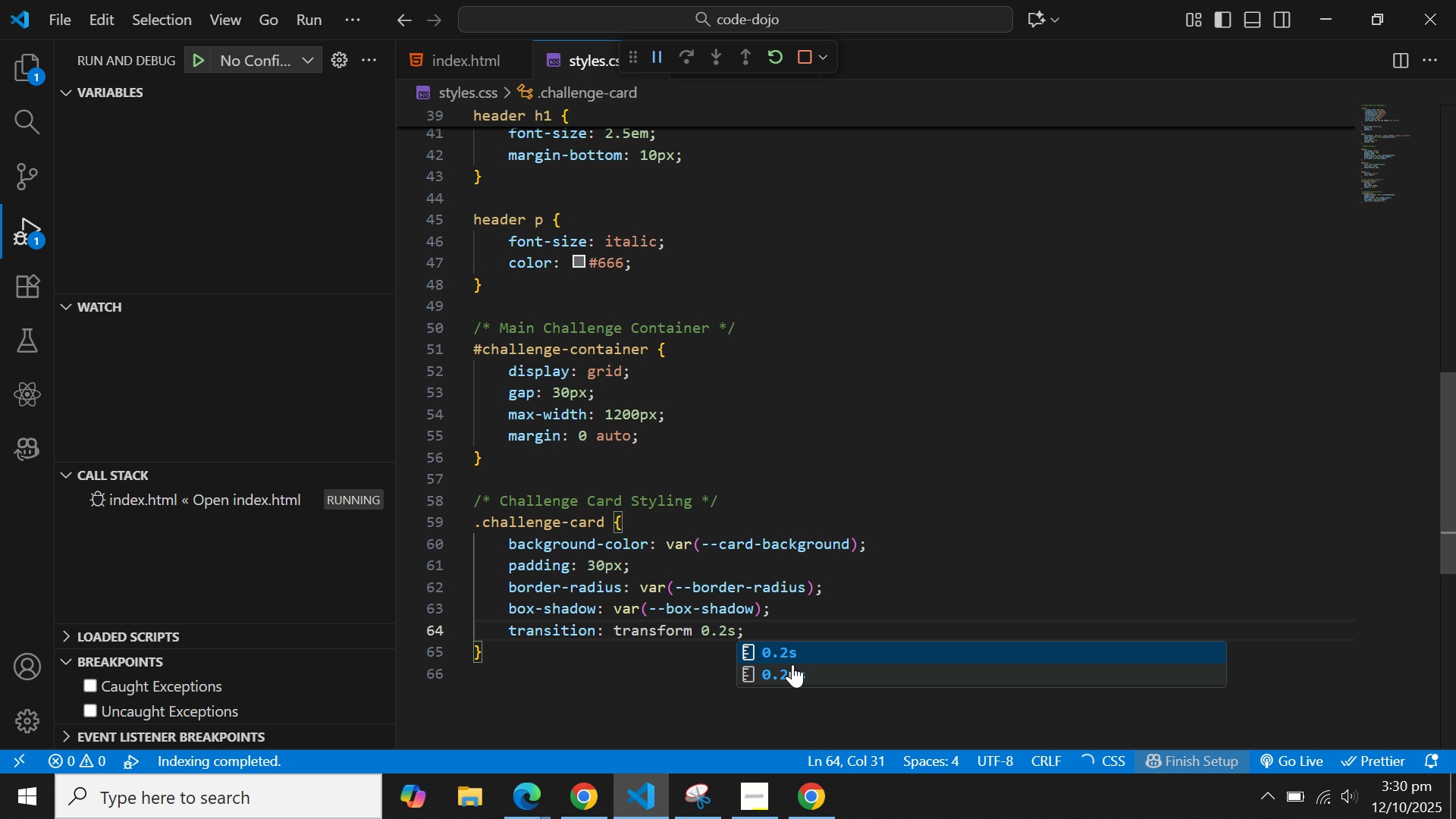 
key(ArrowRight)
 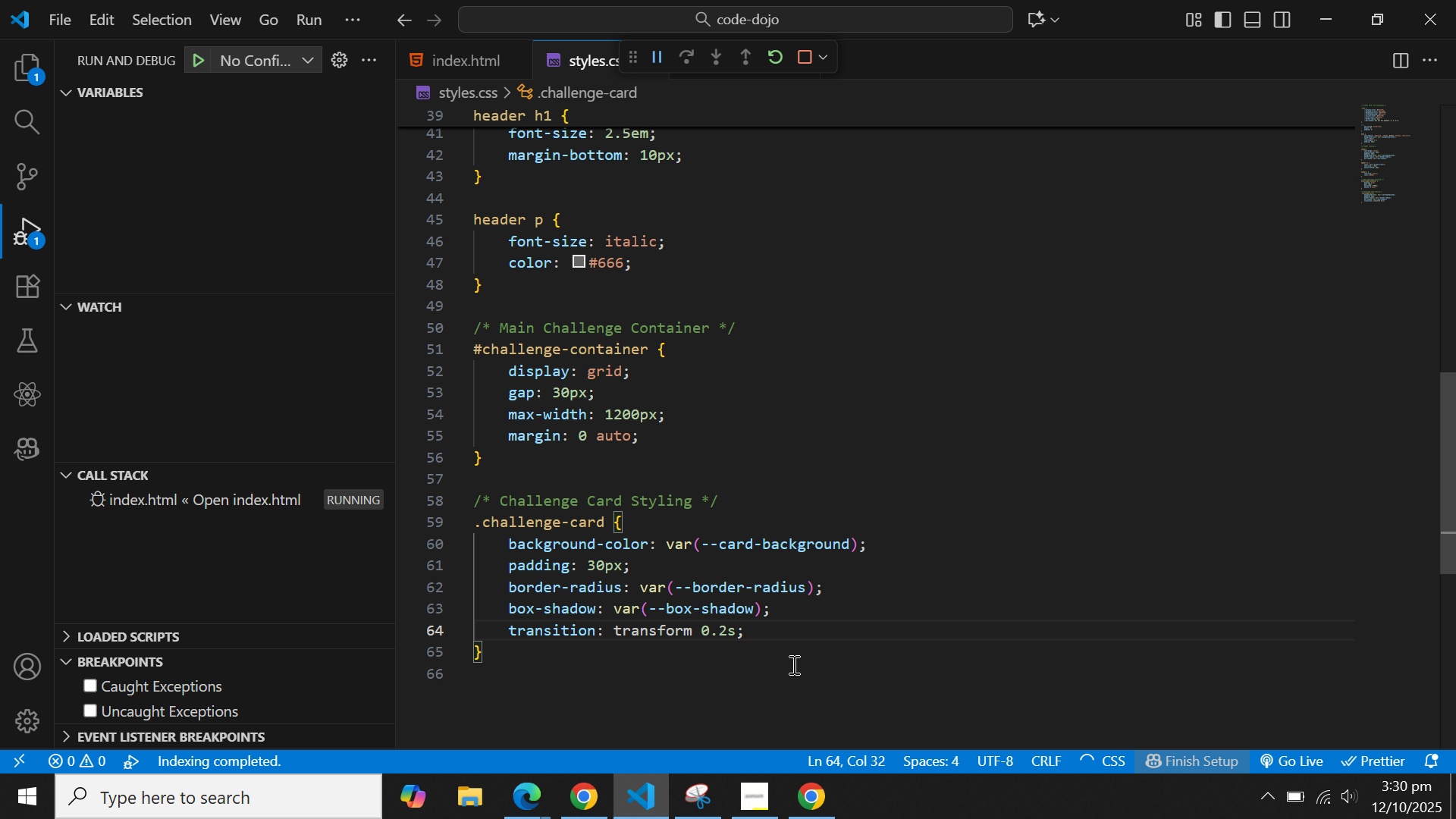 
key(Enter)
 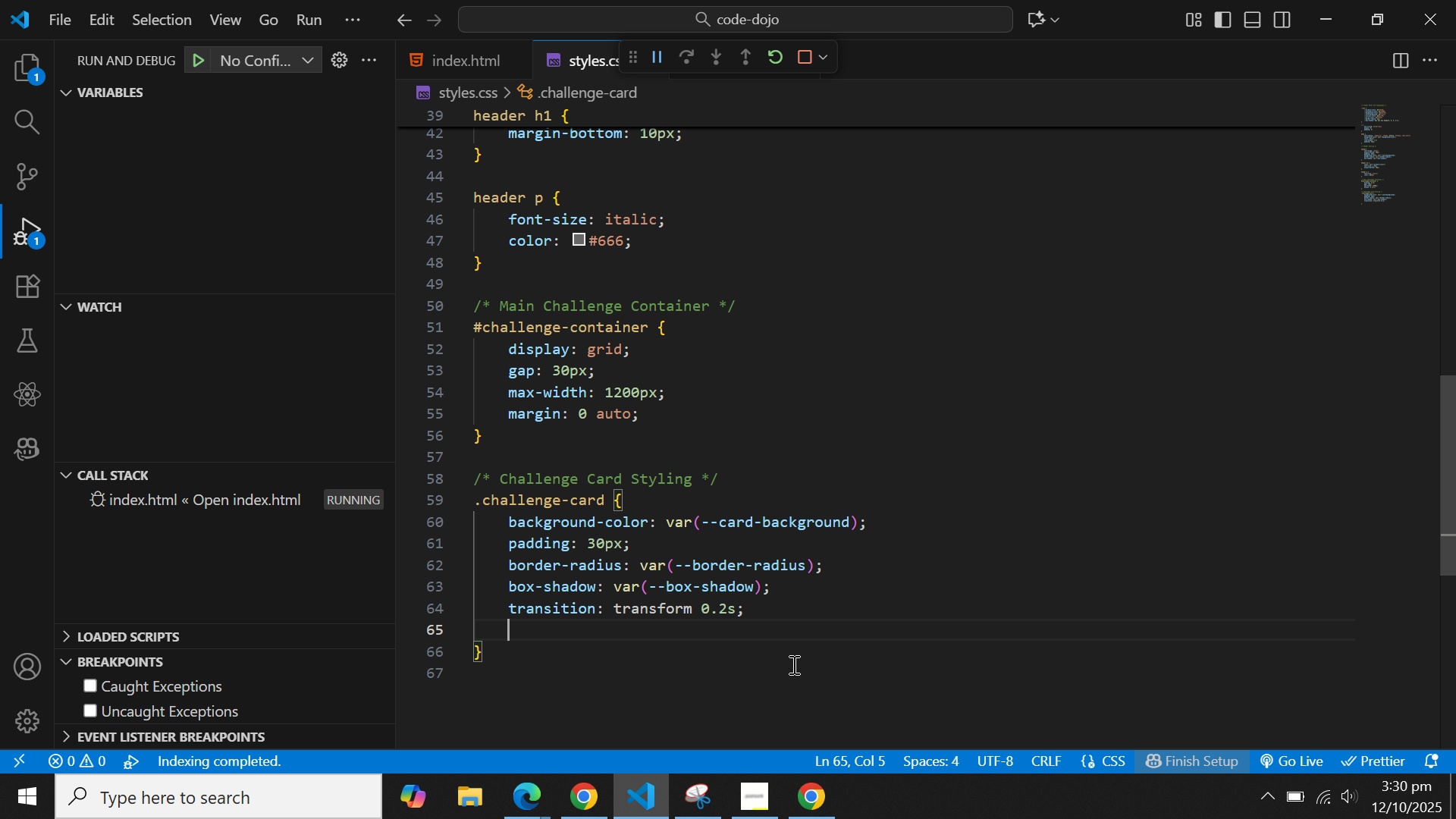 
wait(6.31)
 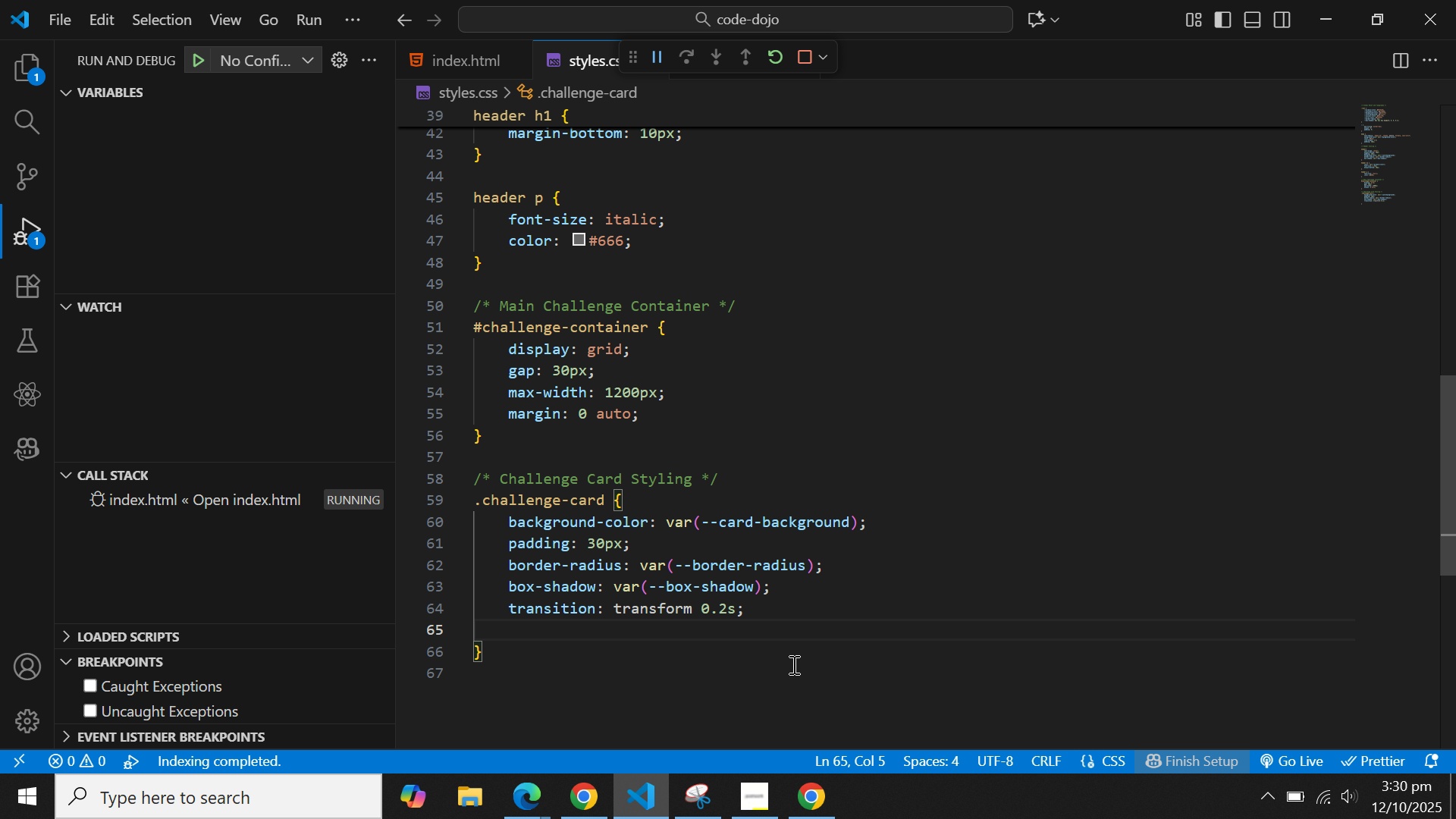 
type(bor)
 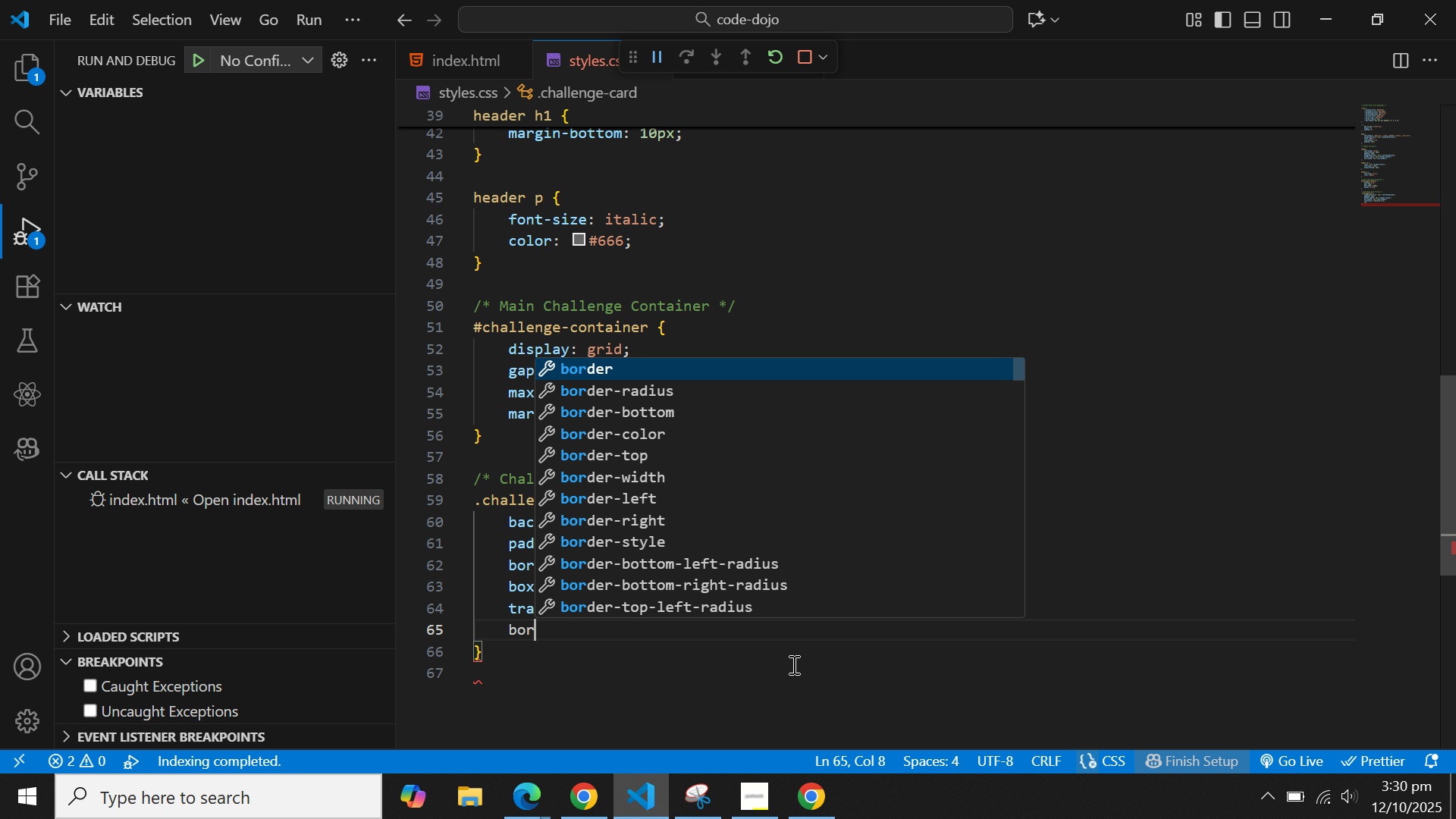 
key(ArrowDown)
 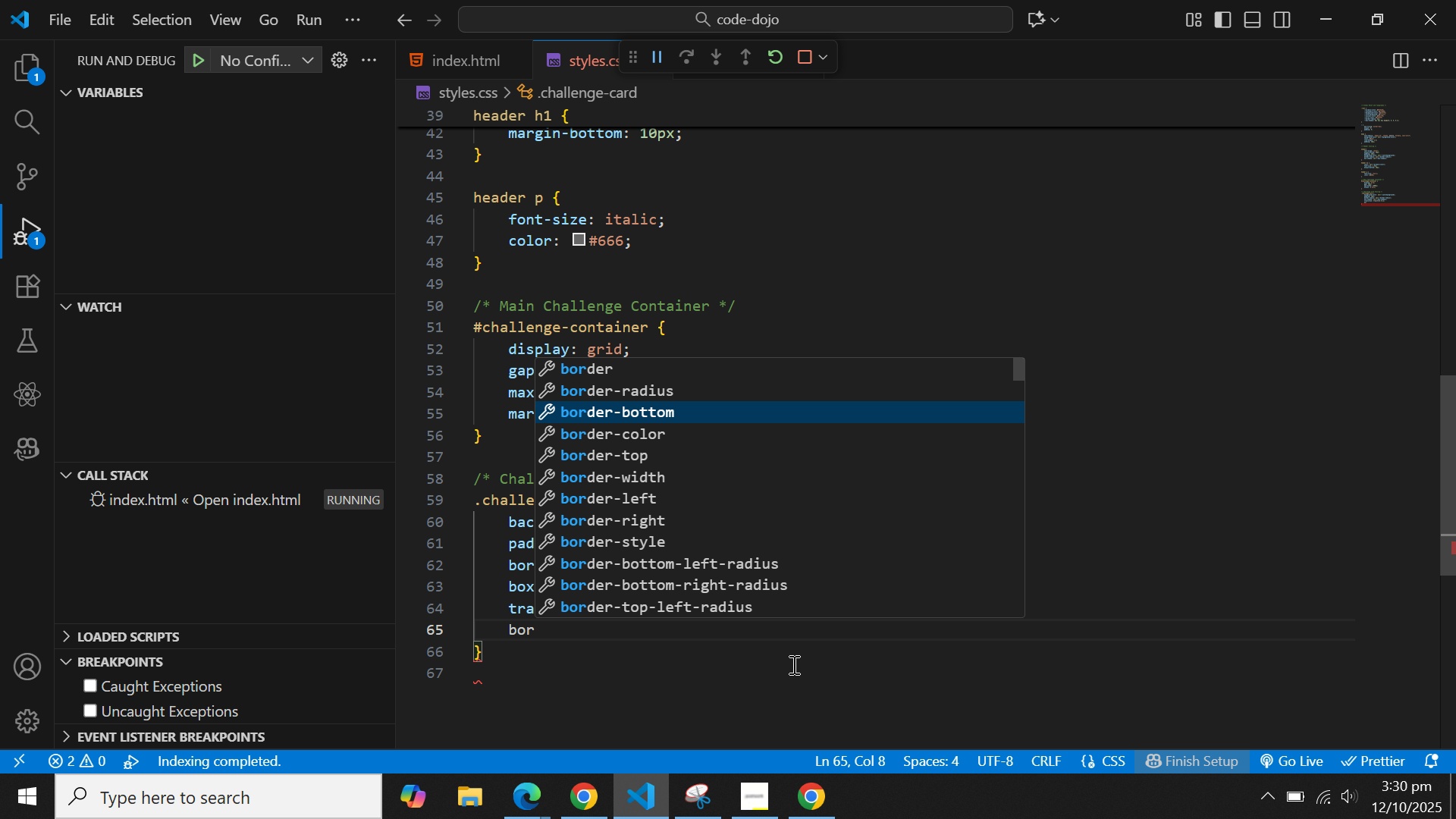 
key(ArrowDown)
 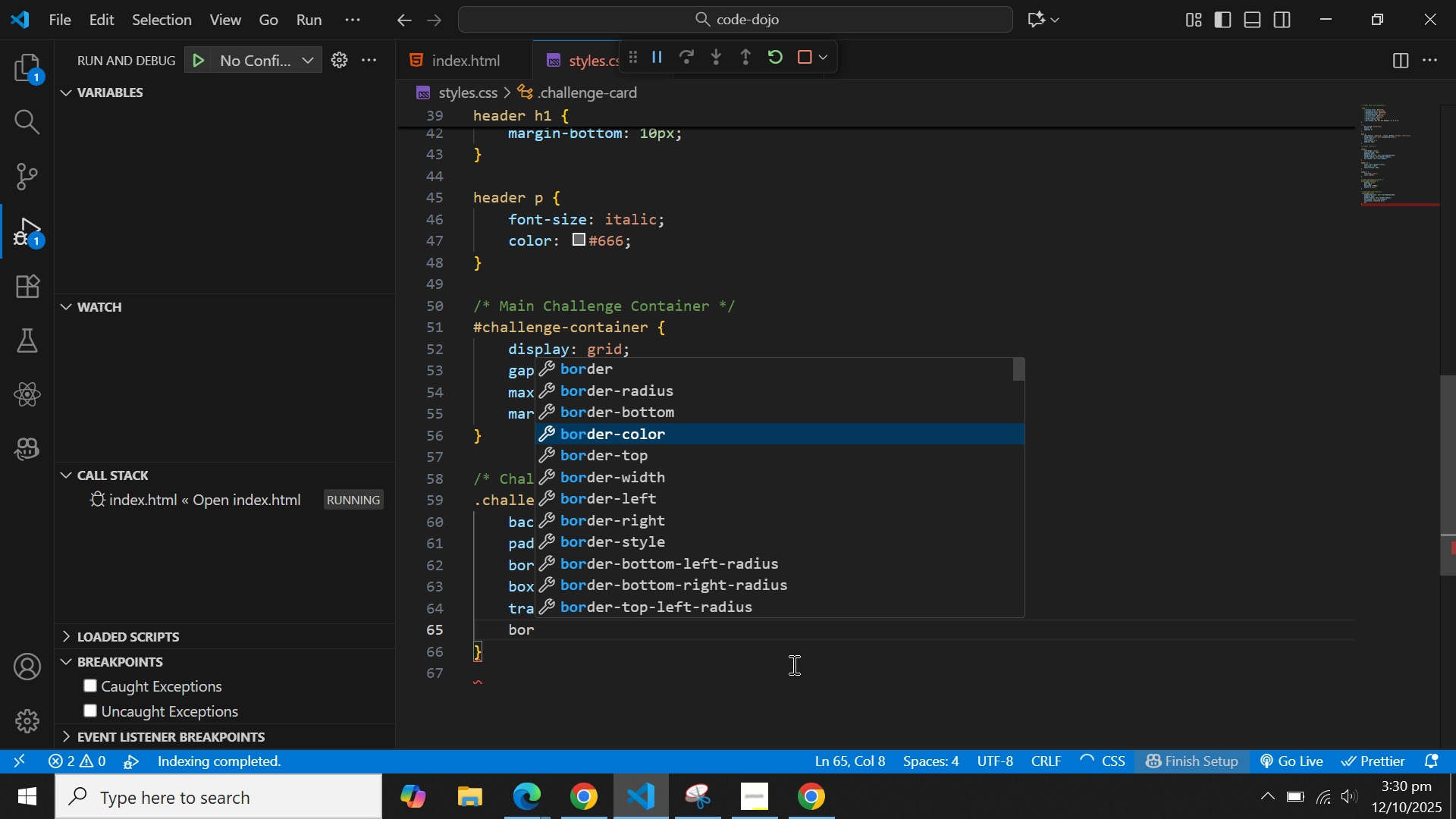 
key(ArrowDown)
 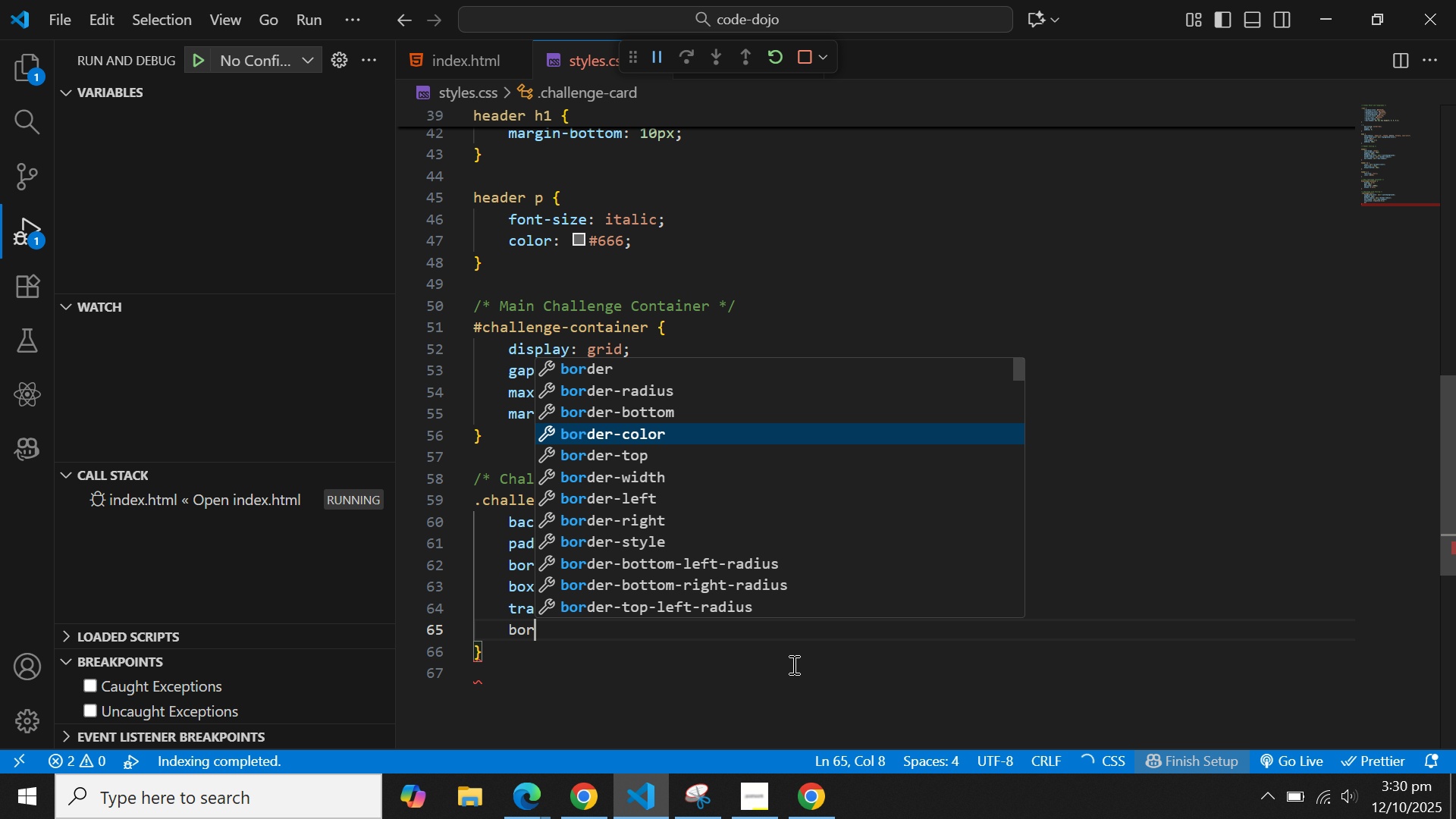 
key(ArrowDown)
 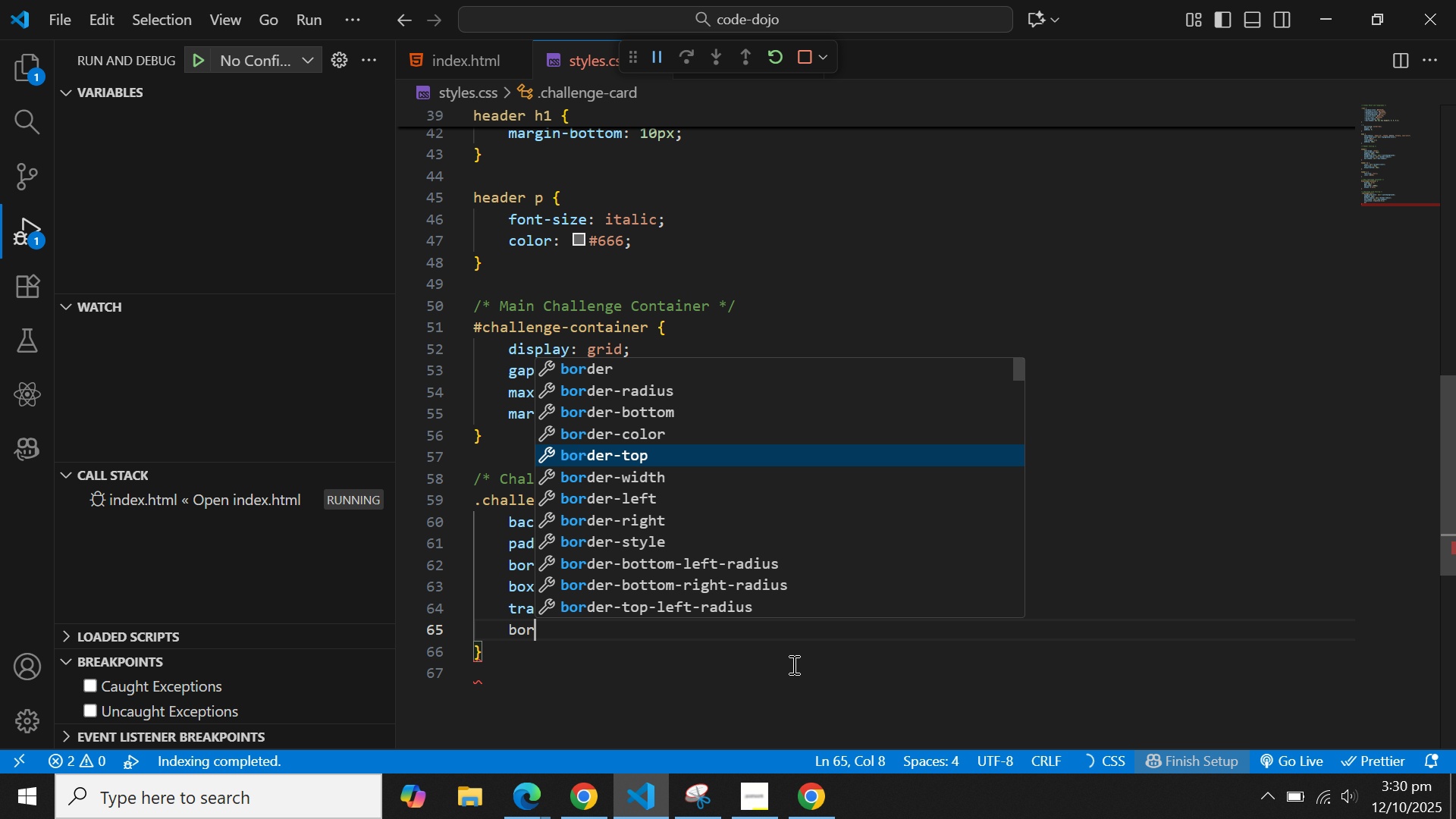 
key(ArrowDown)
 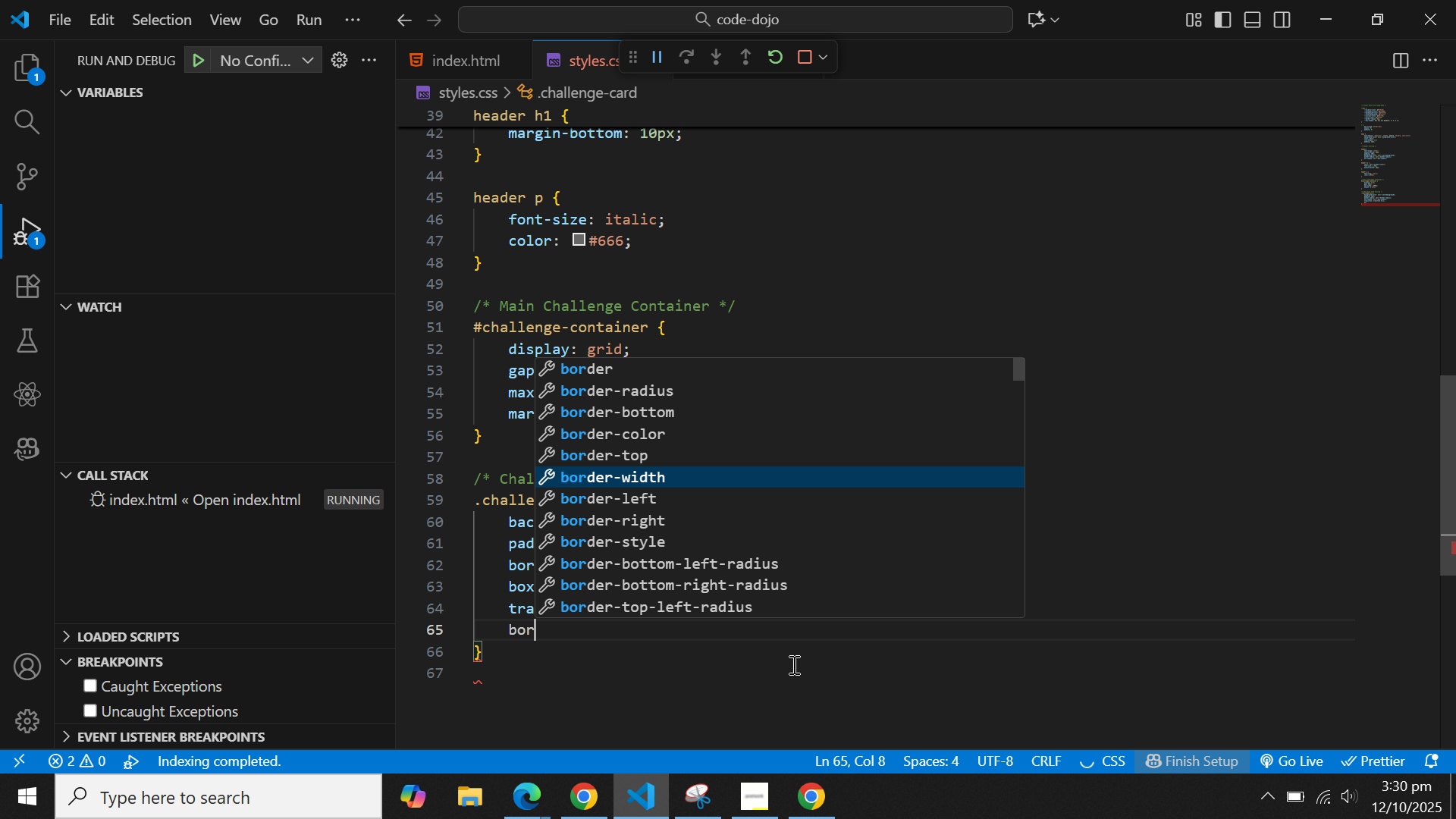 
key(ArrowDown)
 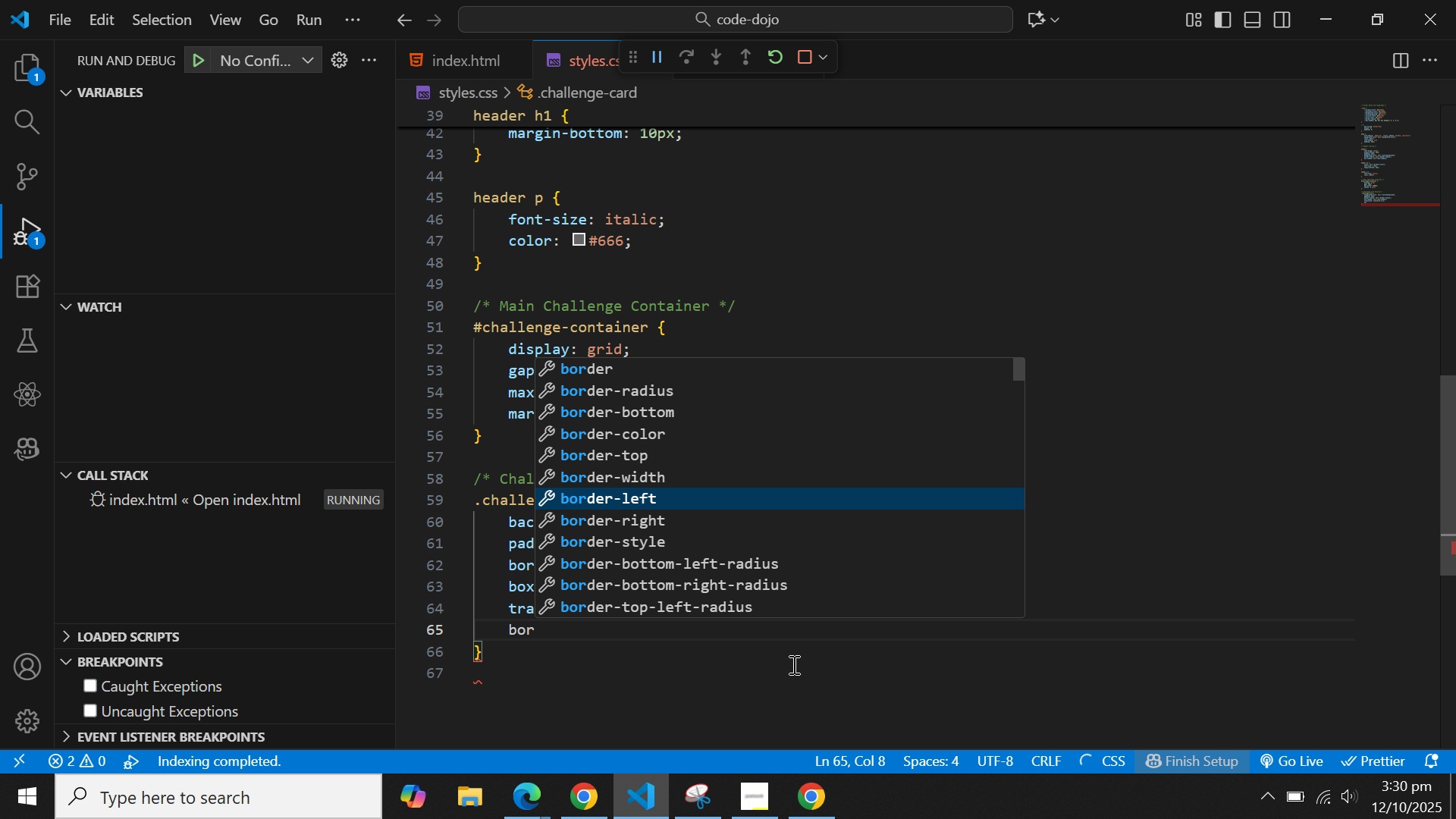 
key(Enter)
 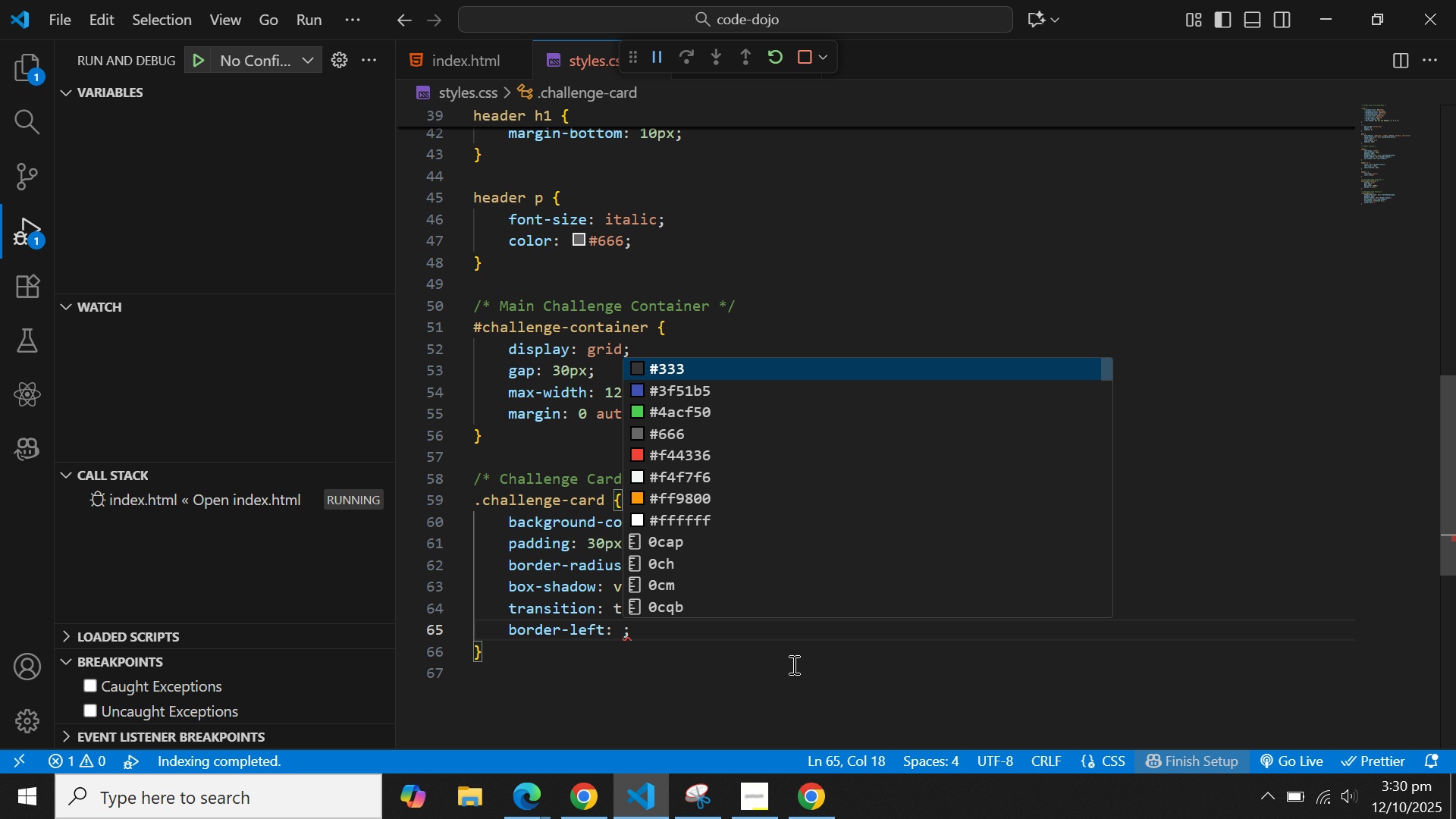 
type(5px)
 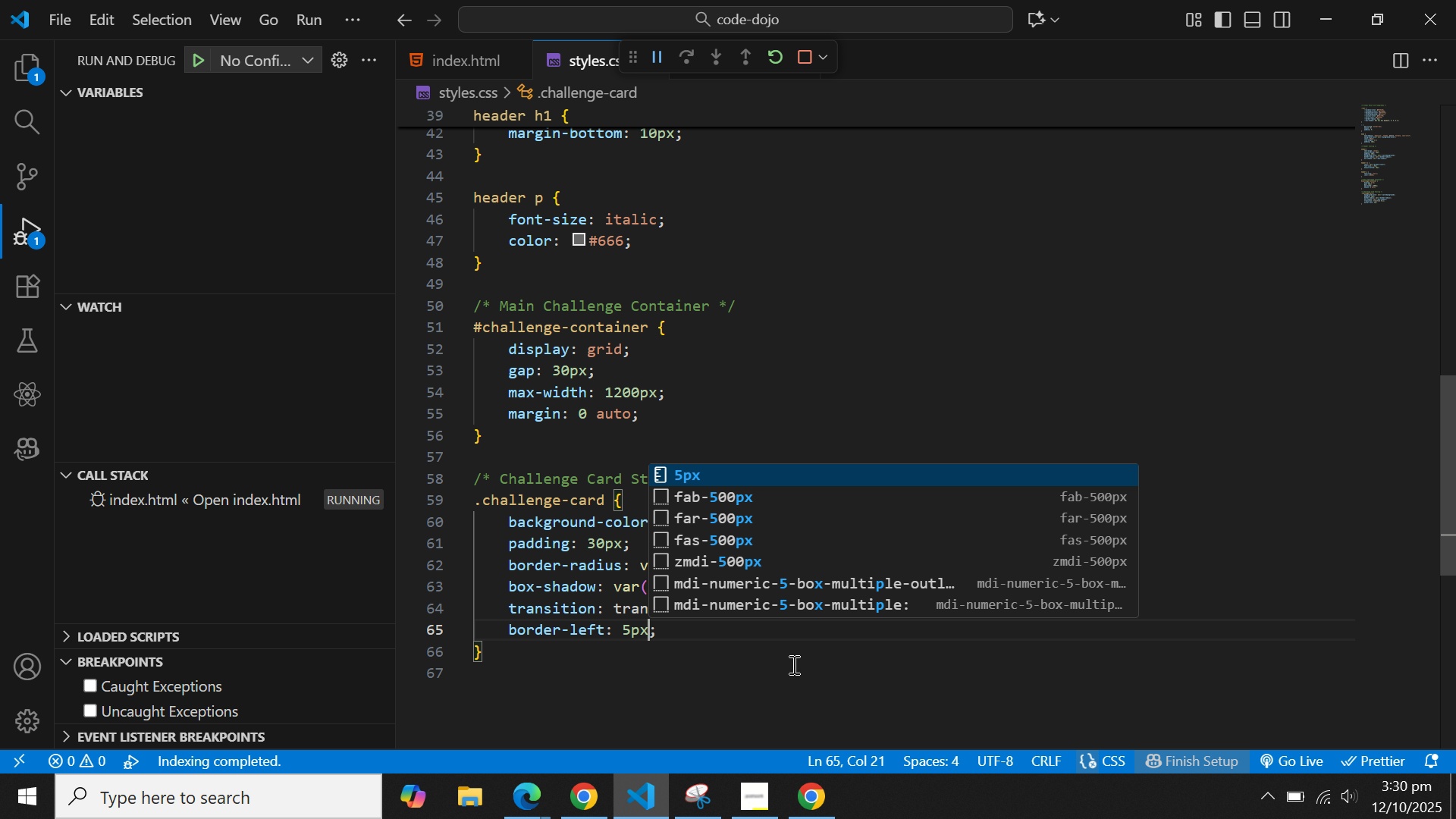 
key(Enter)
 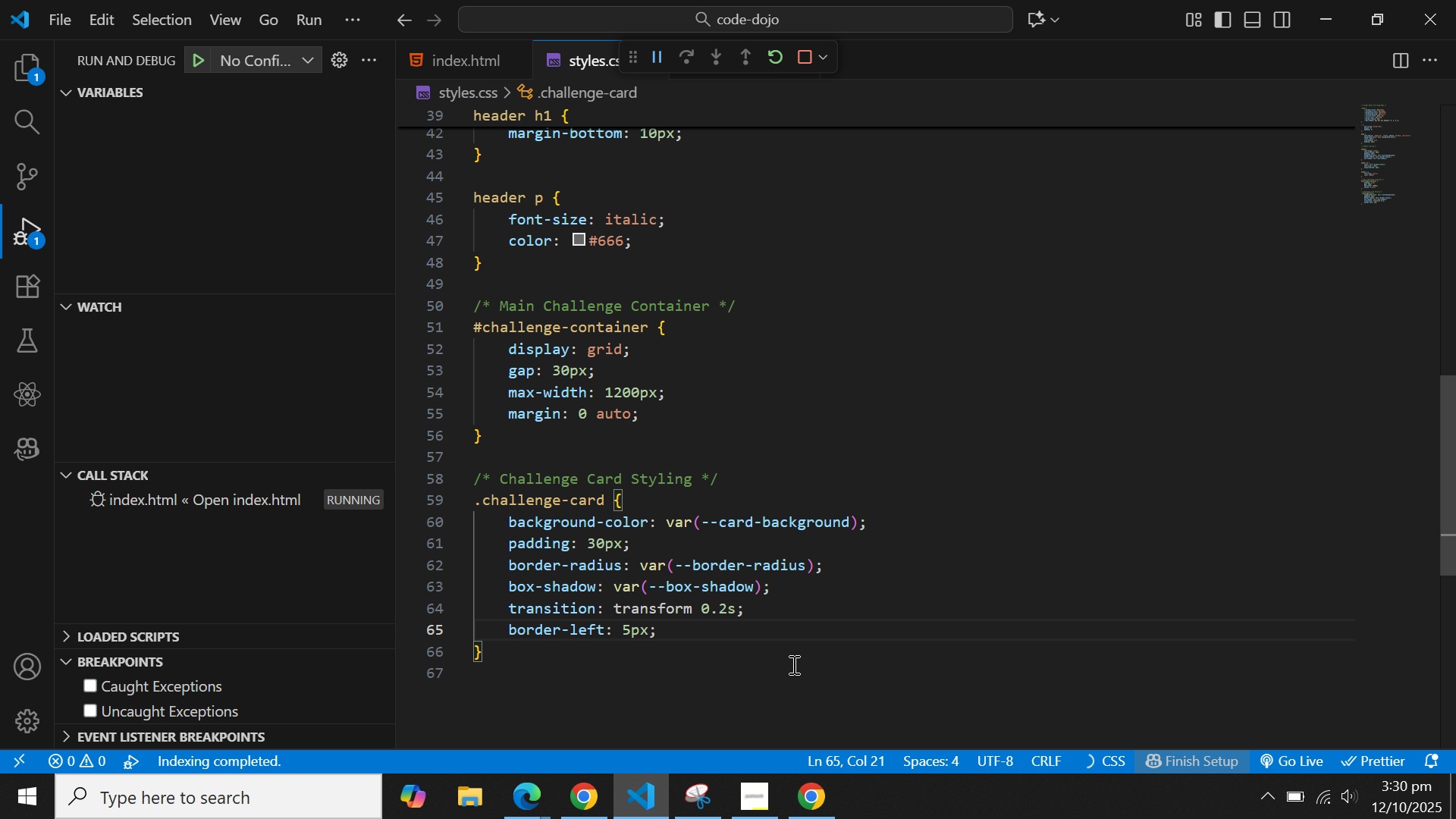 
key(Space)
 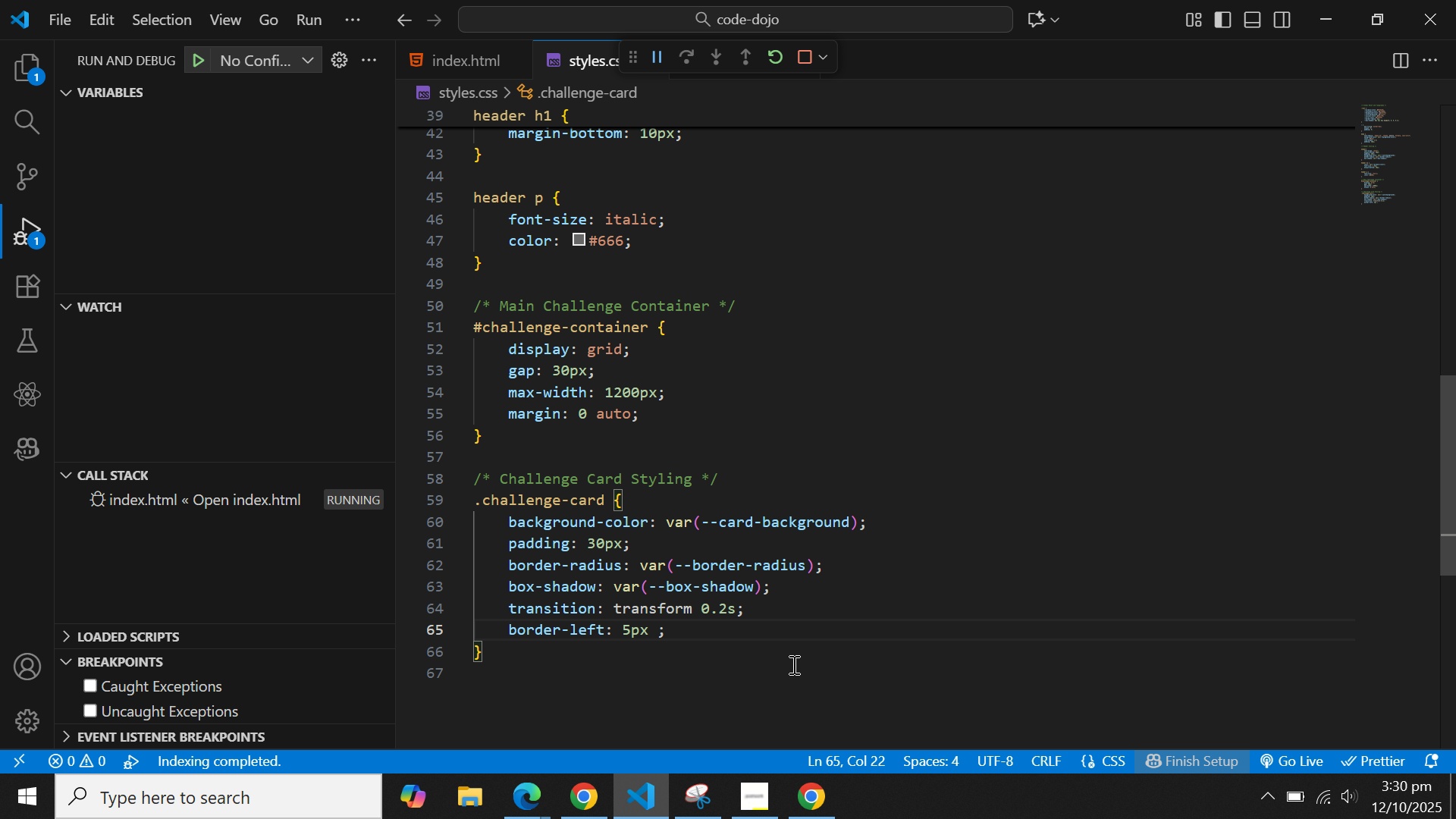 
type(solid va)
 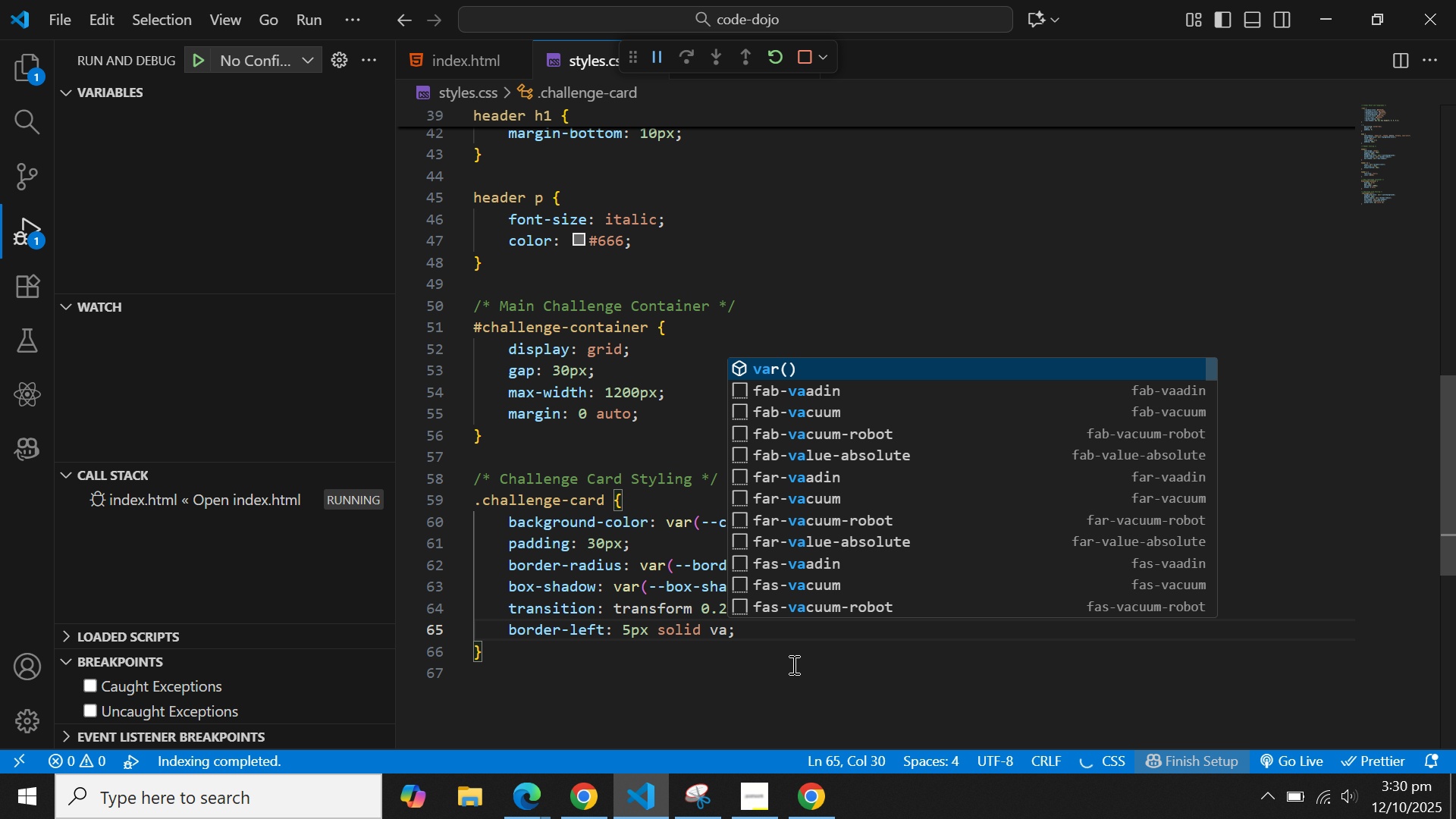 
key(Enter)
 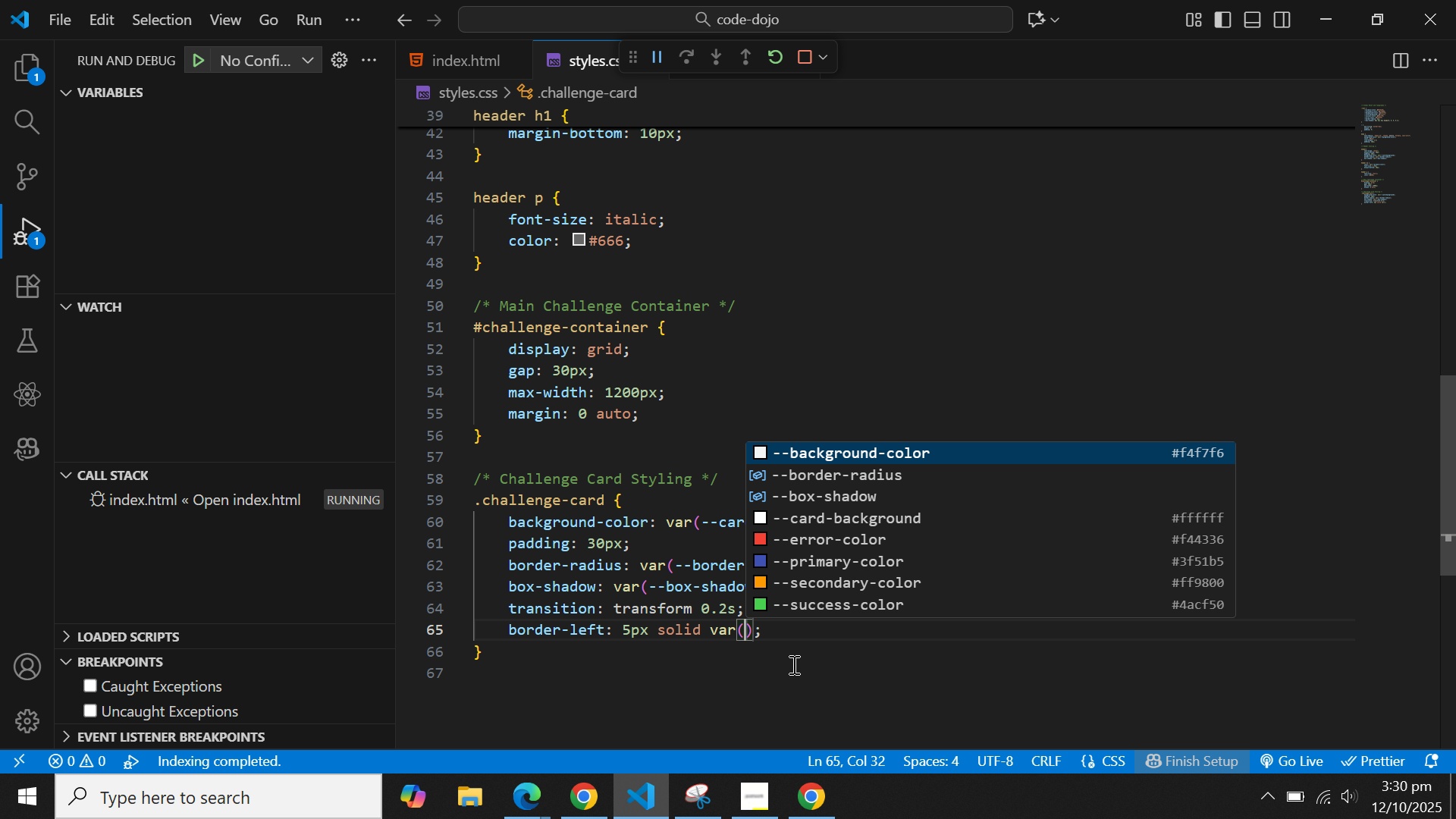 
key(Minus)
 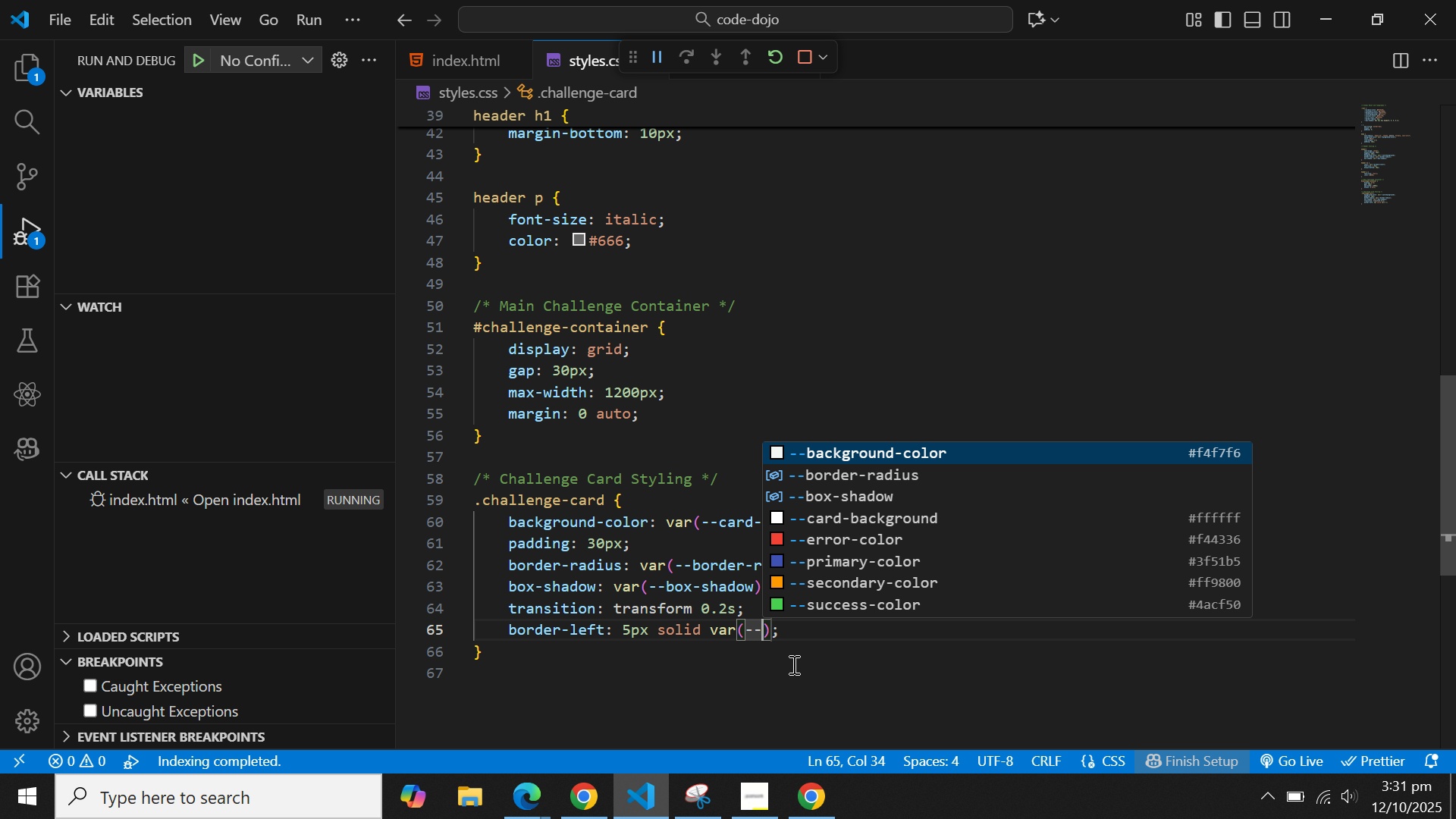 
key(Minus)
 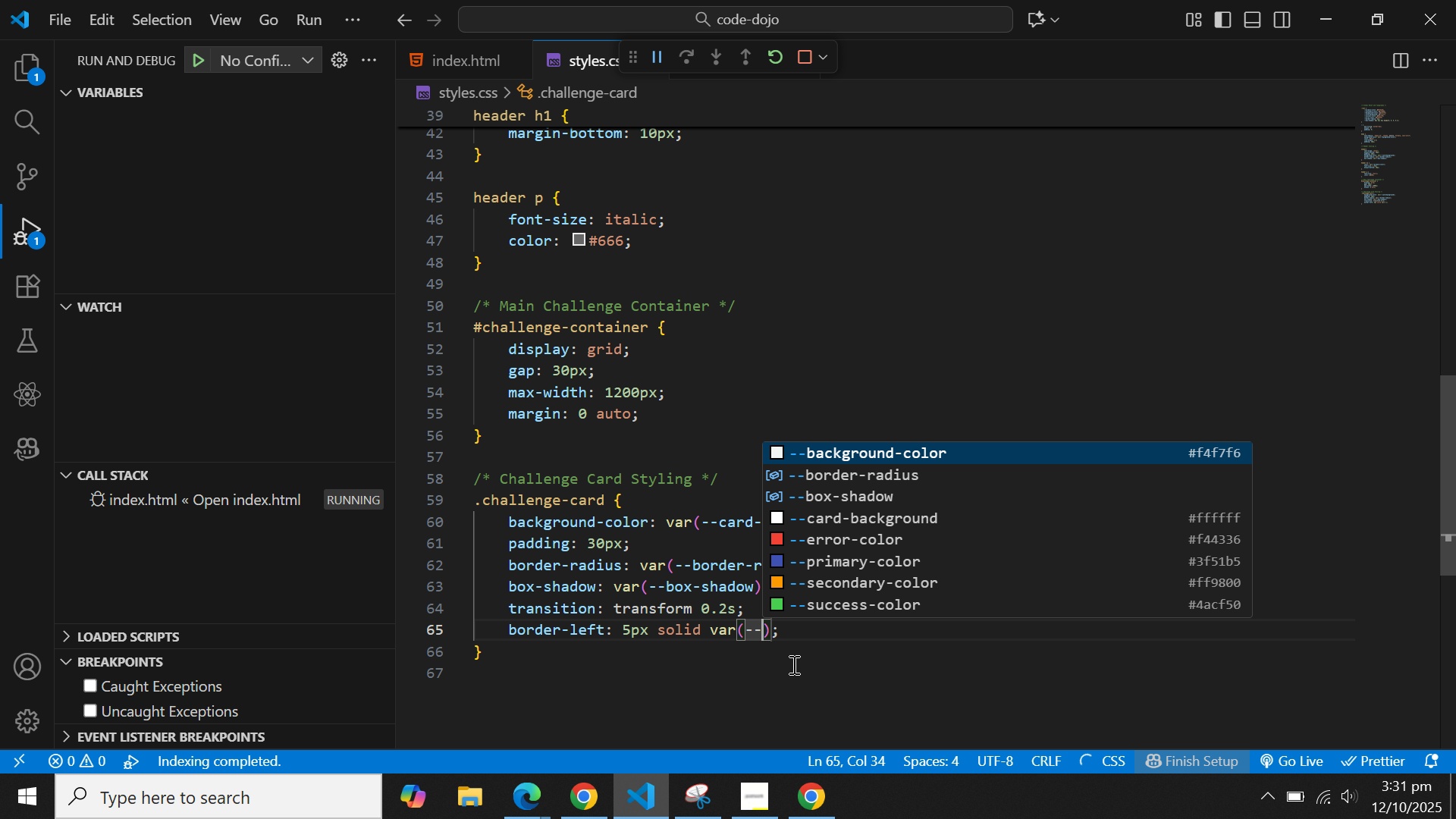 
key(ArrowDown)
 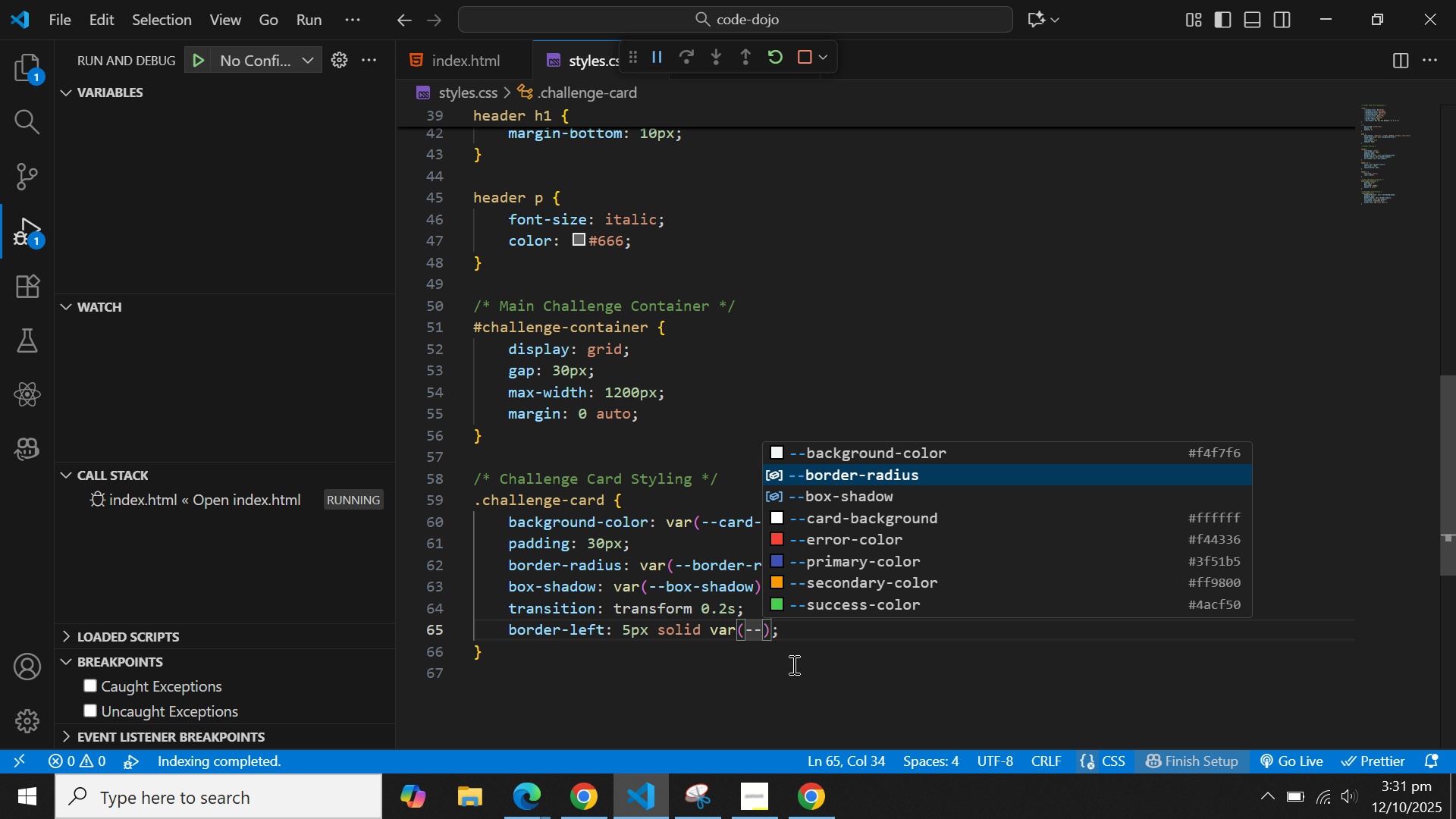 
key(ArrowDown)
 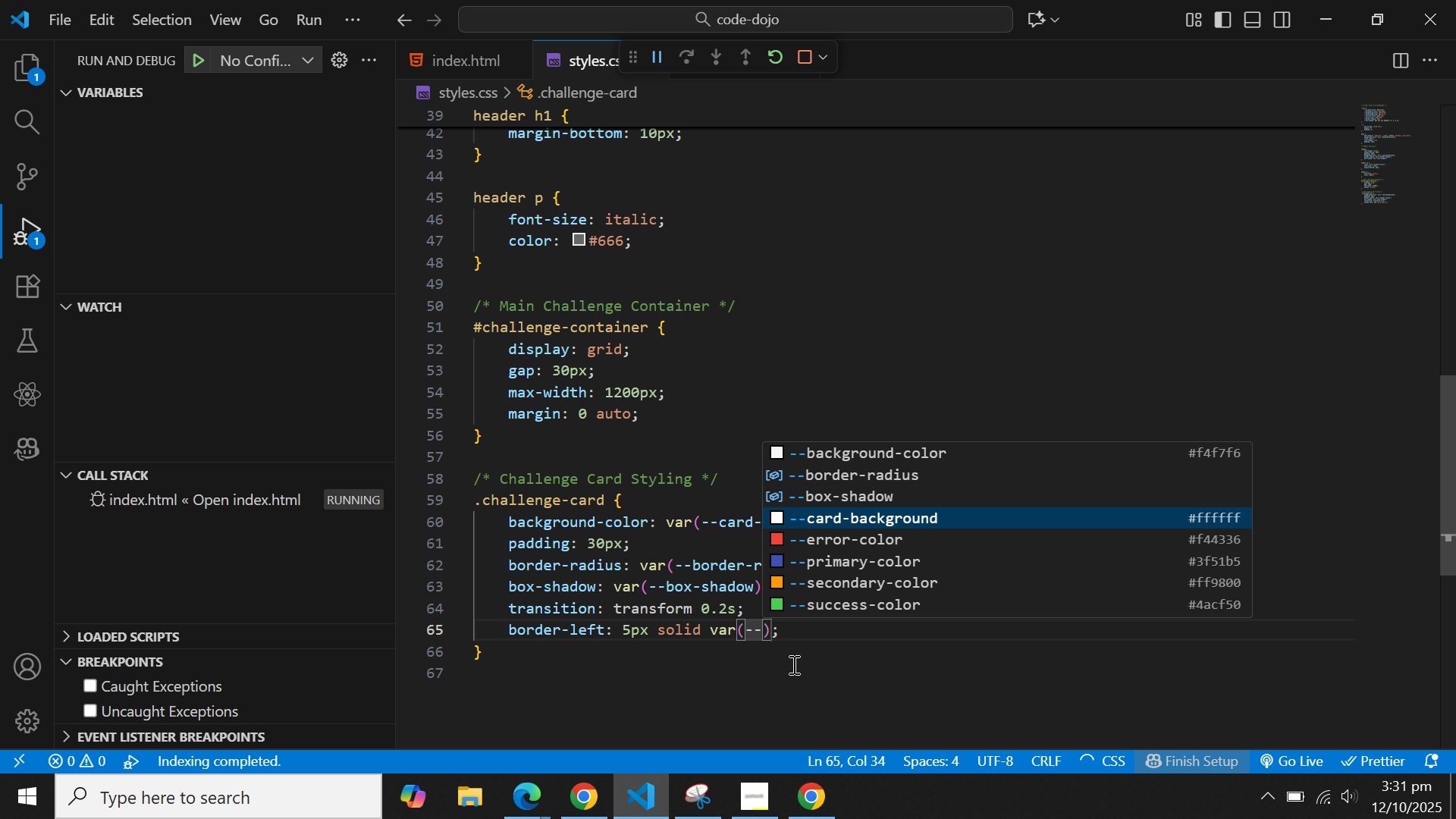 
key(ArrowDown)
 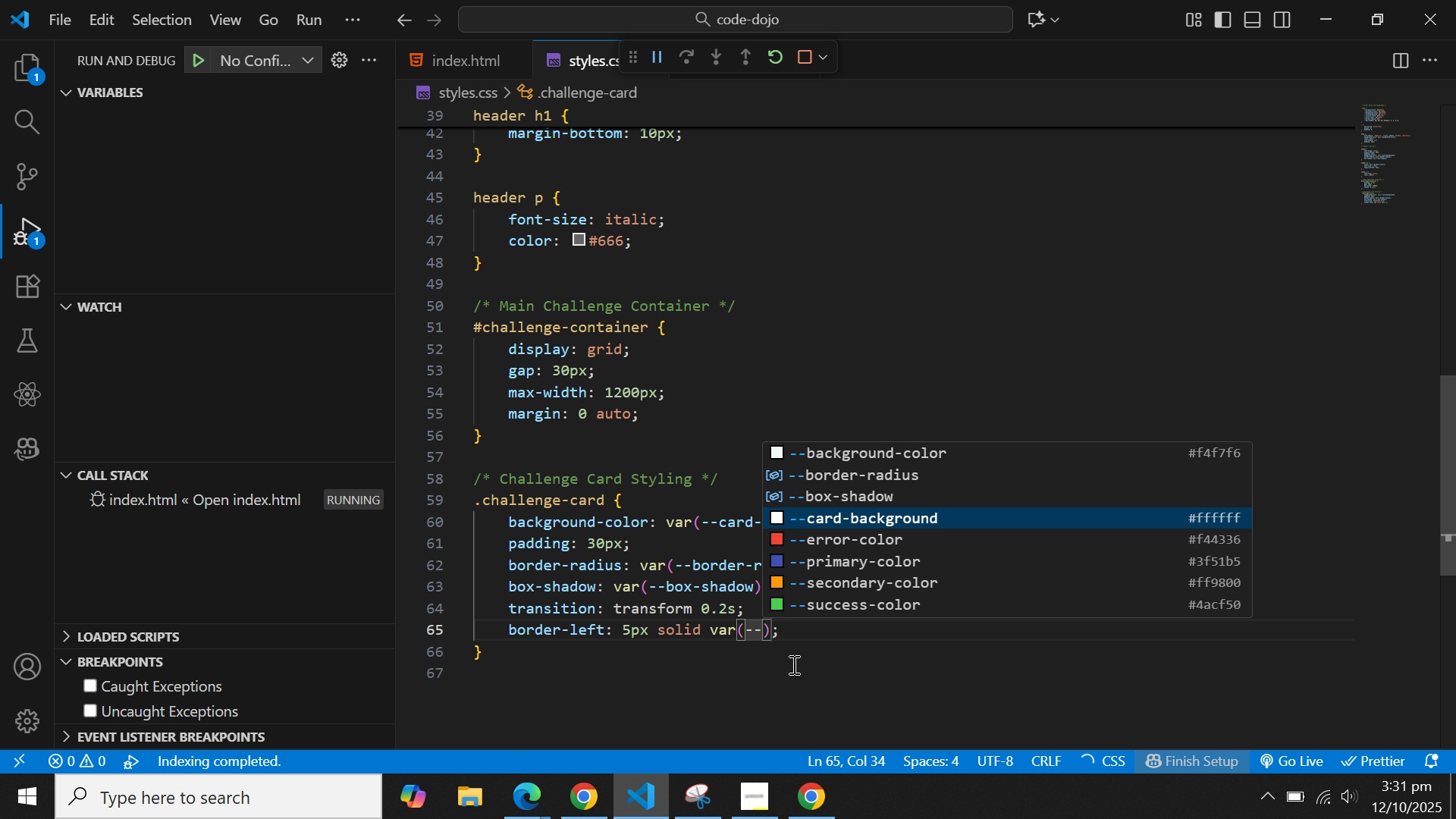 
key(ArrowDown)
 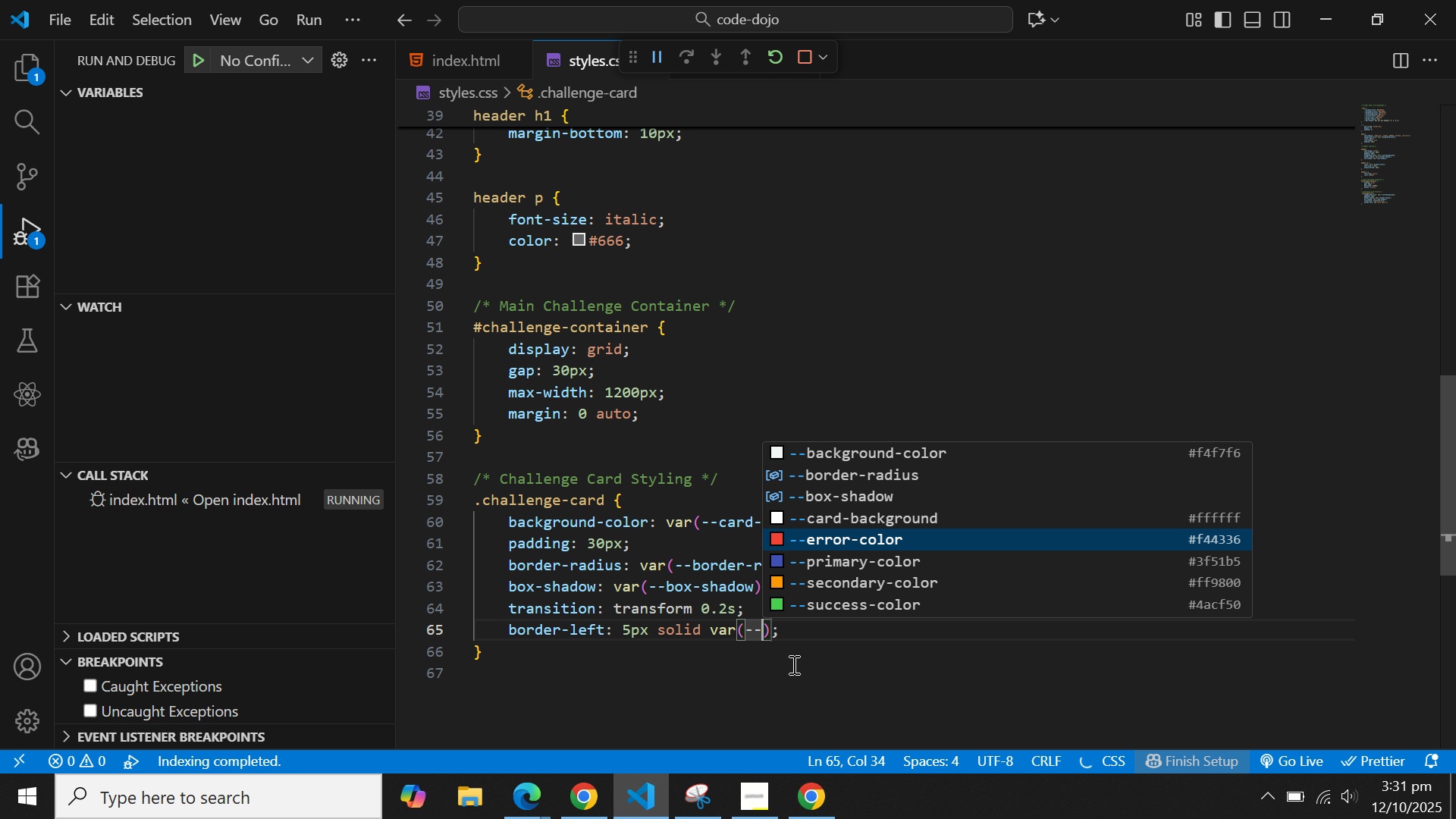 
key(ArrowDown)
 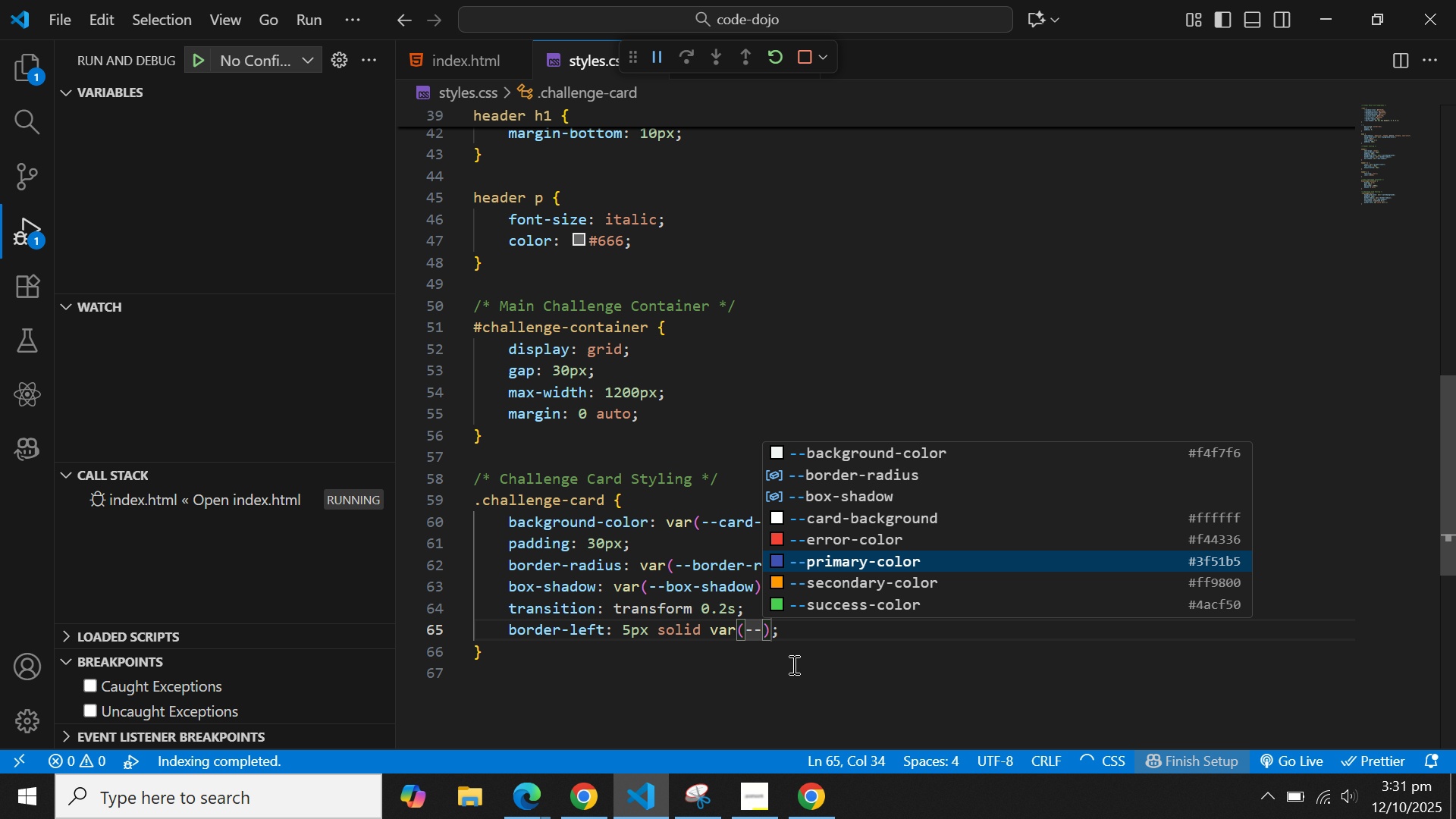 
key(Enter)
 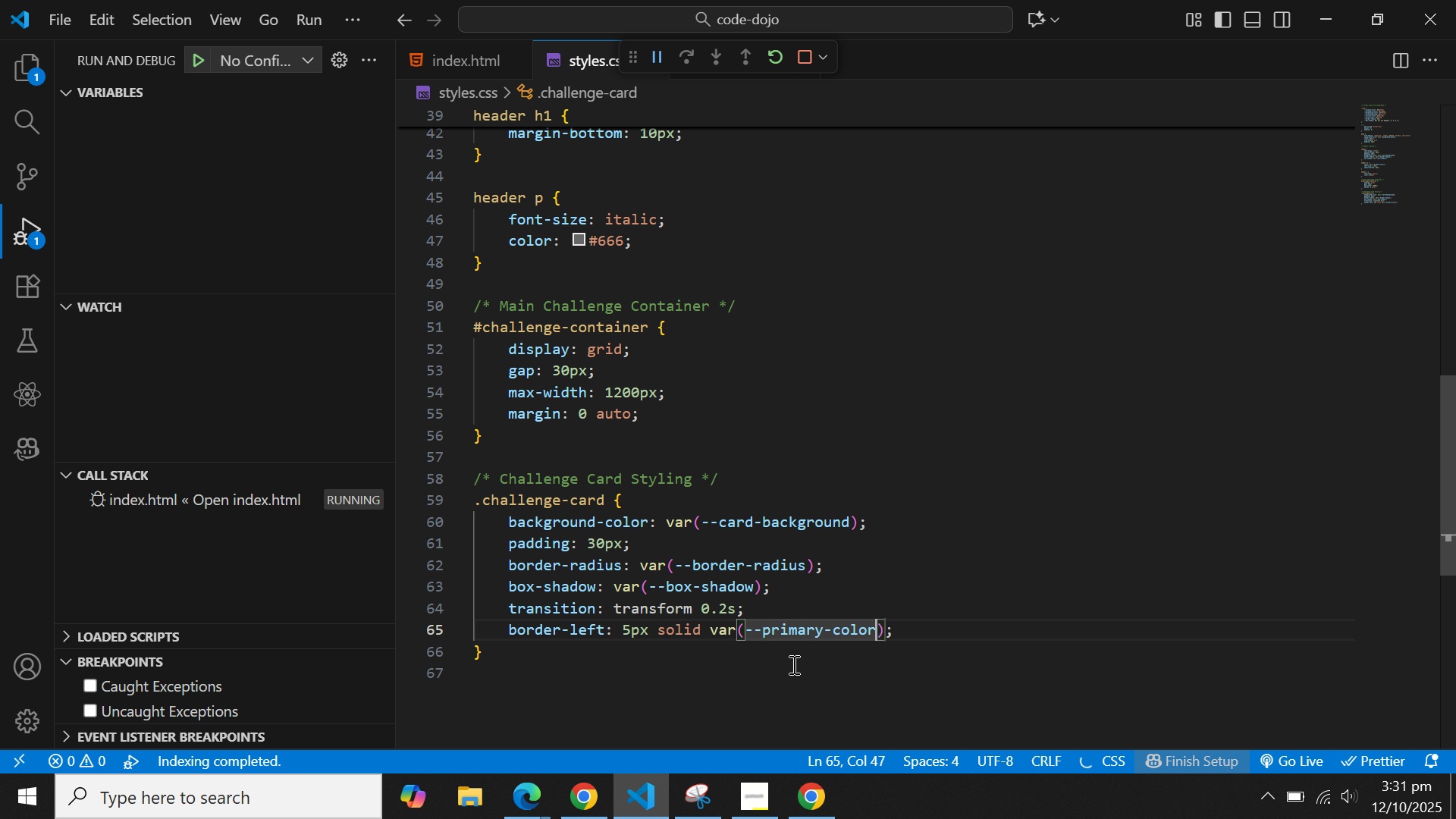 
key(ArrowRight)
 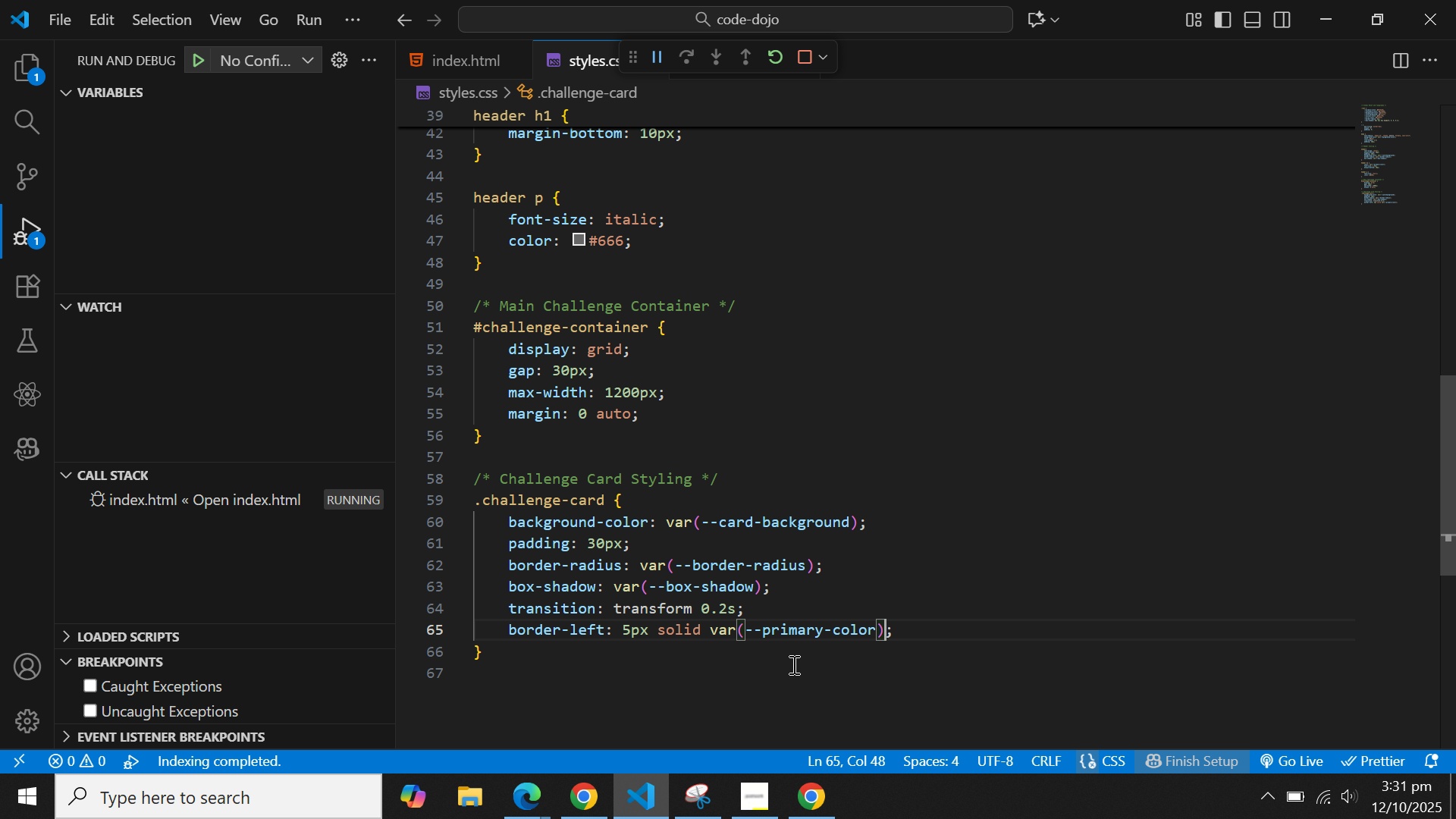 
key(ArrowDown)
 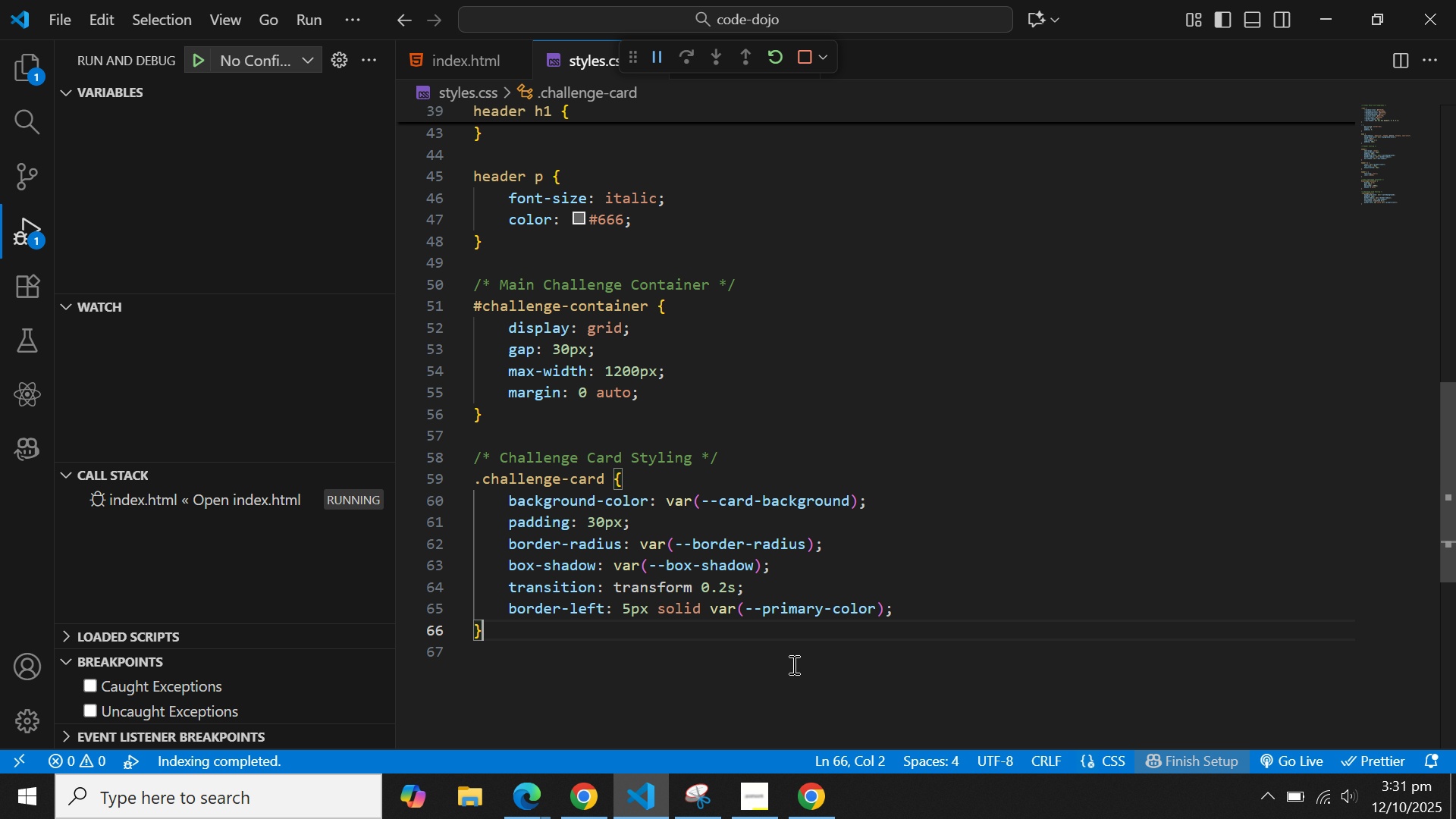 
key(ArrowDown)
 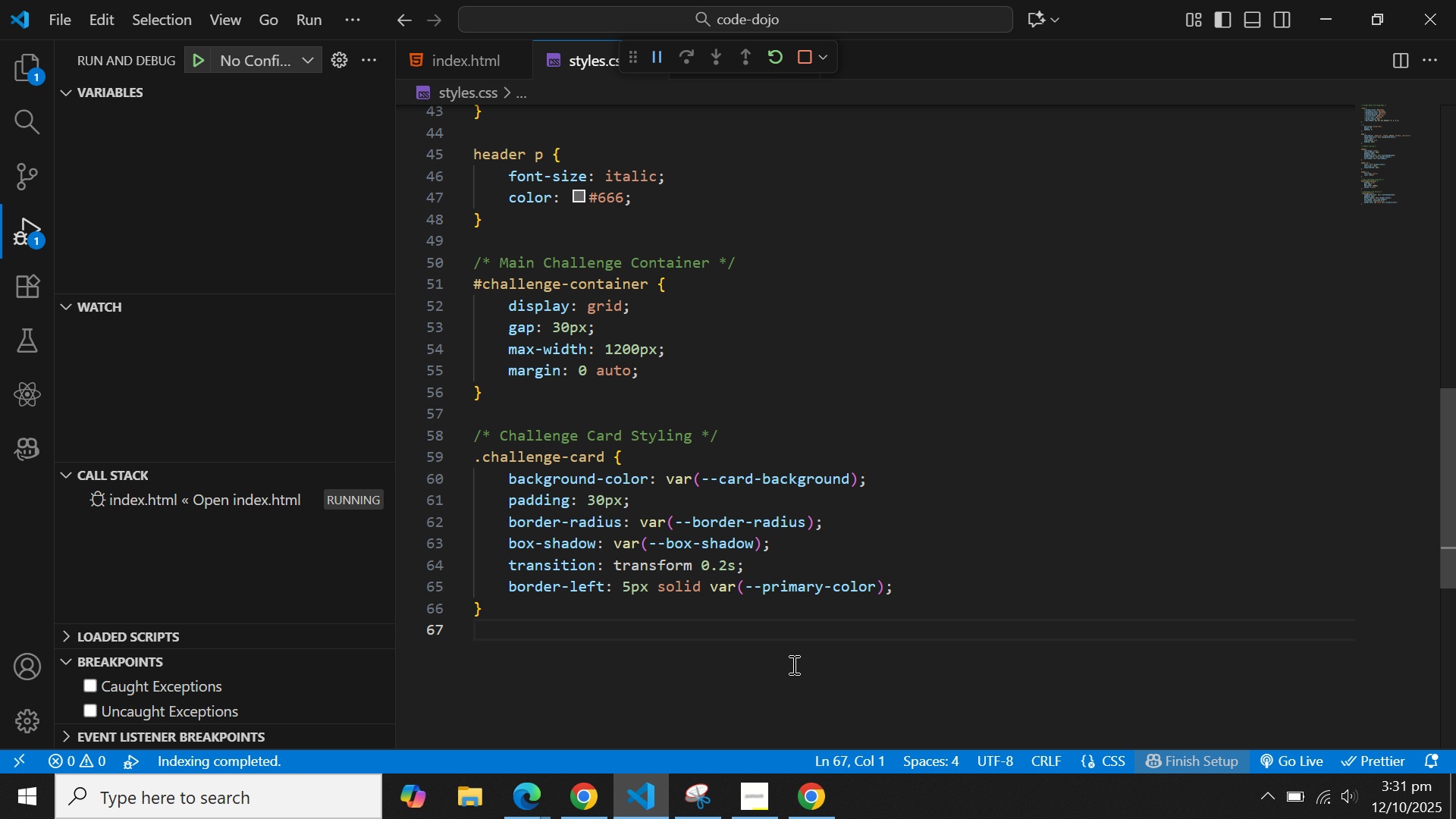 
key(ArrowUp)
 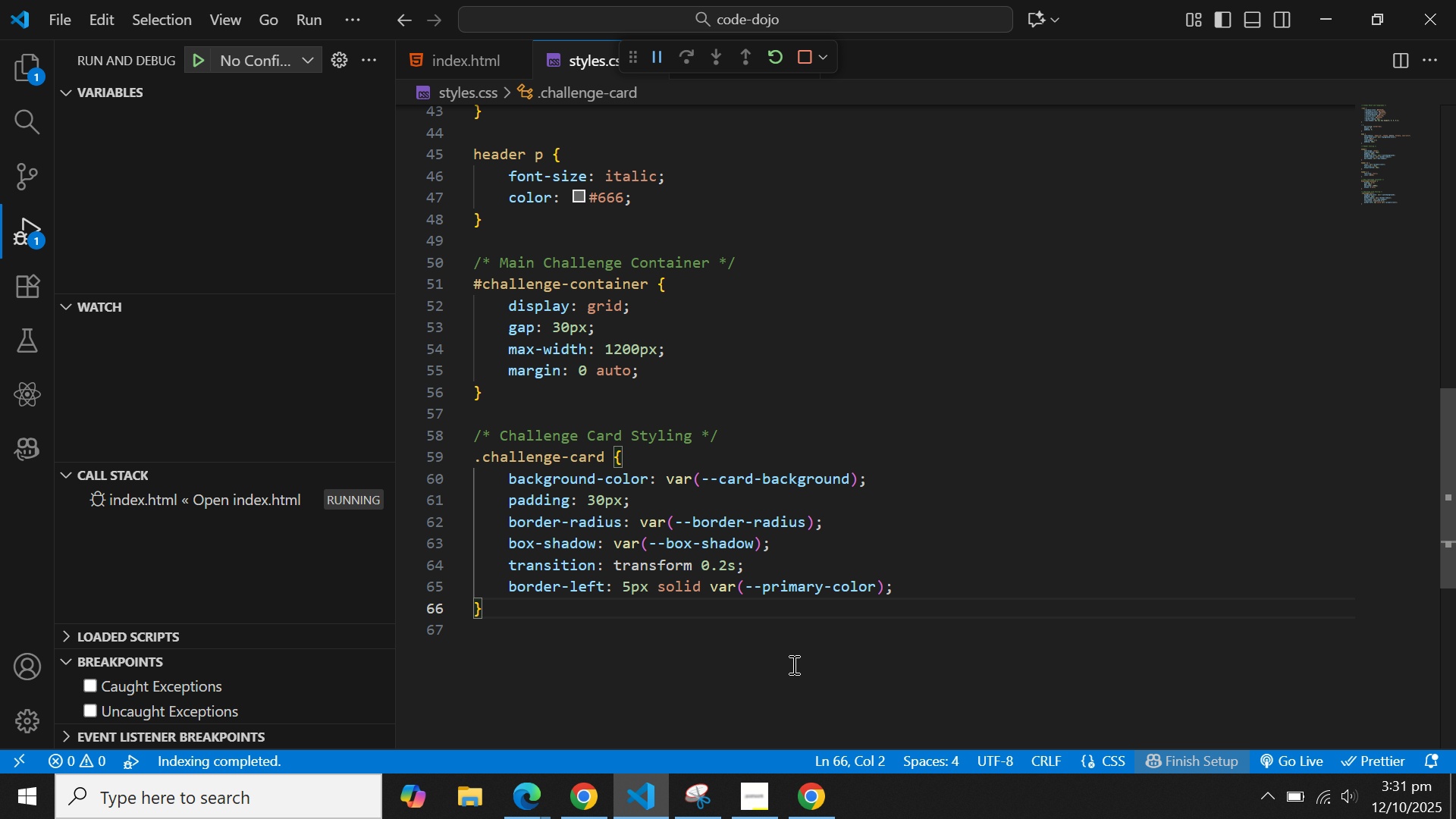 
key(Enter)
 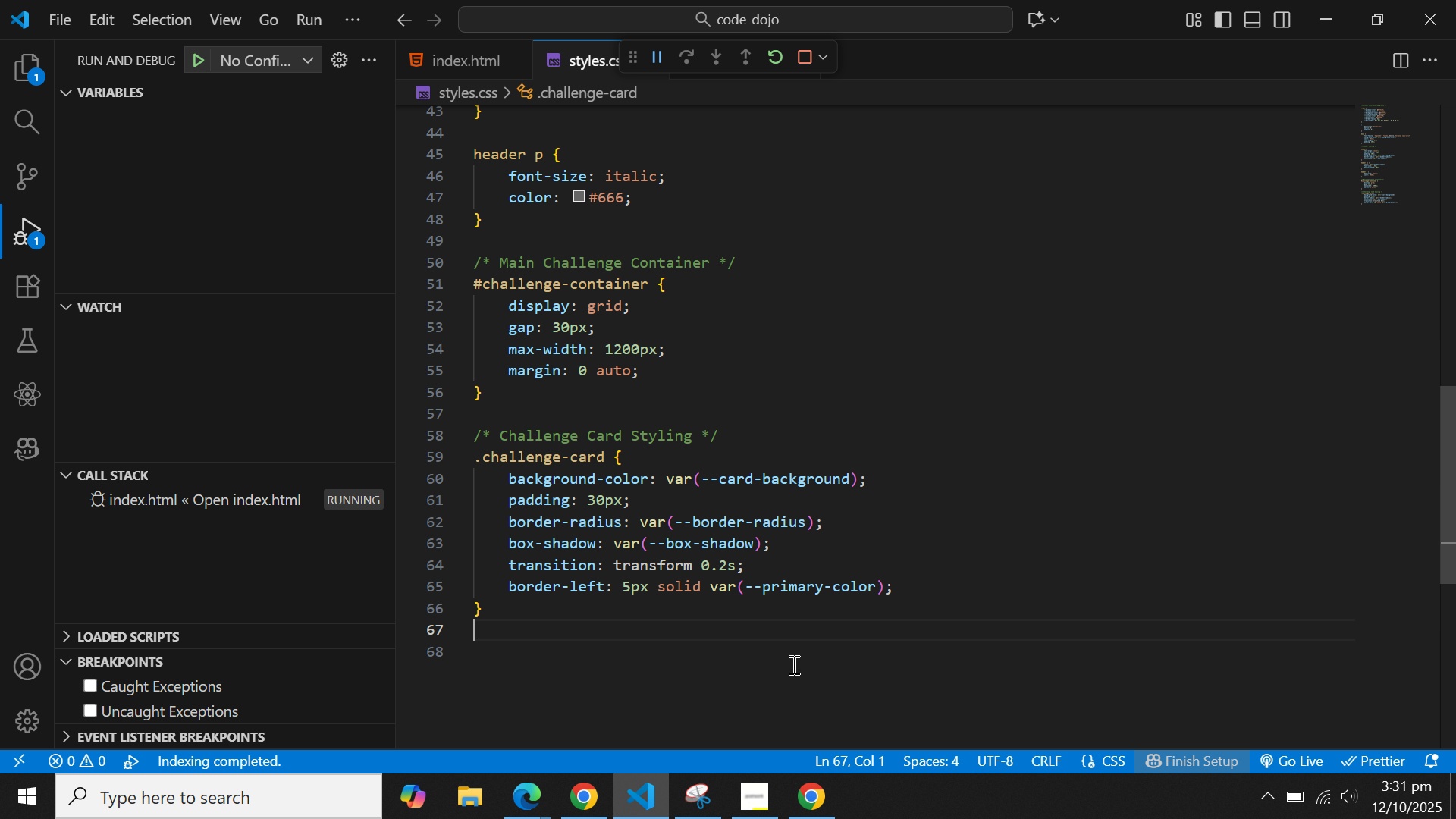 
key(Enter)
 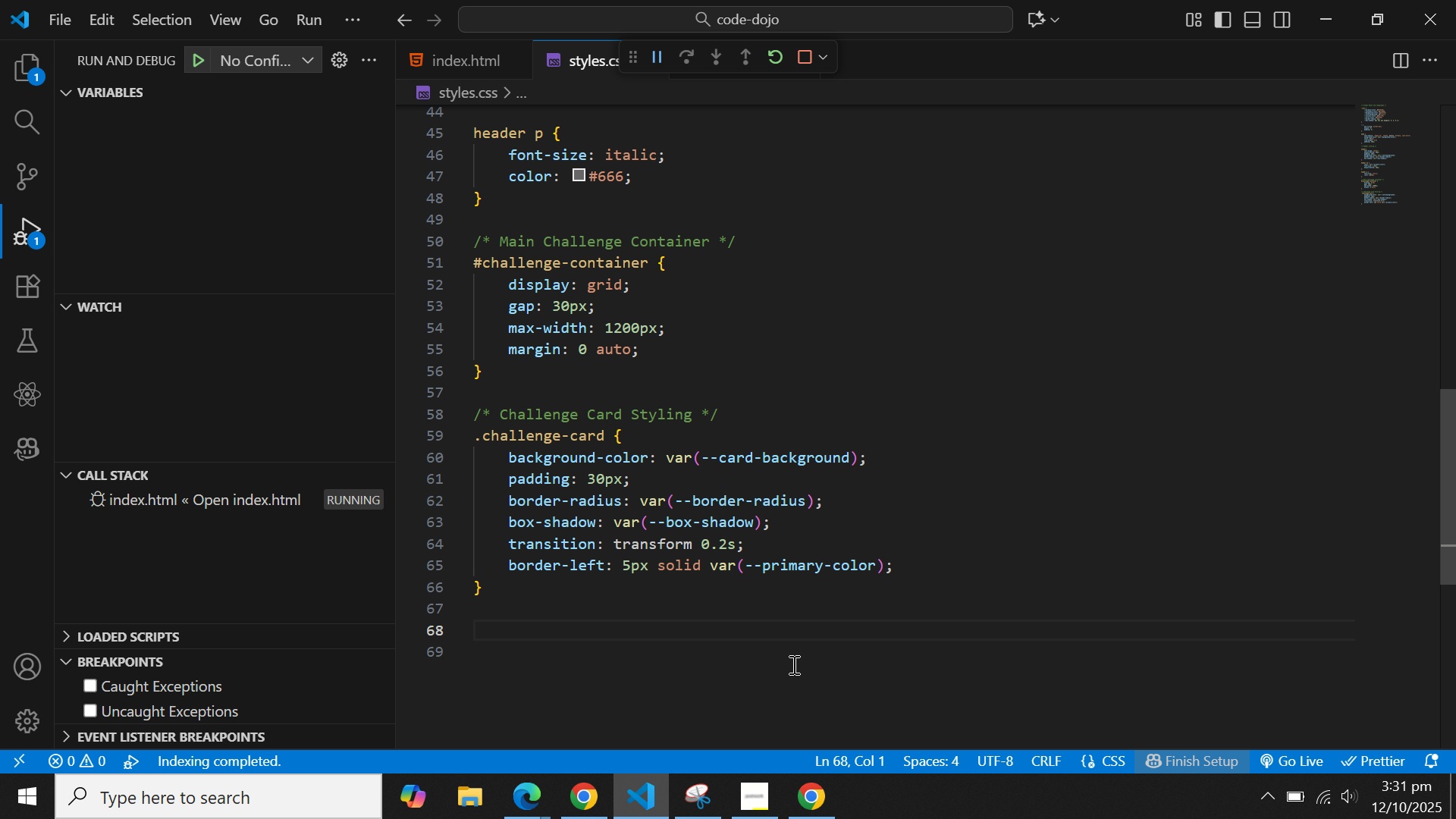 
type(c)
key(Backspace)
type(.chall)
 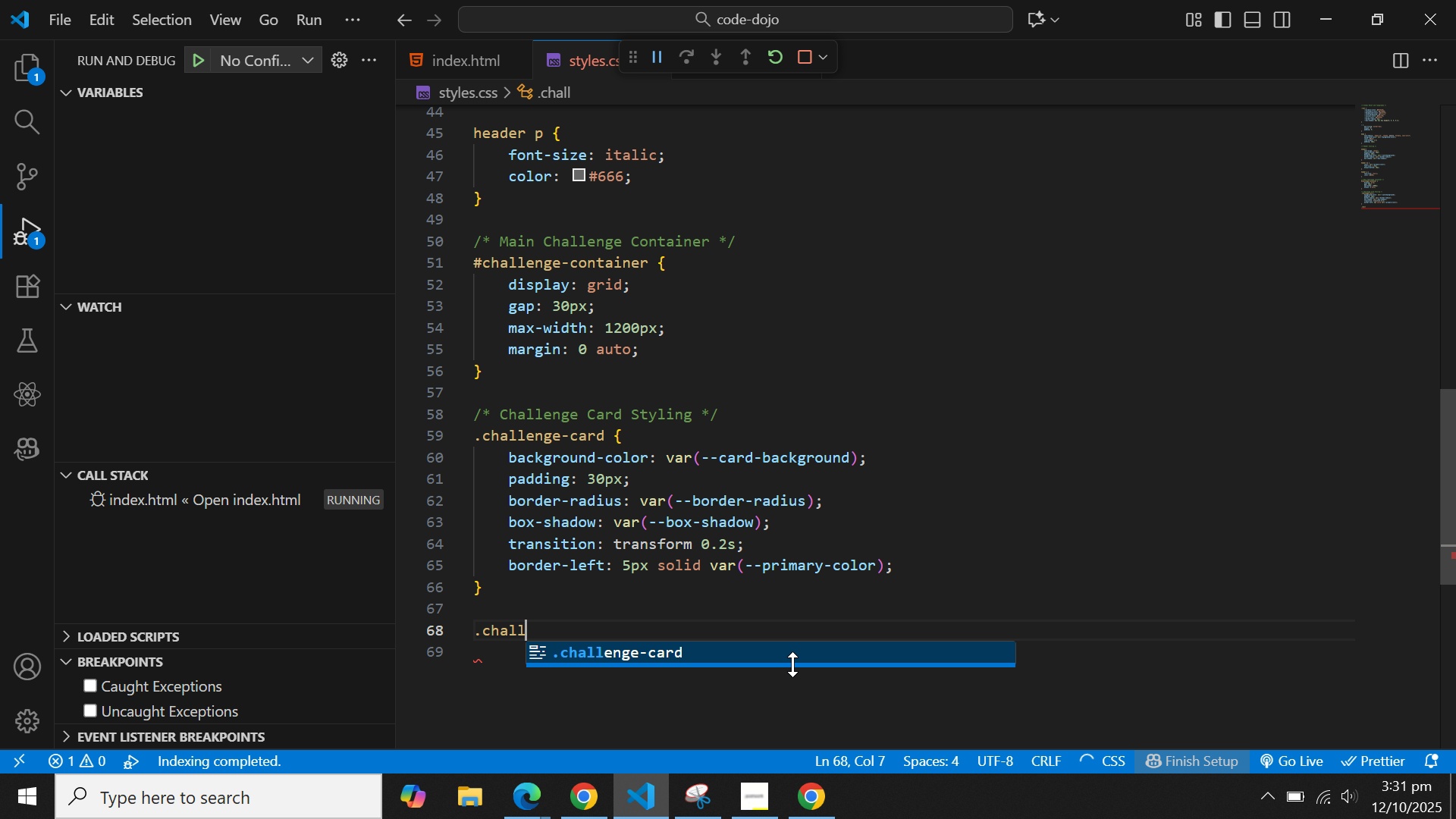 
key(Enter)
 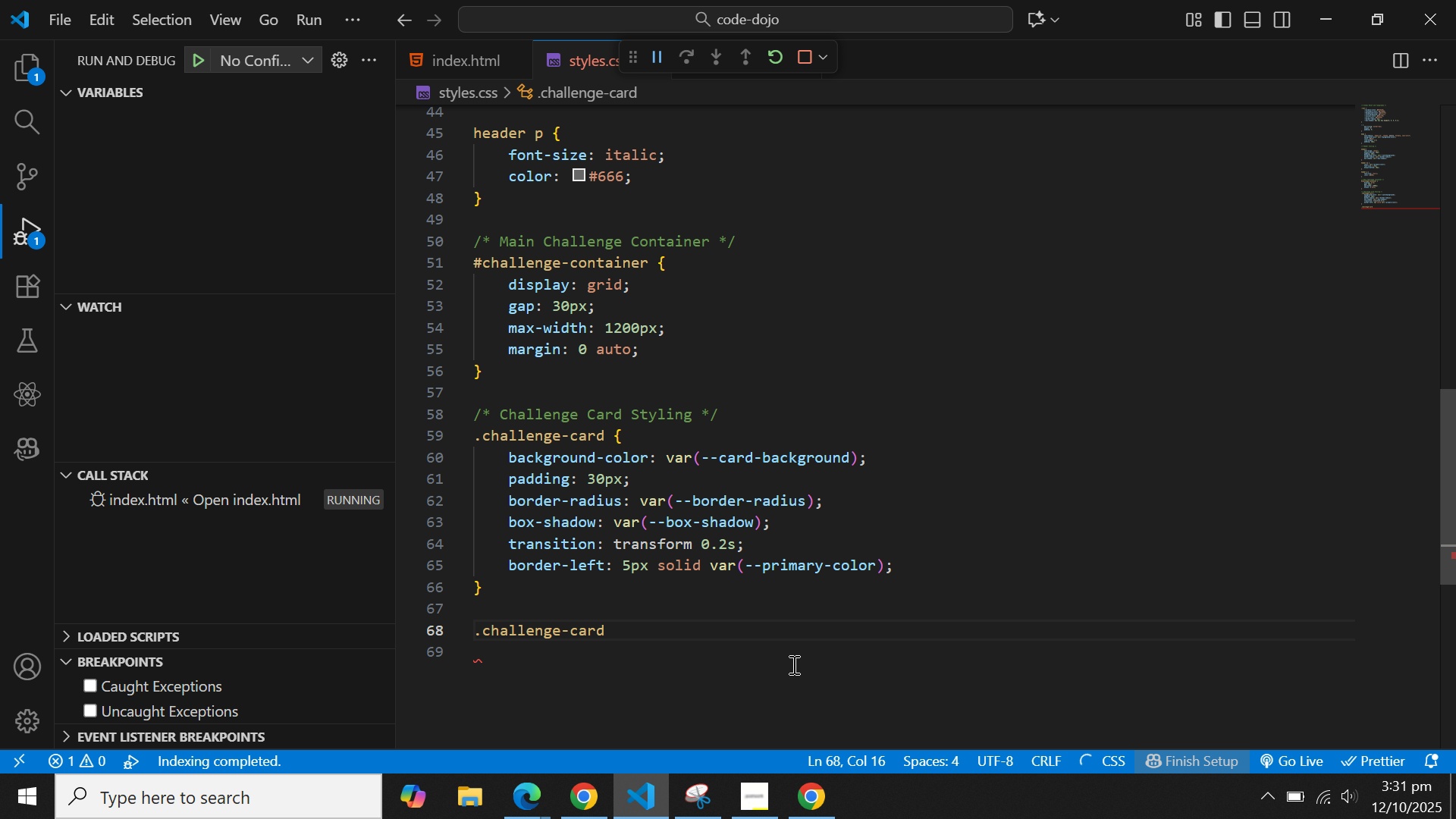 
type( h2 {)
 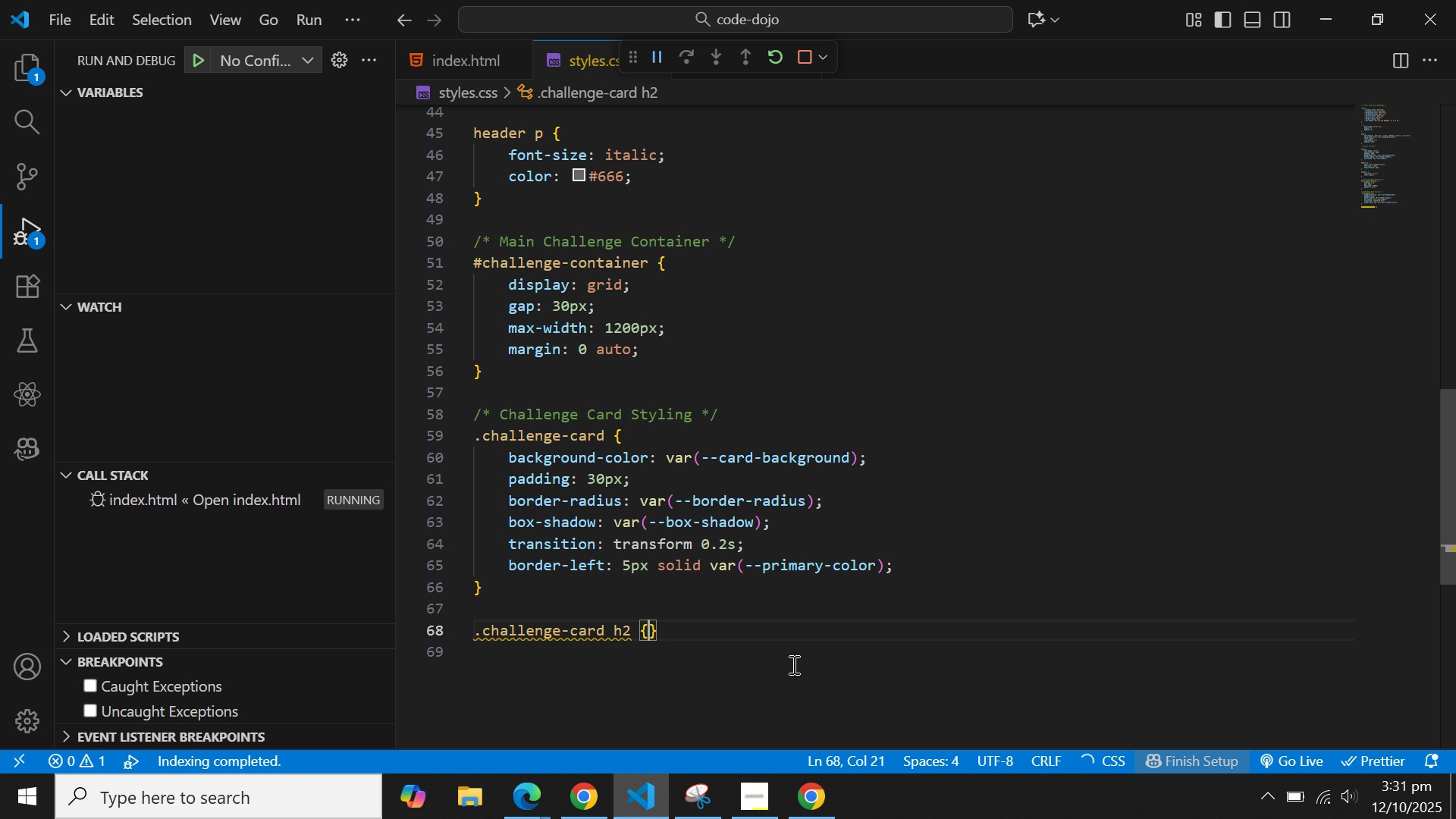 
 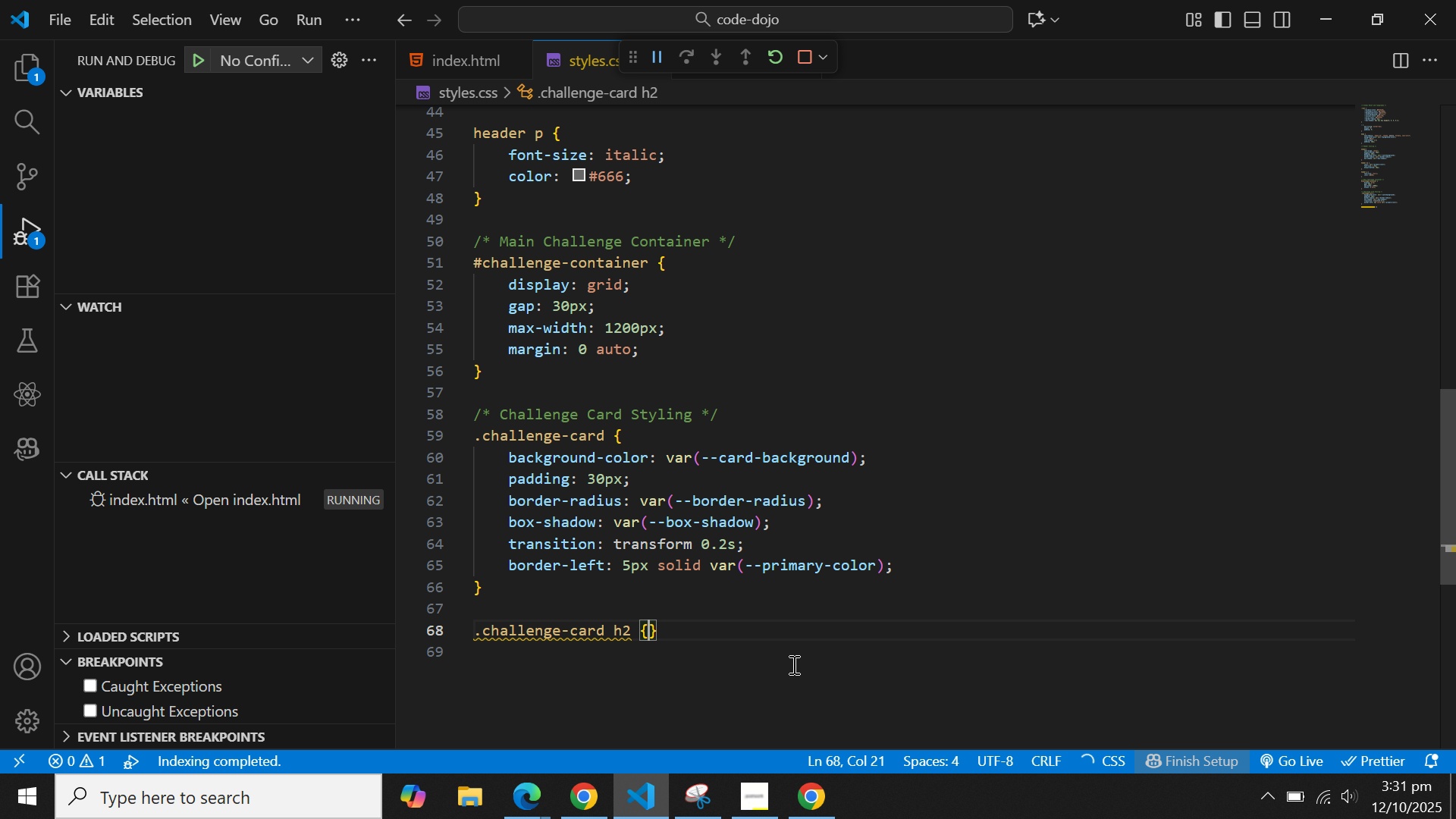 
key(Enter)
 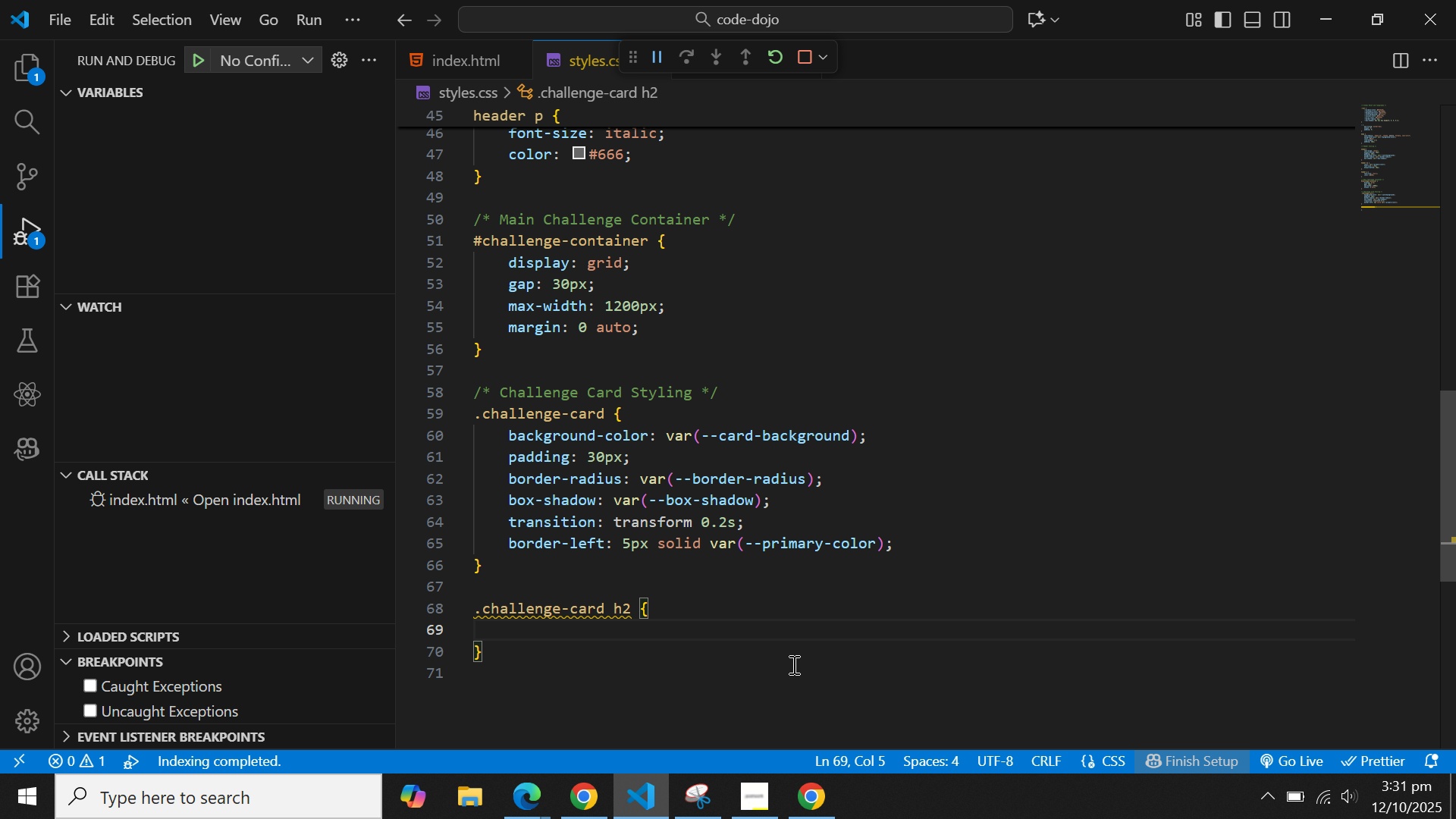 
key(ArrowLeft)
 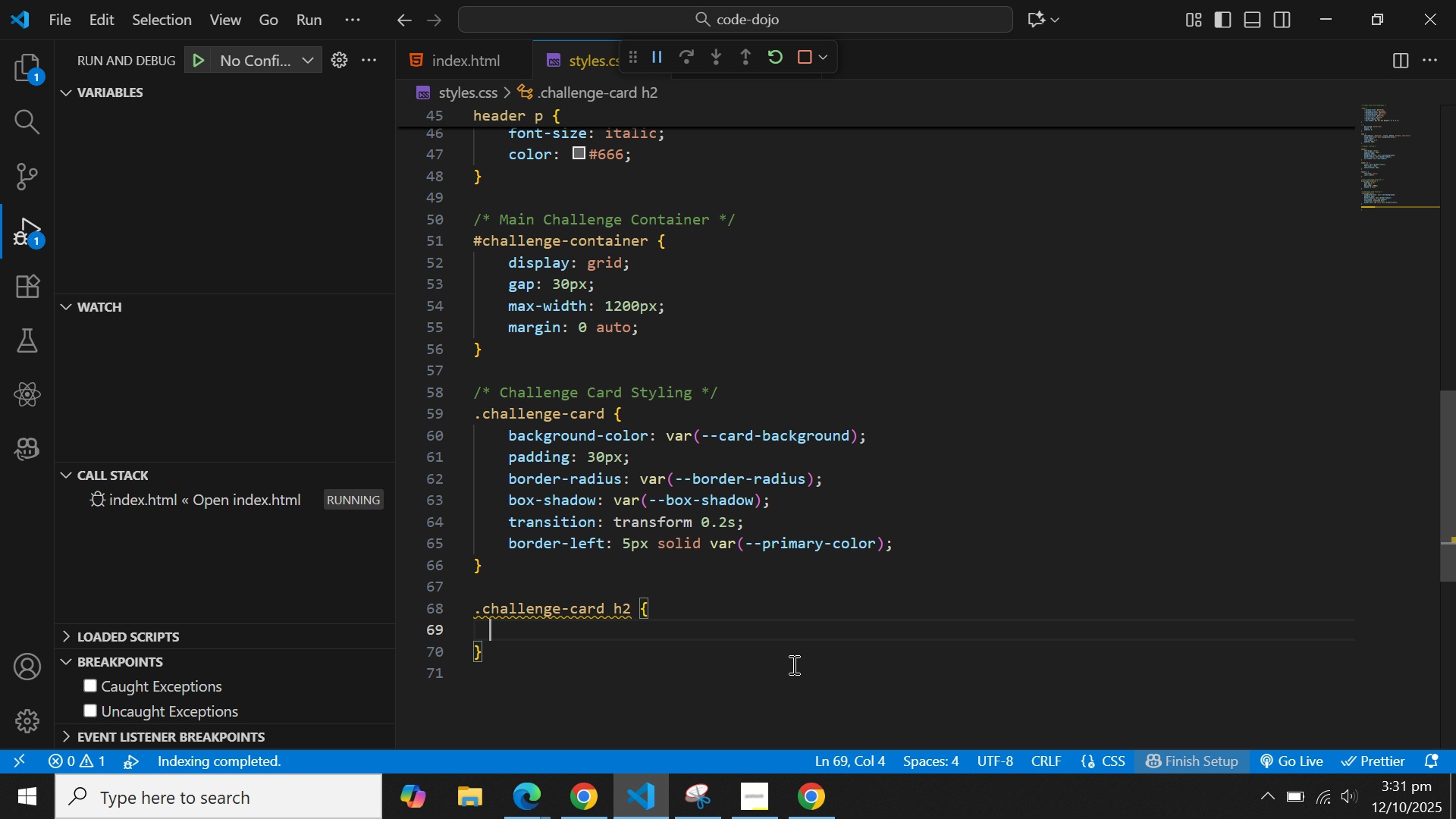 
key(ArrowLeft)
 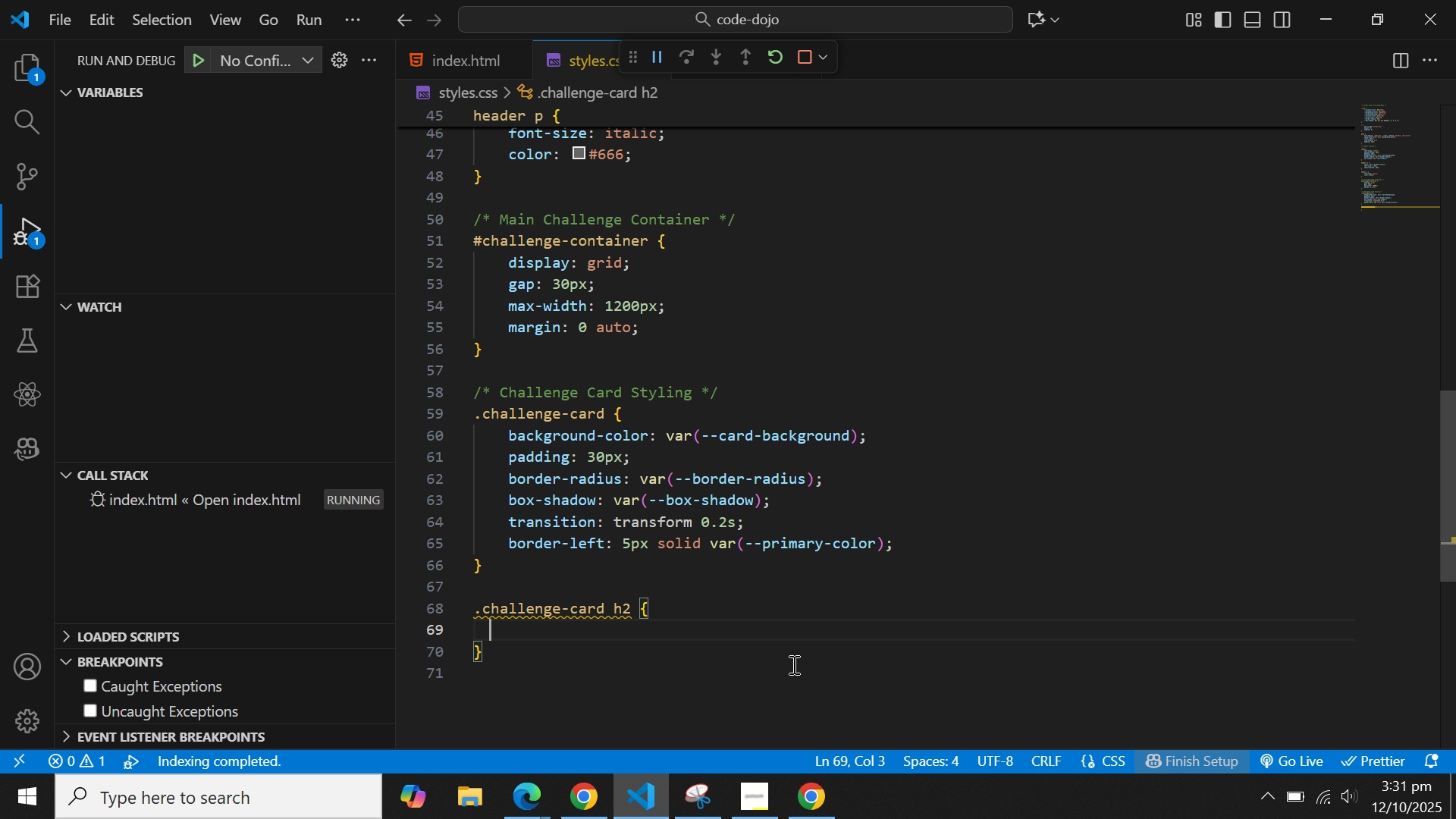 
key(ArrowLeft)
 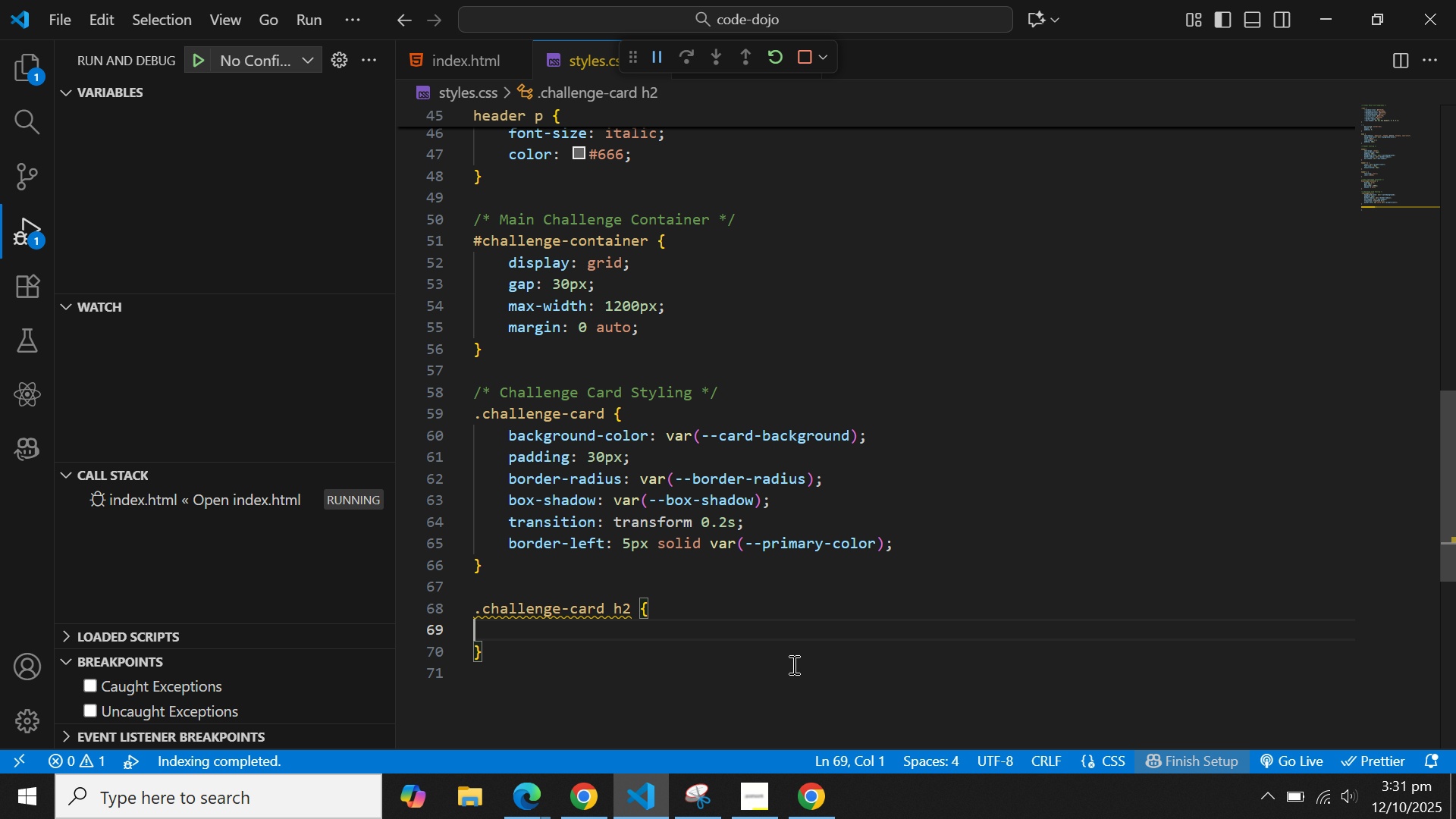 
key(ArrowLeft)
 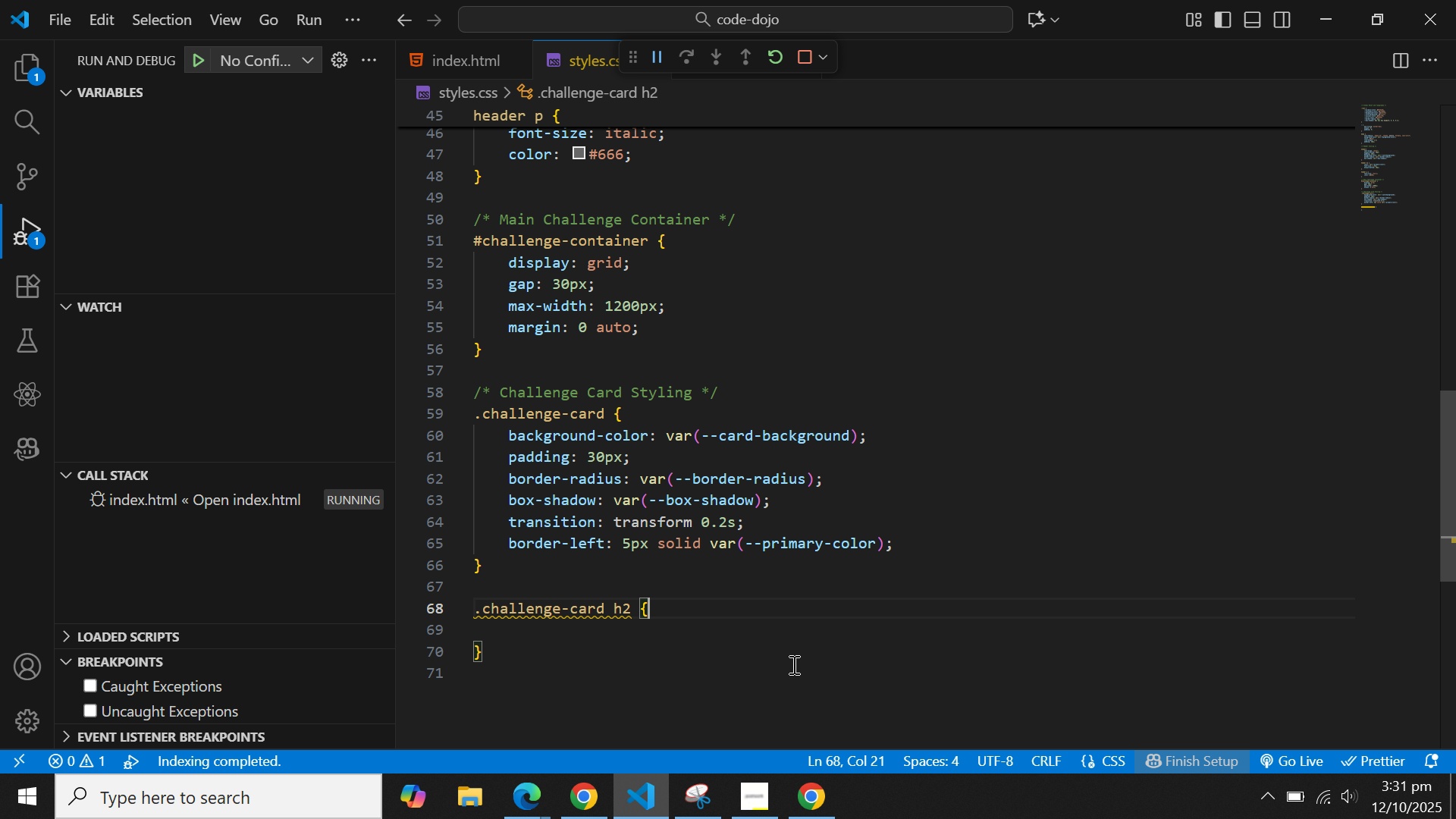 
hold_key(key=ArrowLeft, duration=0.57)
 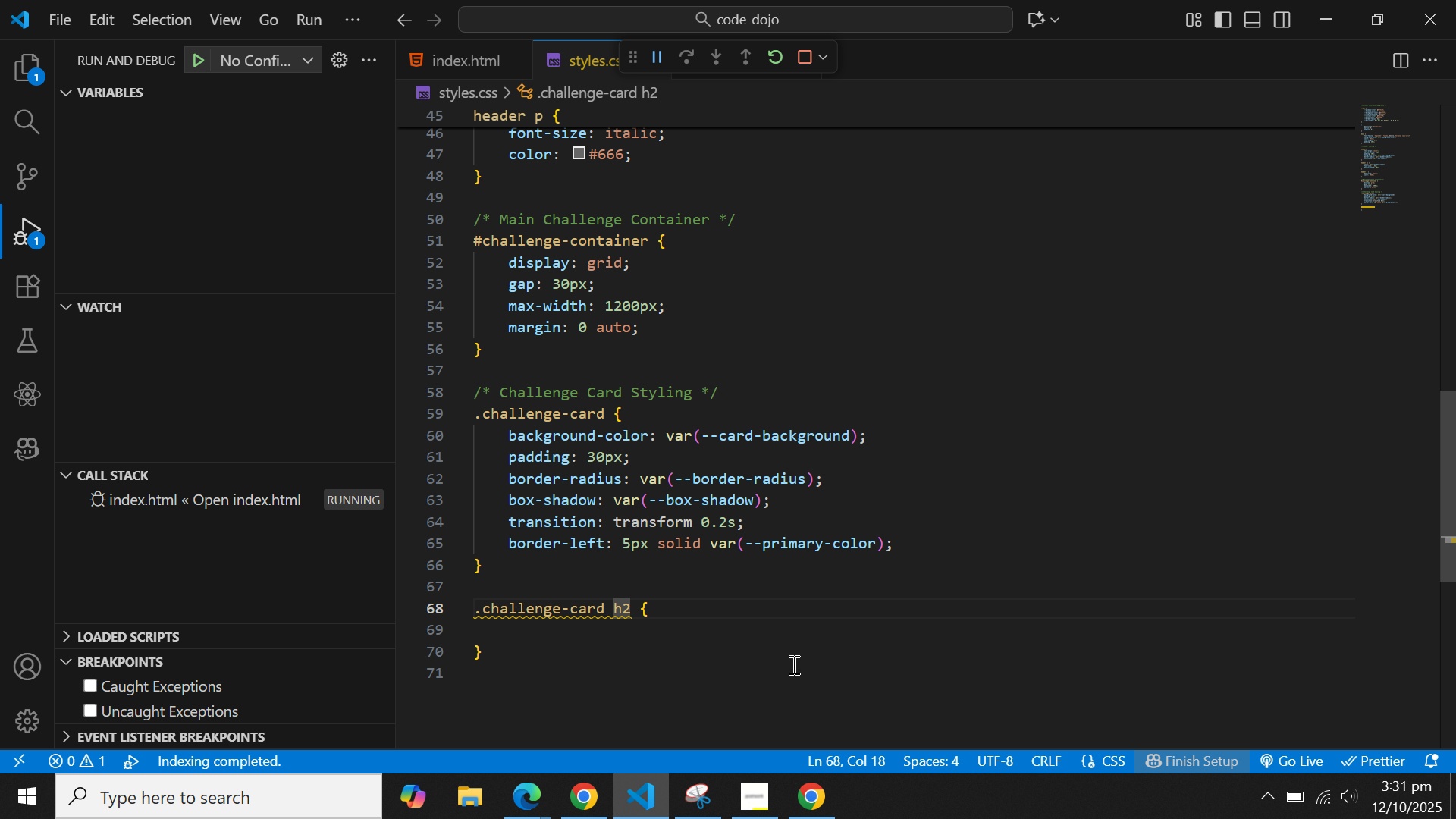 
key(ArrowRight)
 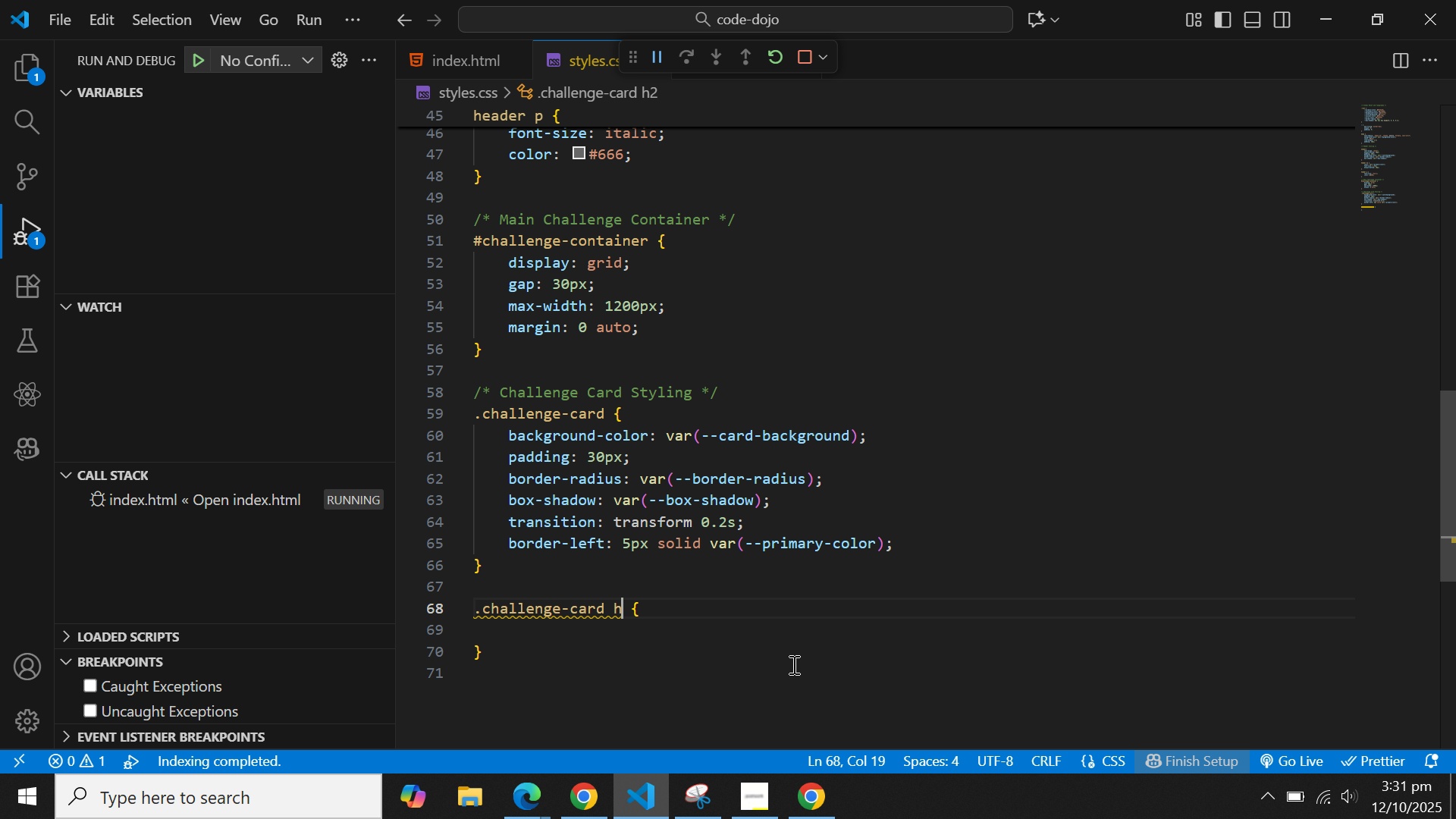 
key(Backspace)
key(Backspace)
key(Backspace)
type(:hpve)
key(Backspace)
key(Backspace)
key(Backspace)
type(ov)
 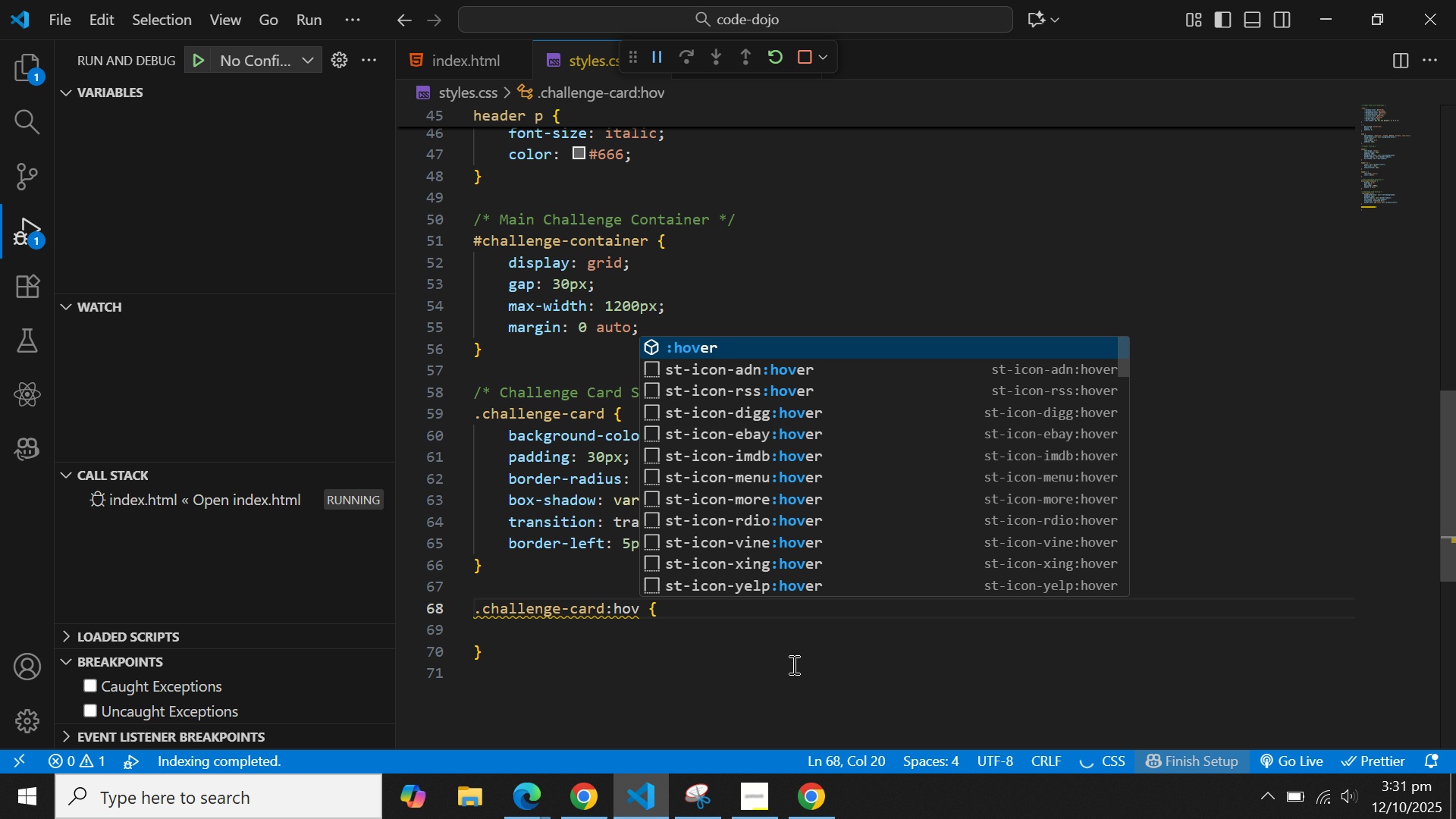 
key(Enter)
 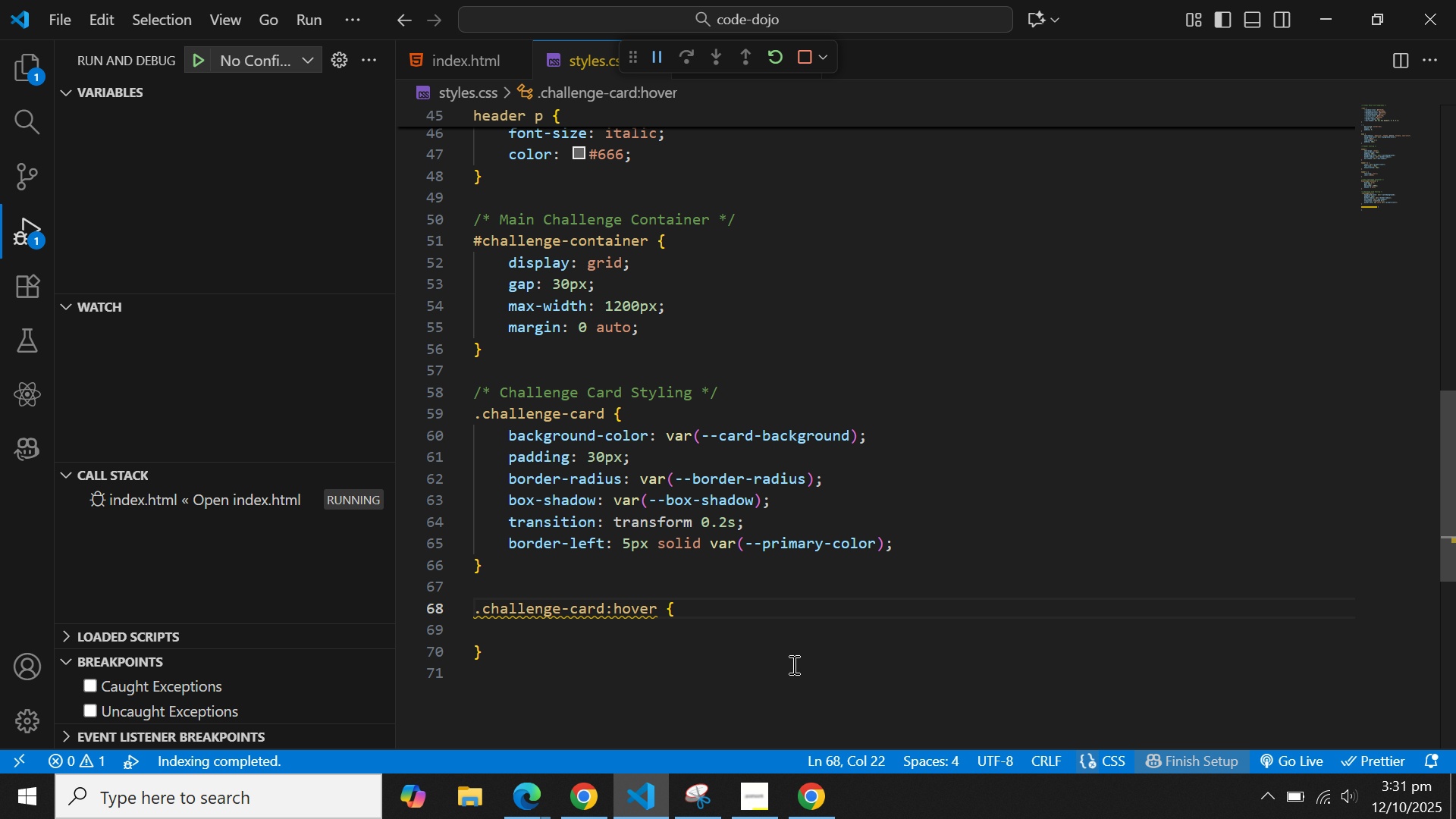 
key(ArrowDown)
 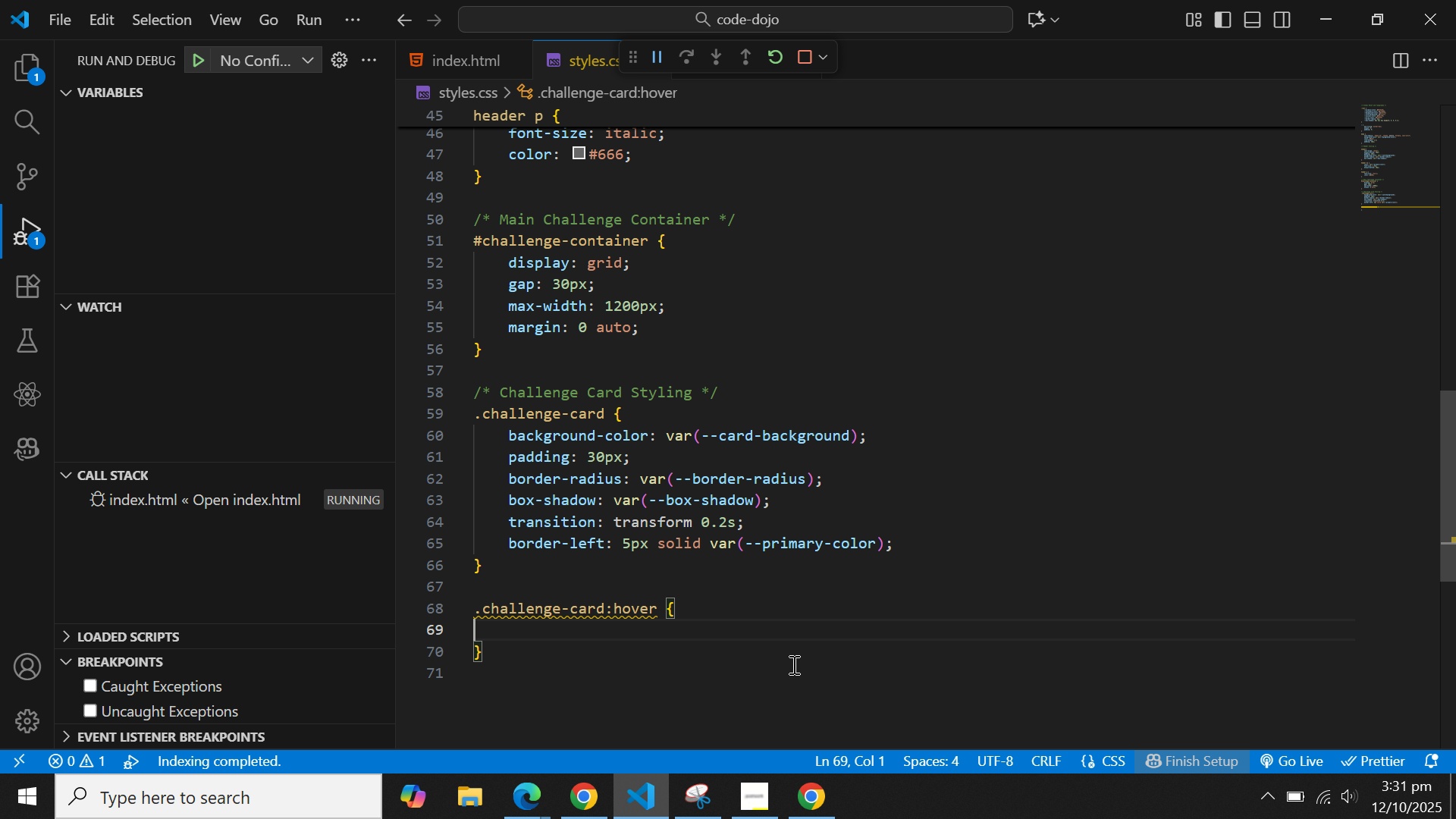 
key(Tab)
type(tran)
 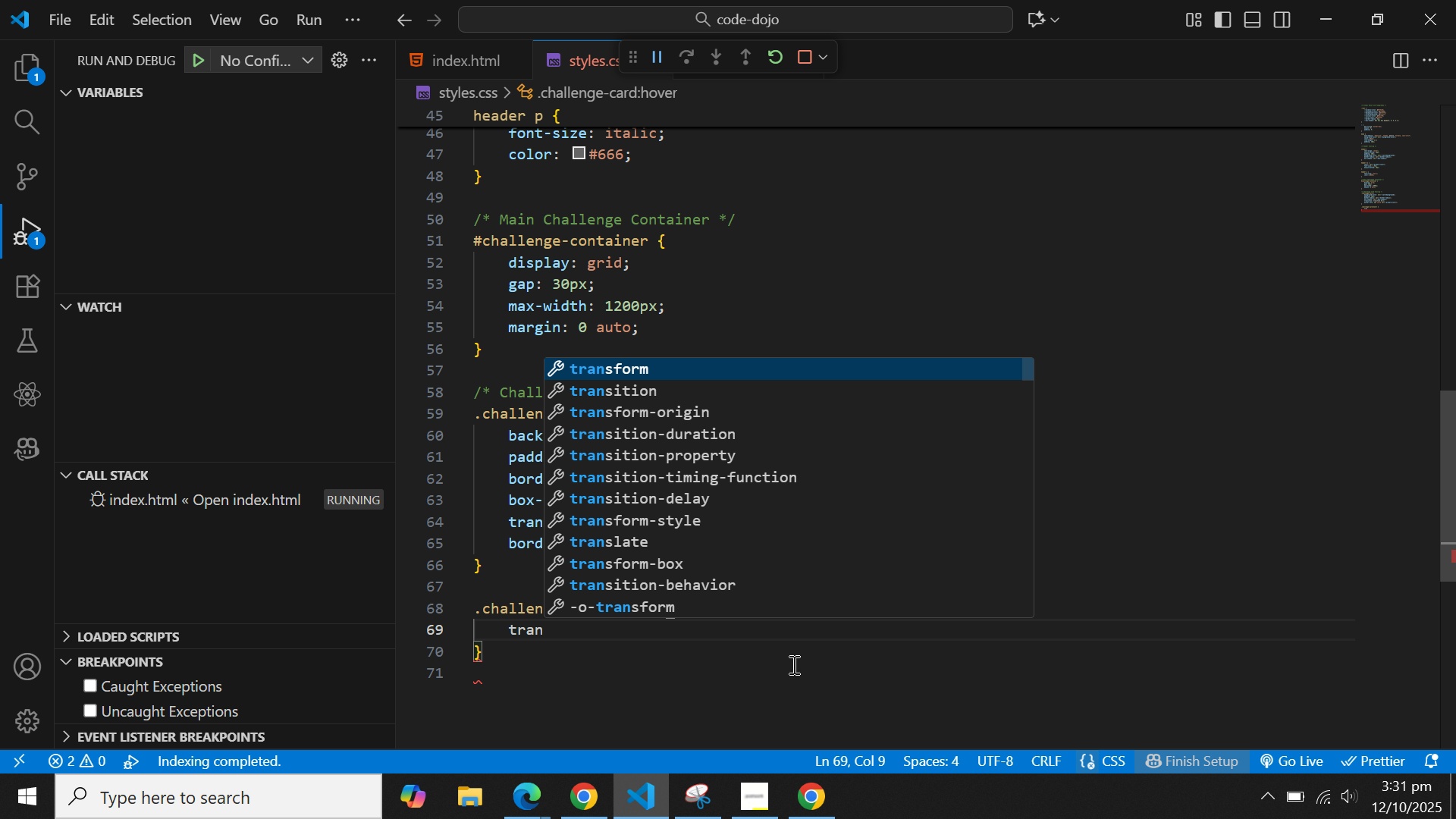 
key(Enter)
 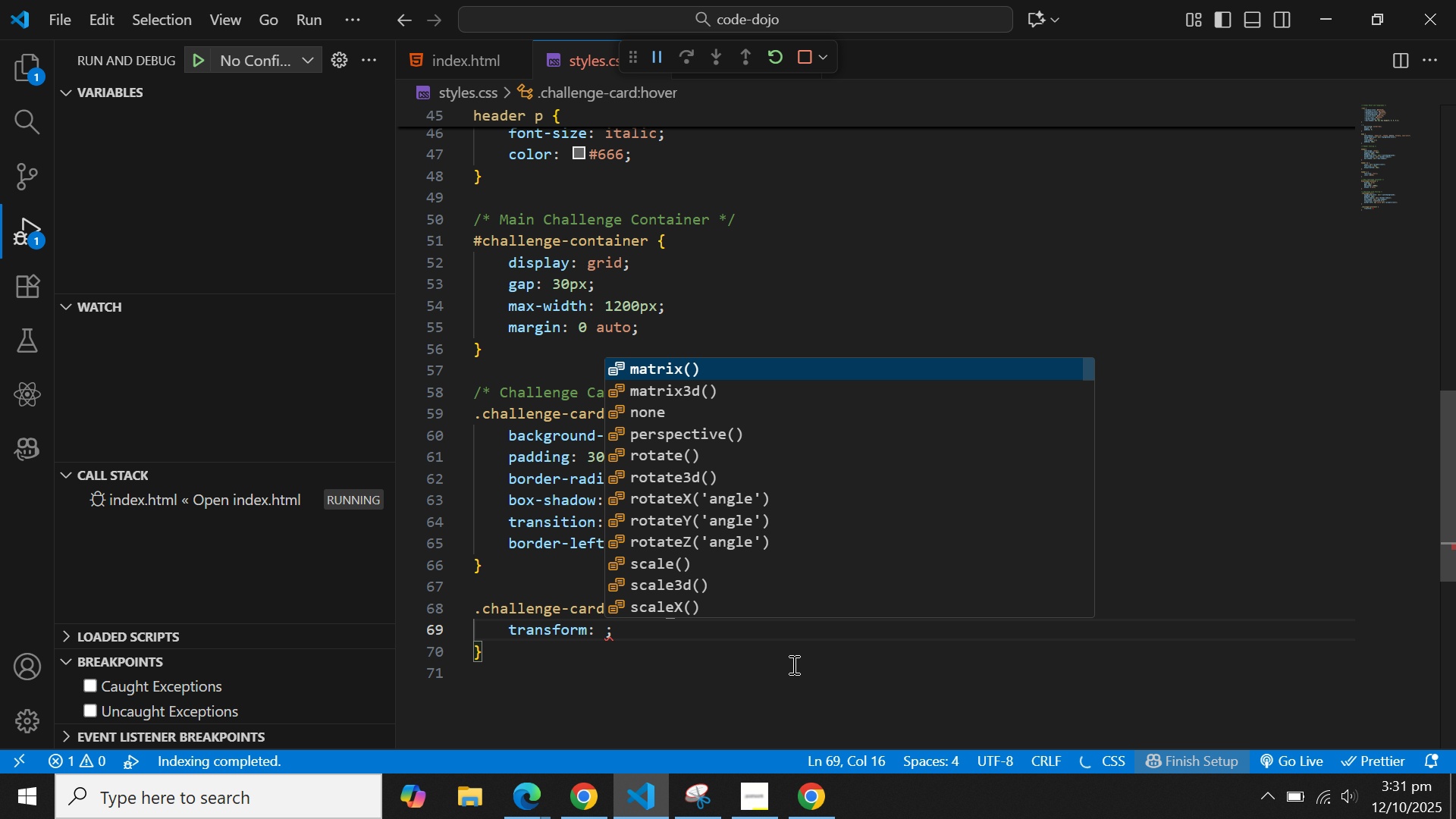 
type(tr)
 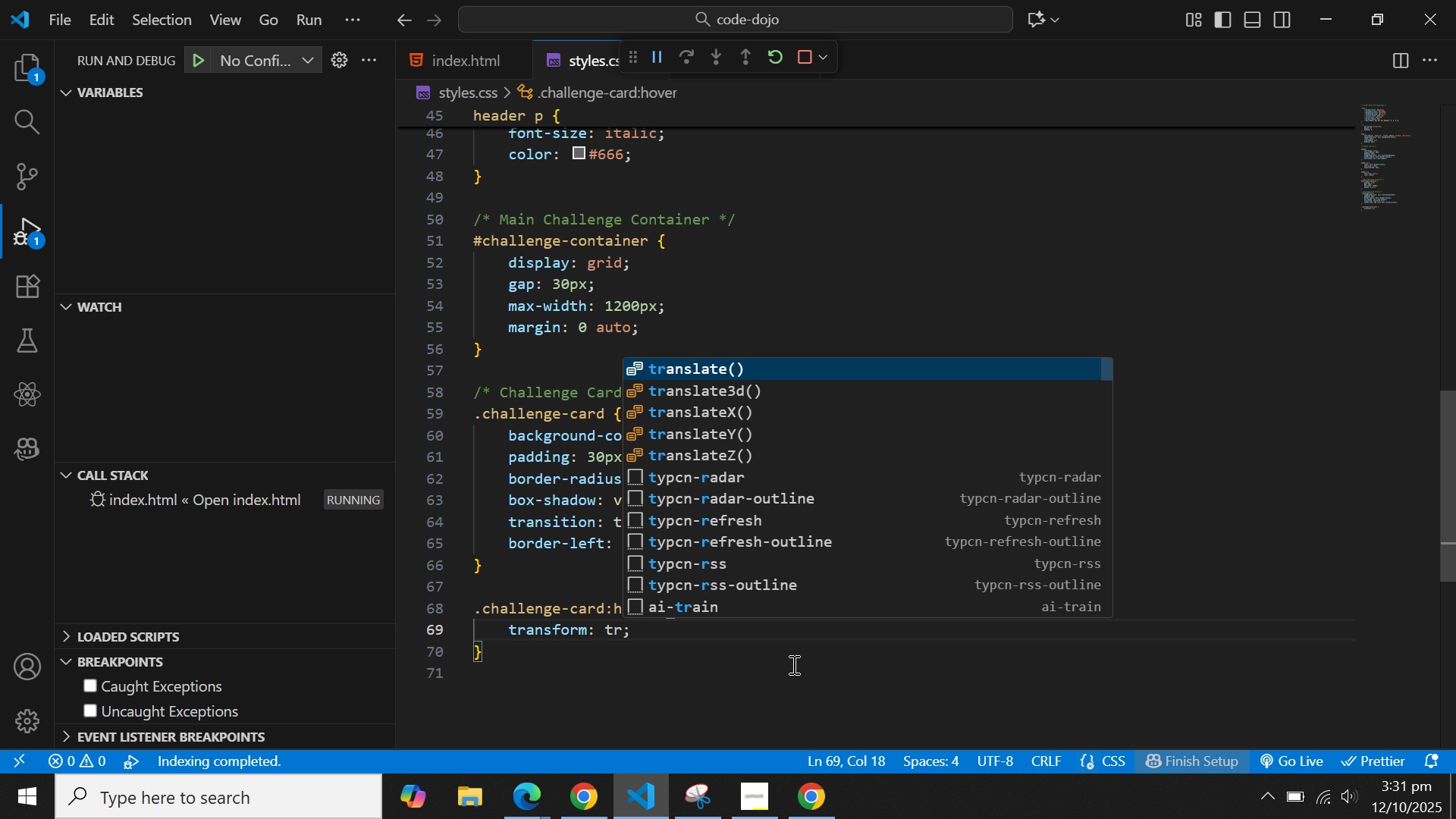 
key(ArrowDown)
 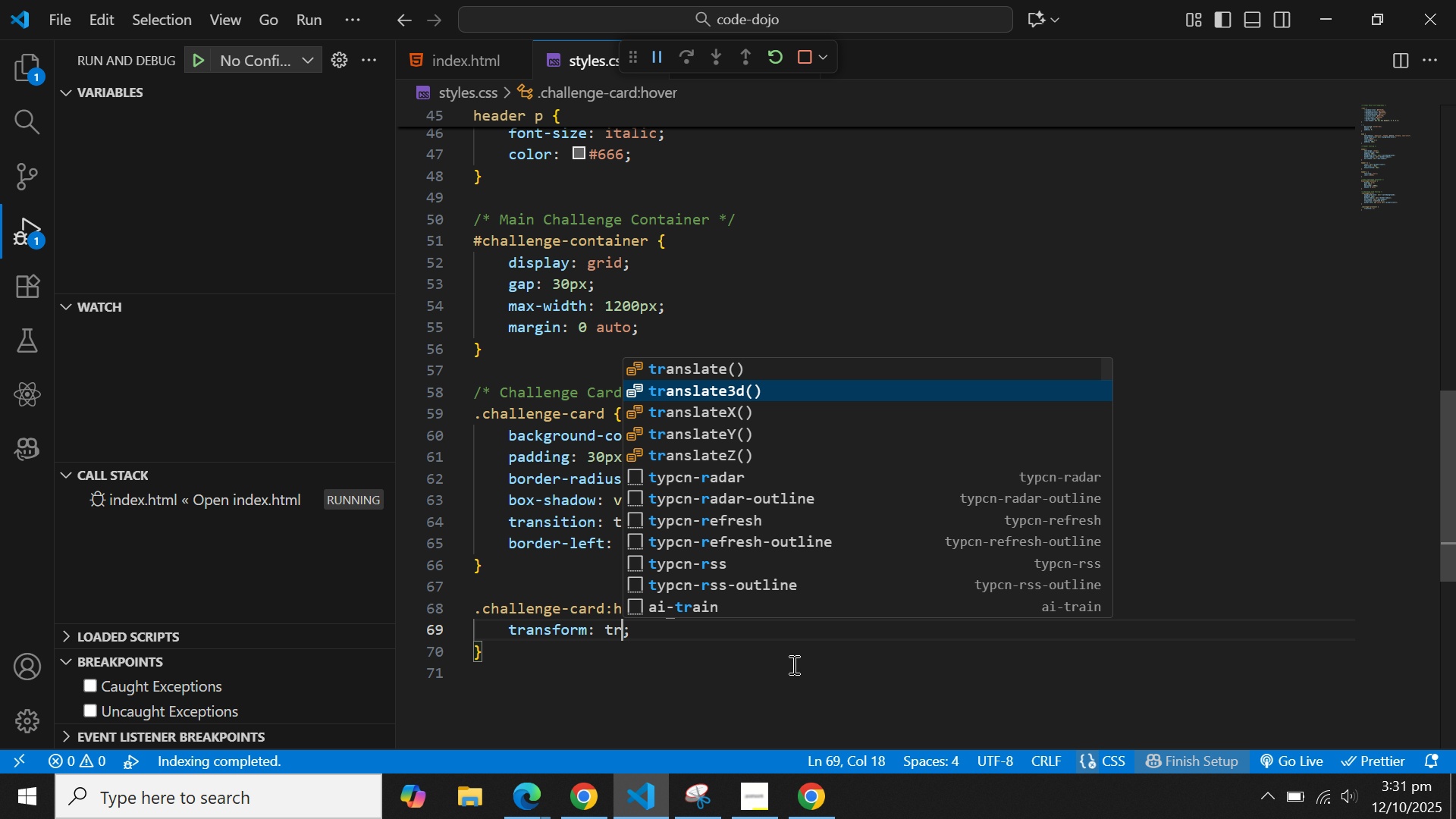 
key(ArrowDown)
 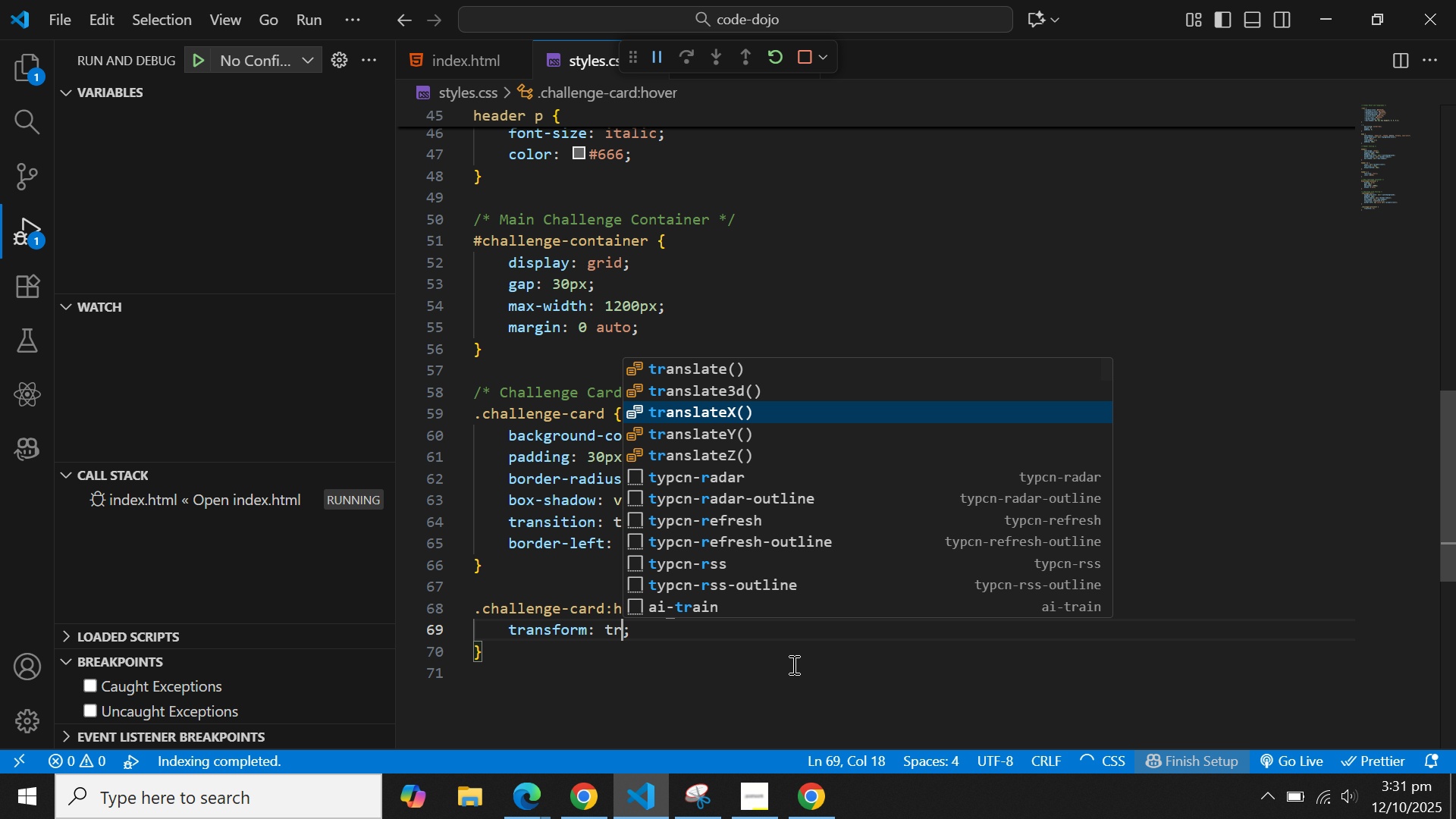 
key(ArrowDown)
 